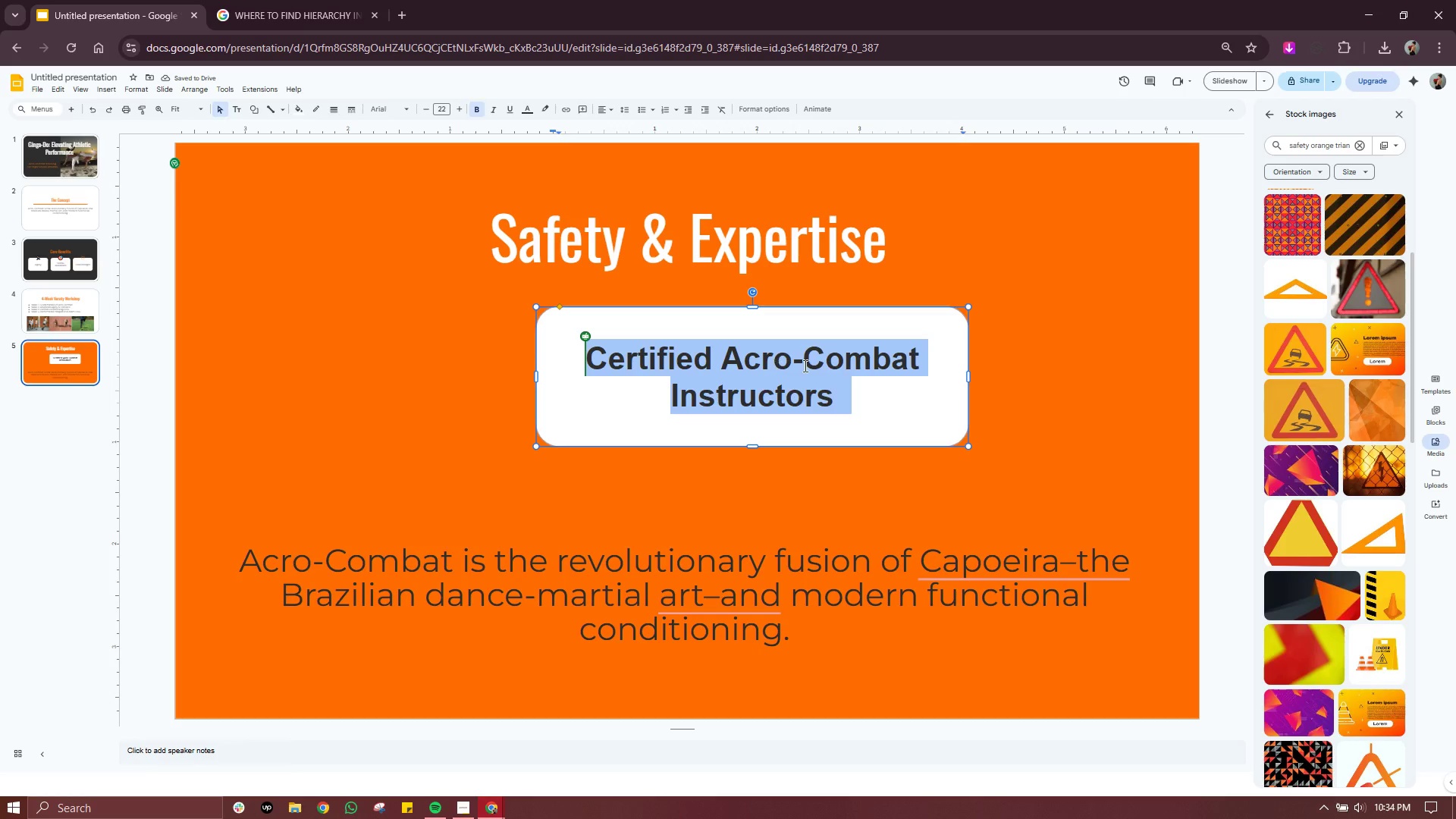 
left_click([957, 371])
 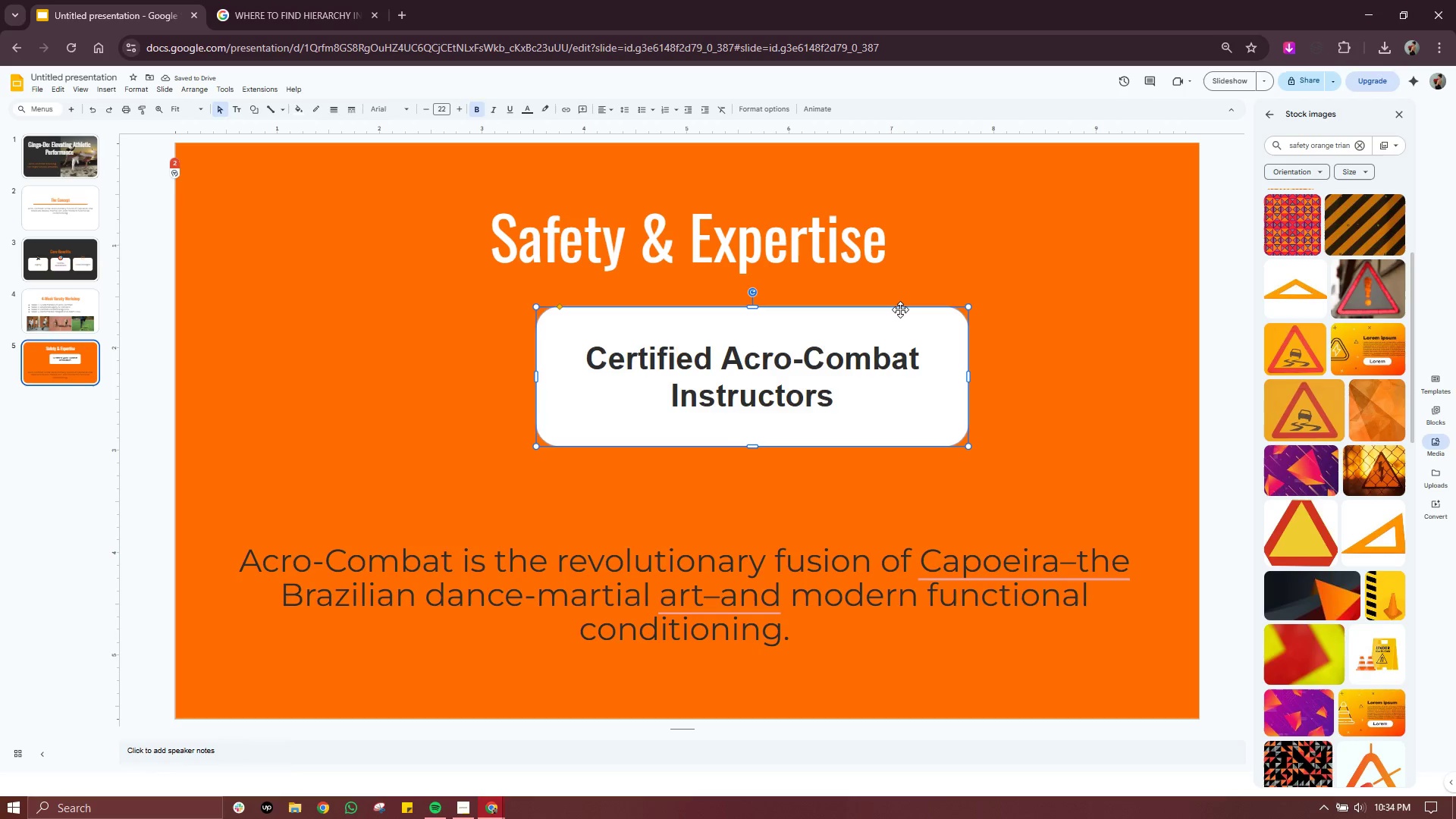 
left_click_drag(start_coordinate=[900, 309], to_coordinate=[835, 309])
 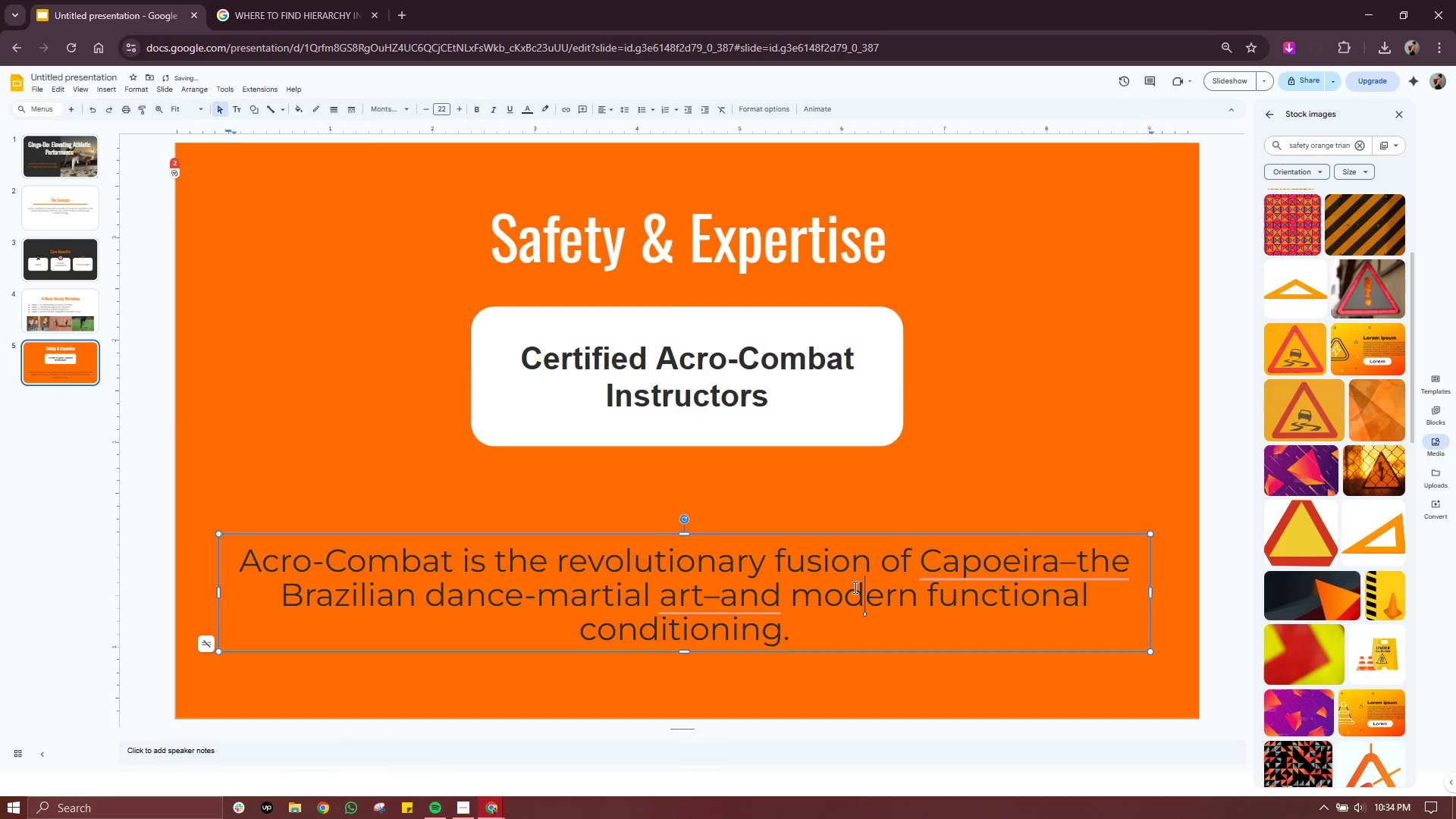 
double_click([854, 587])
 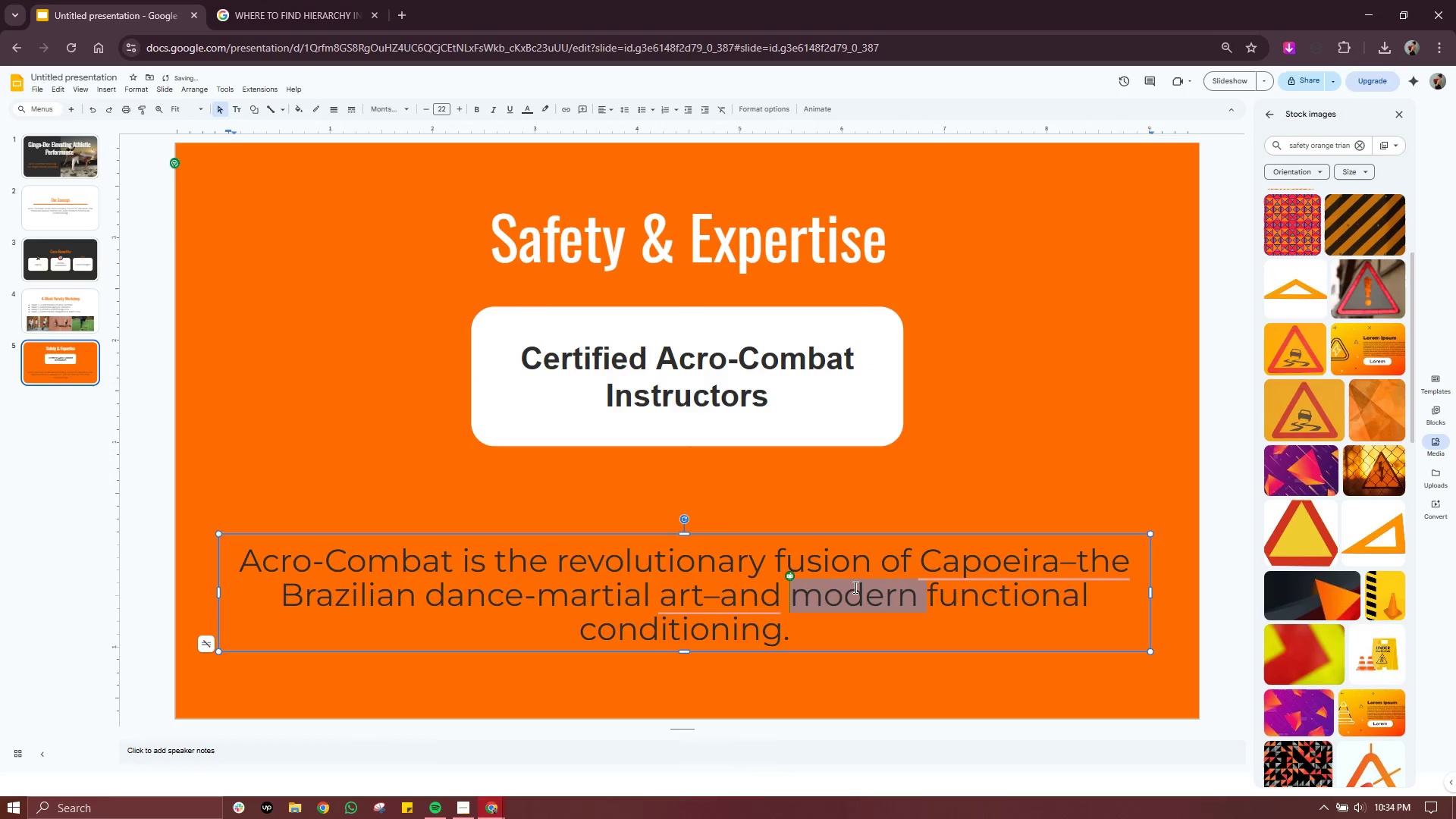 
key(Control+A)
 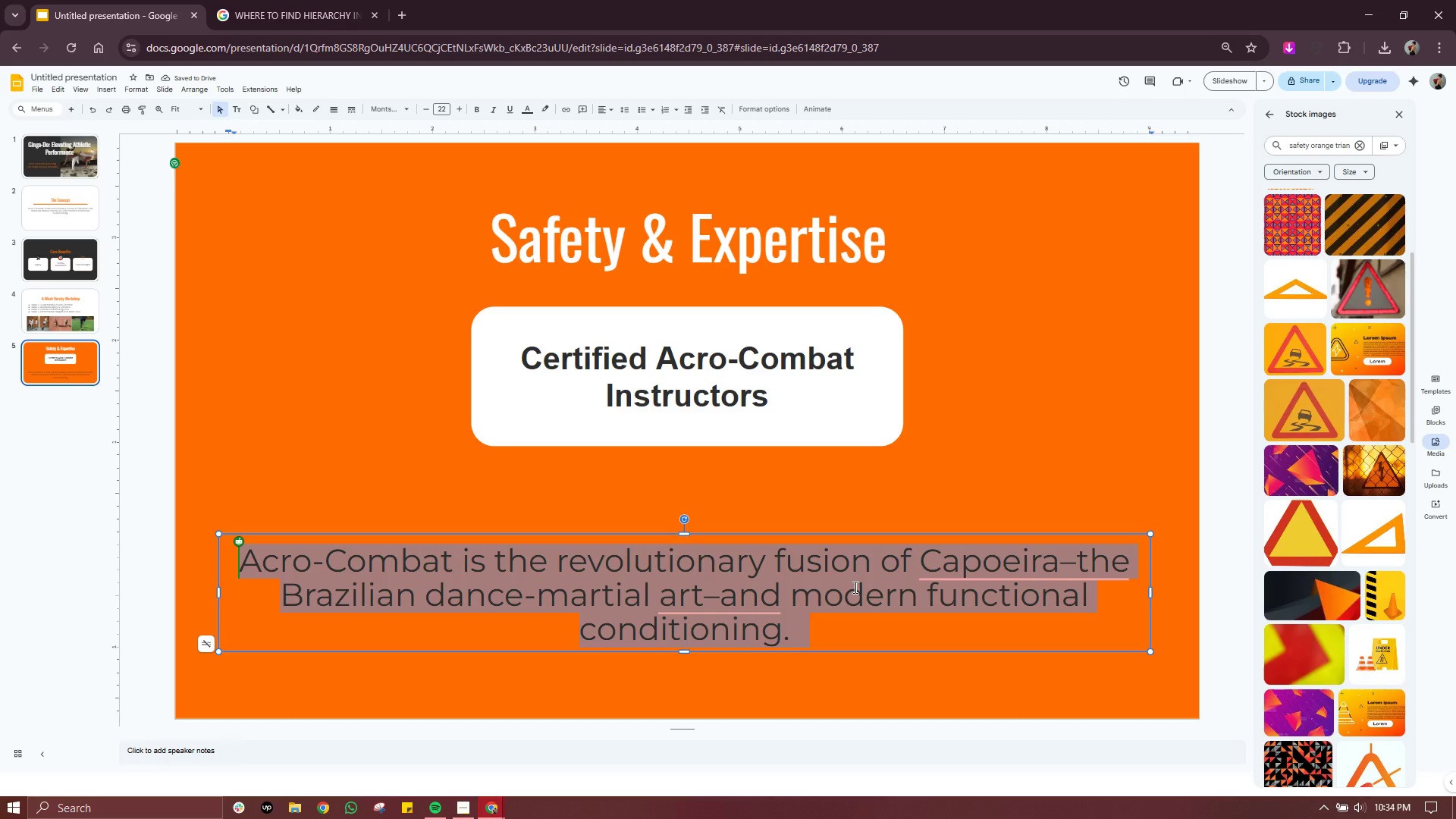 
type(Our 4-S)
key(Backspace)
type(step low-impact progression ensures every athlete moves s)
key(Backspace)
type(safely from basic mobility to advanced Acro-Combat drills.)
 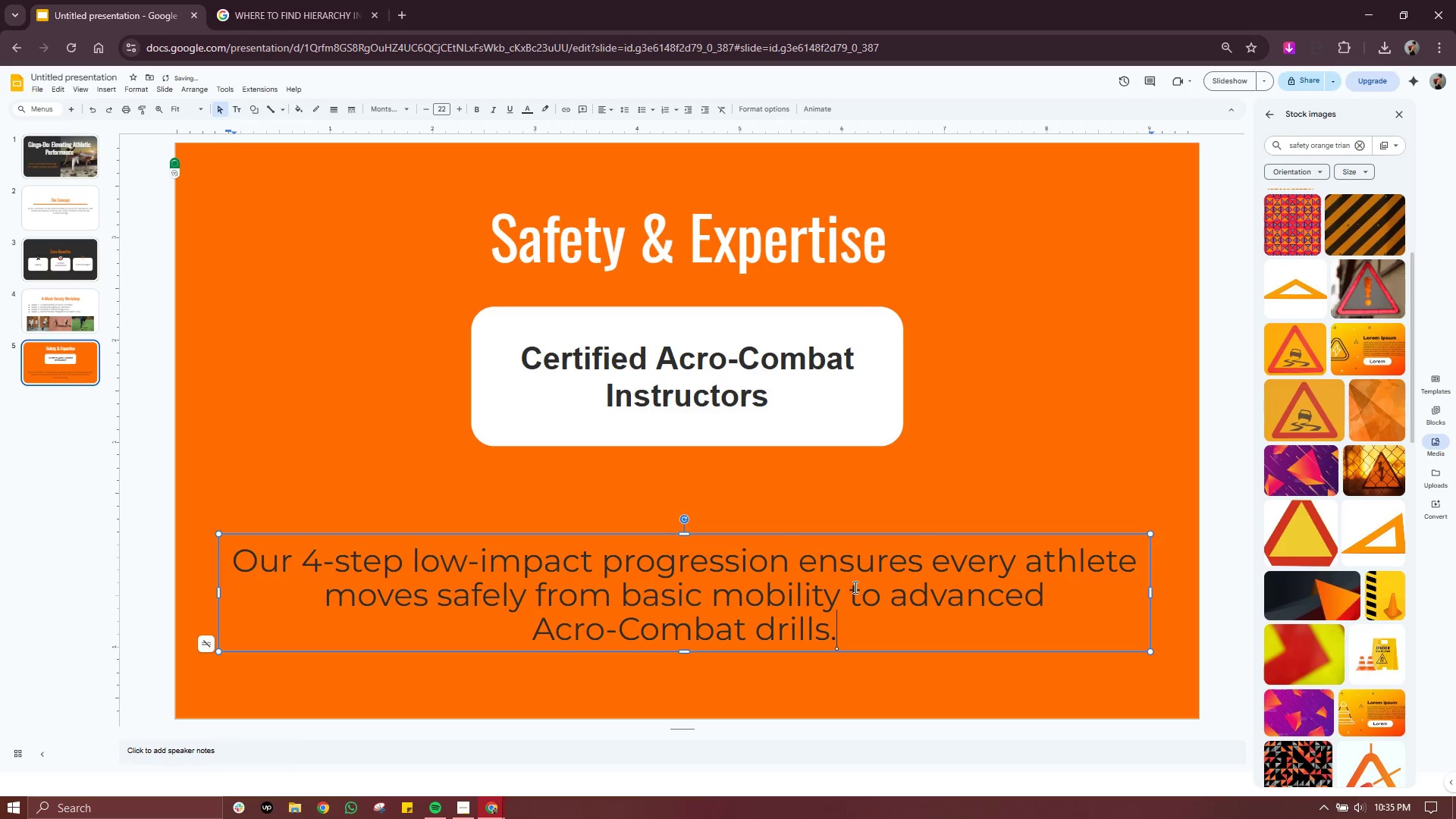 
left_click([854, 587])
 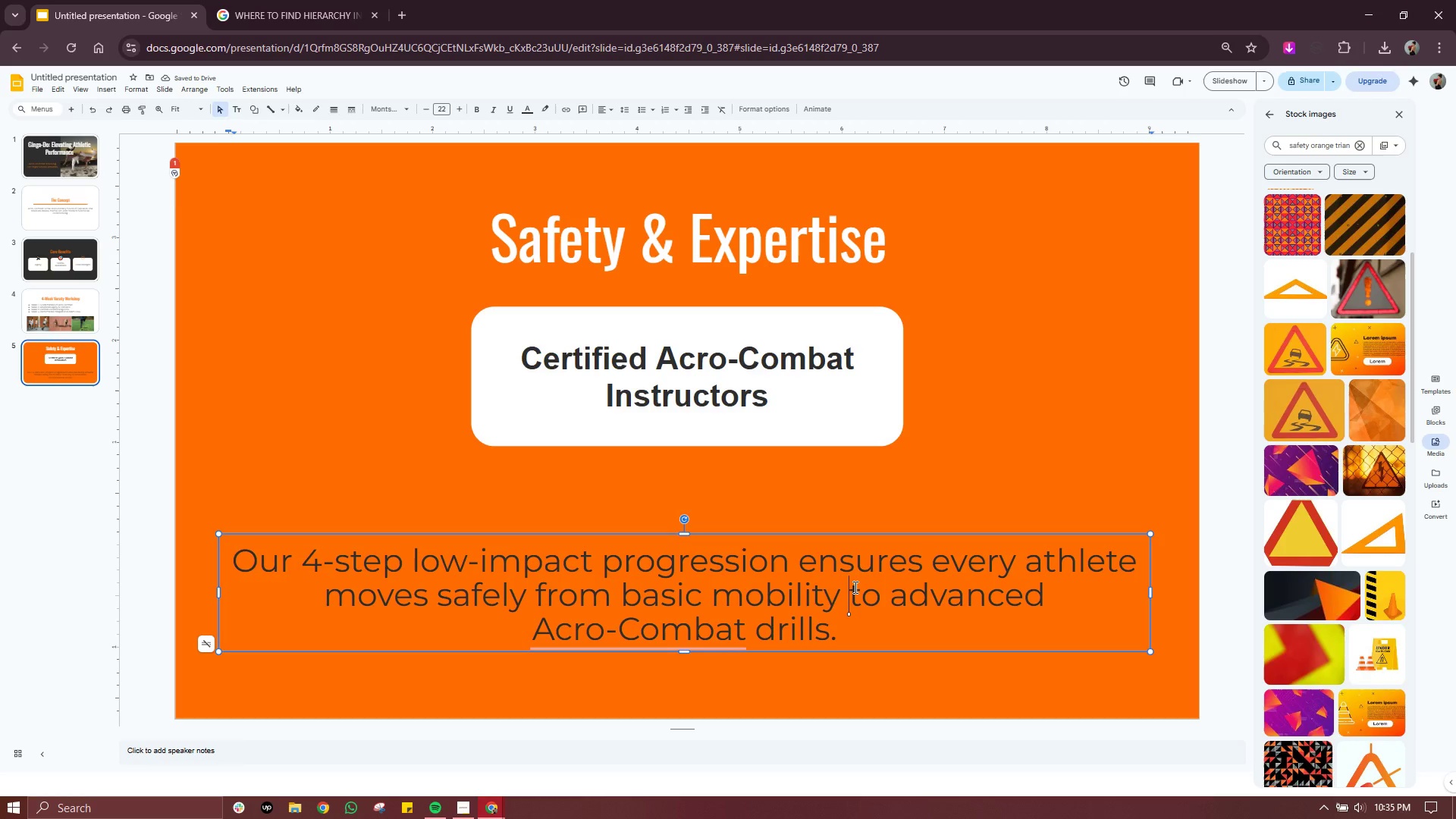 
key(Control+A)
 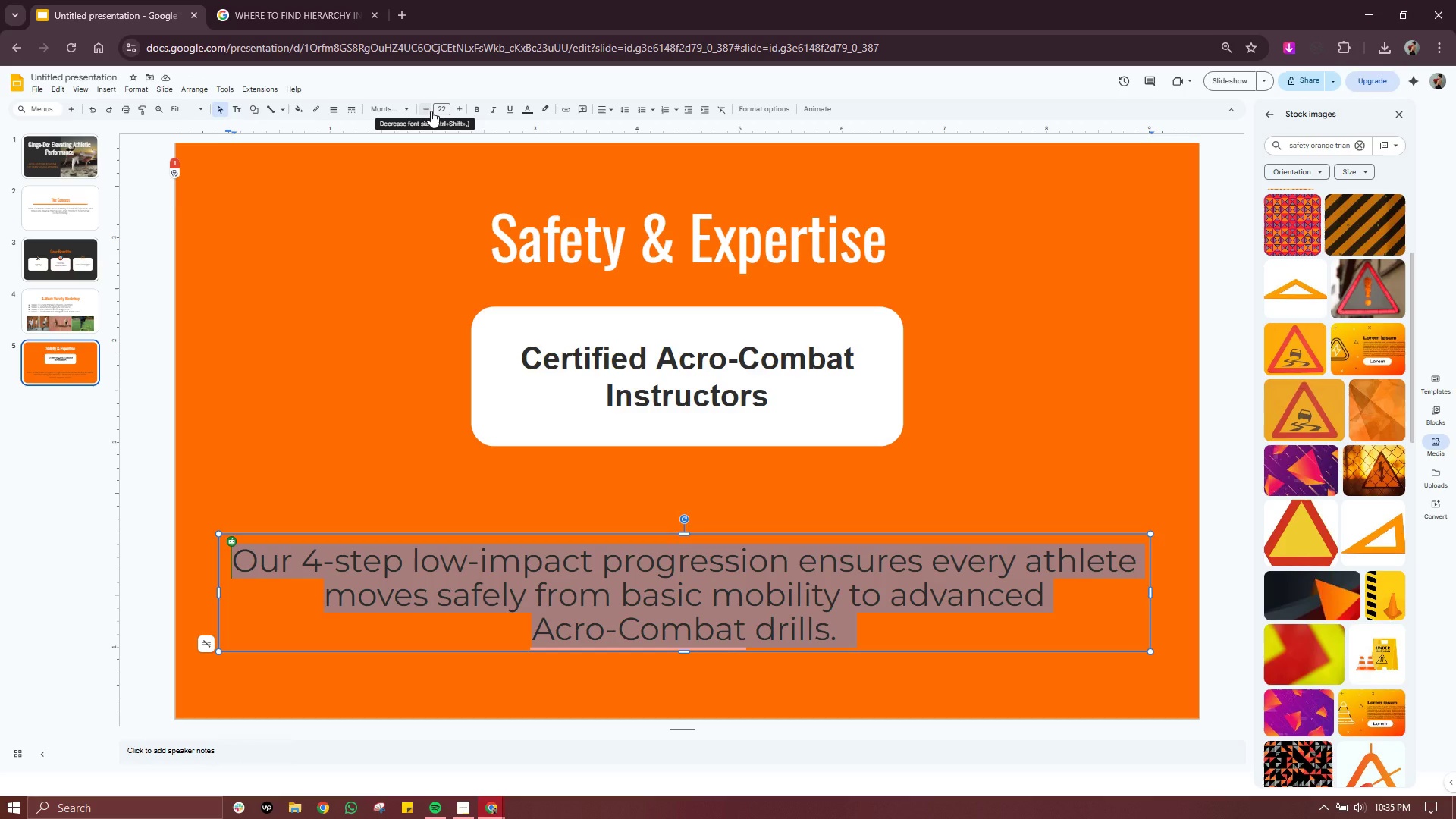 
double_click([431, 111])
 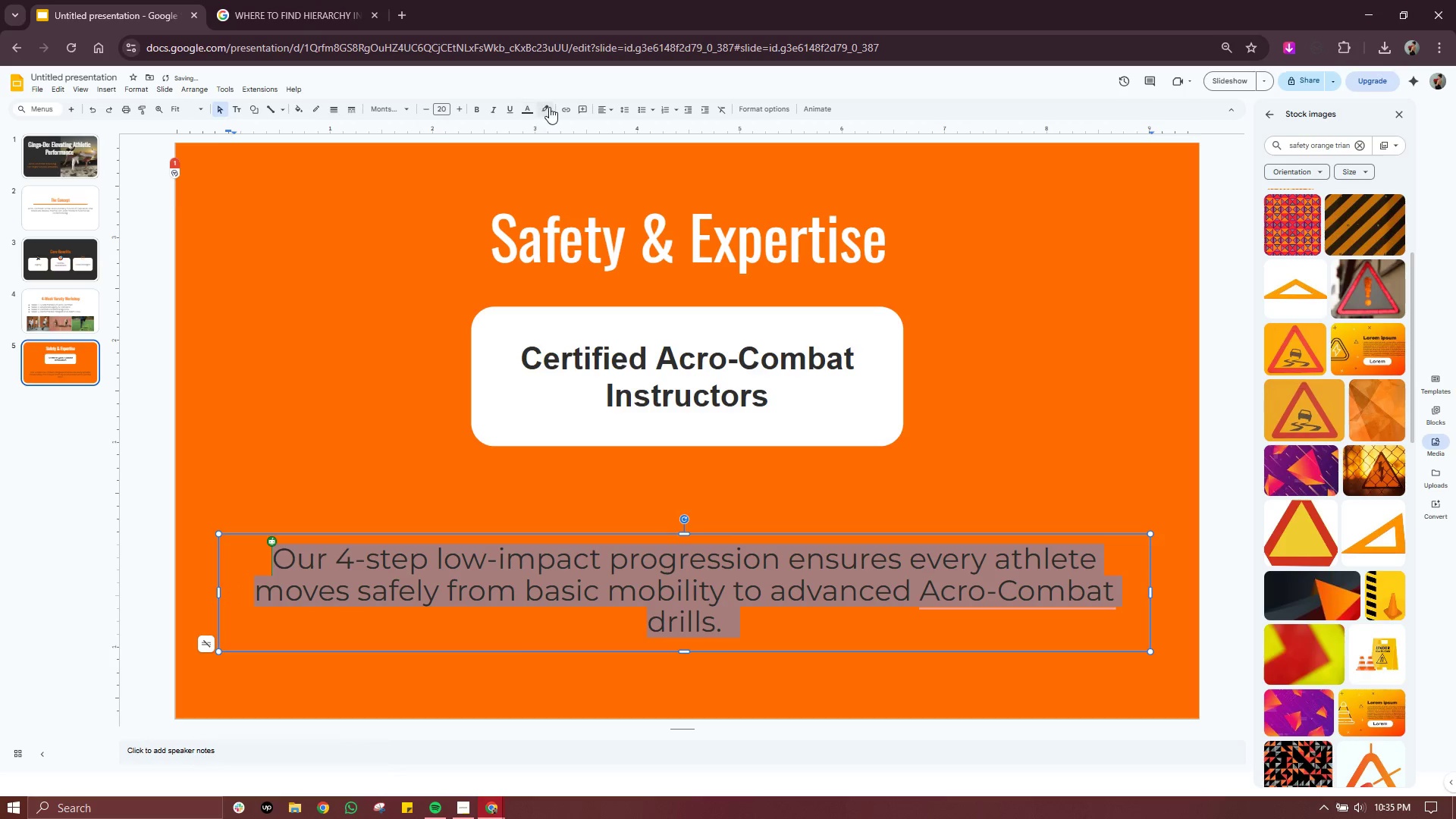 
left_click([525, 107])
 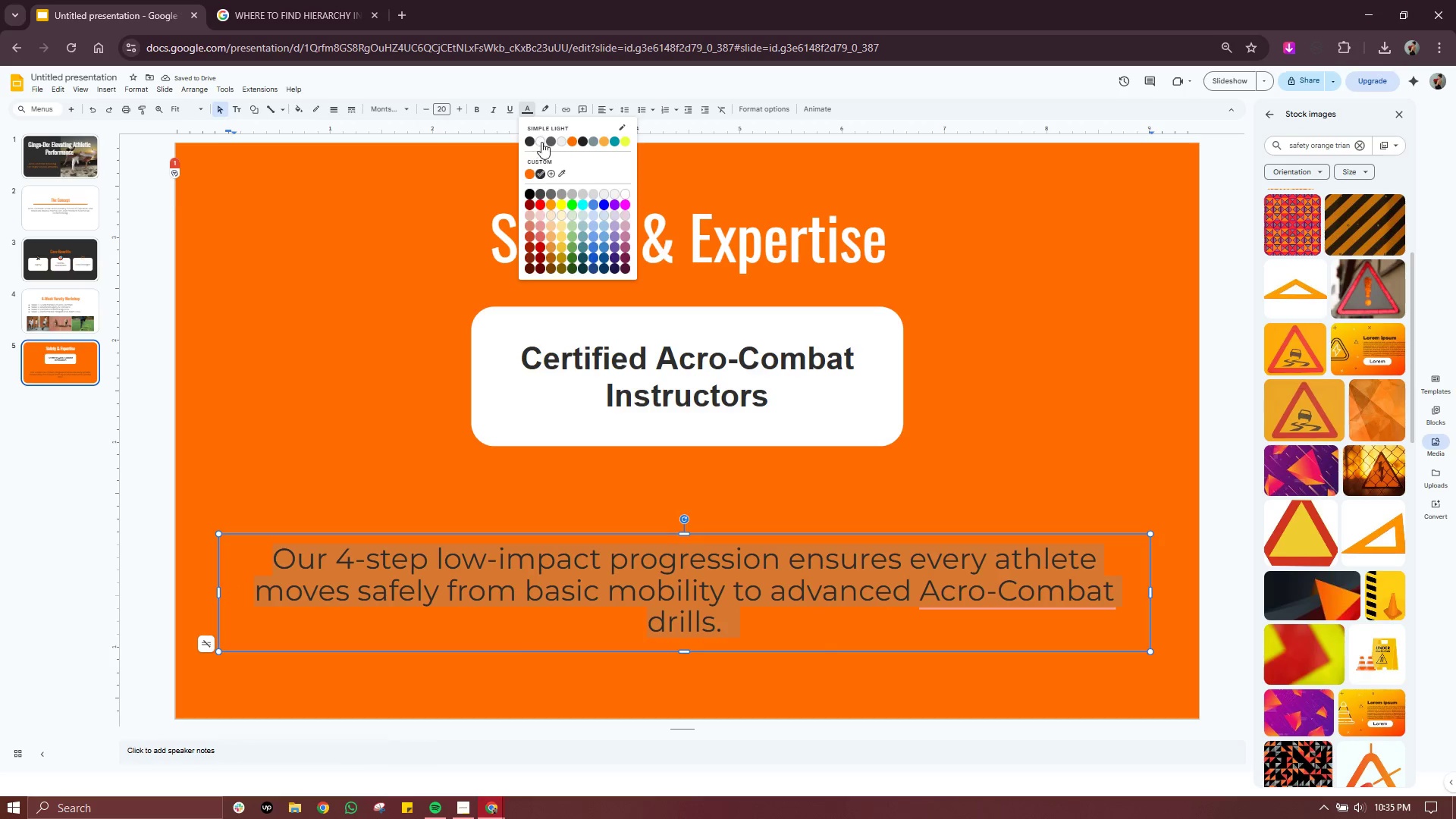 
left_click([542, 142])
 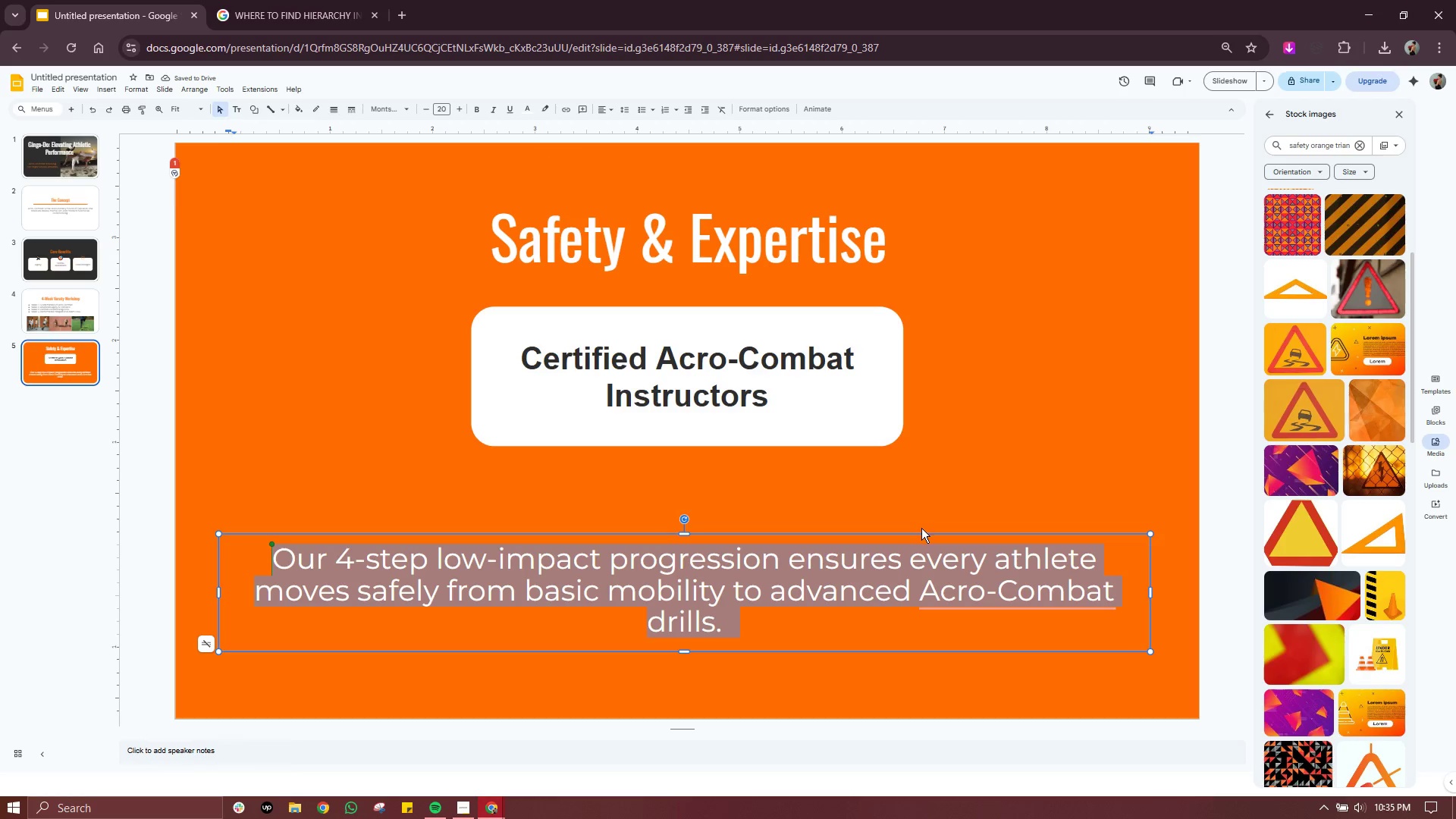 
left_click_drag(start_coordinate=[918, 532], to_coordinate=[918, 459])
 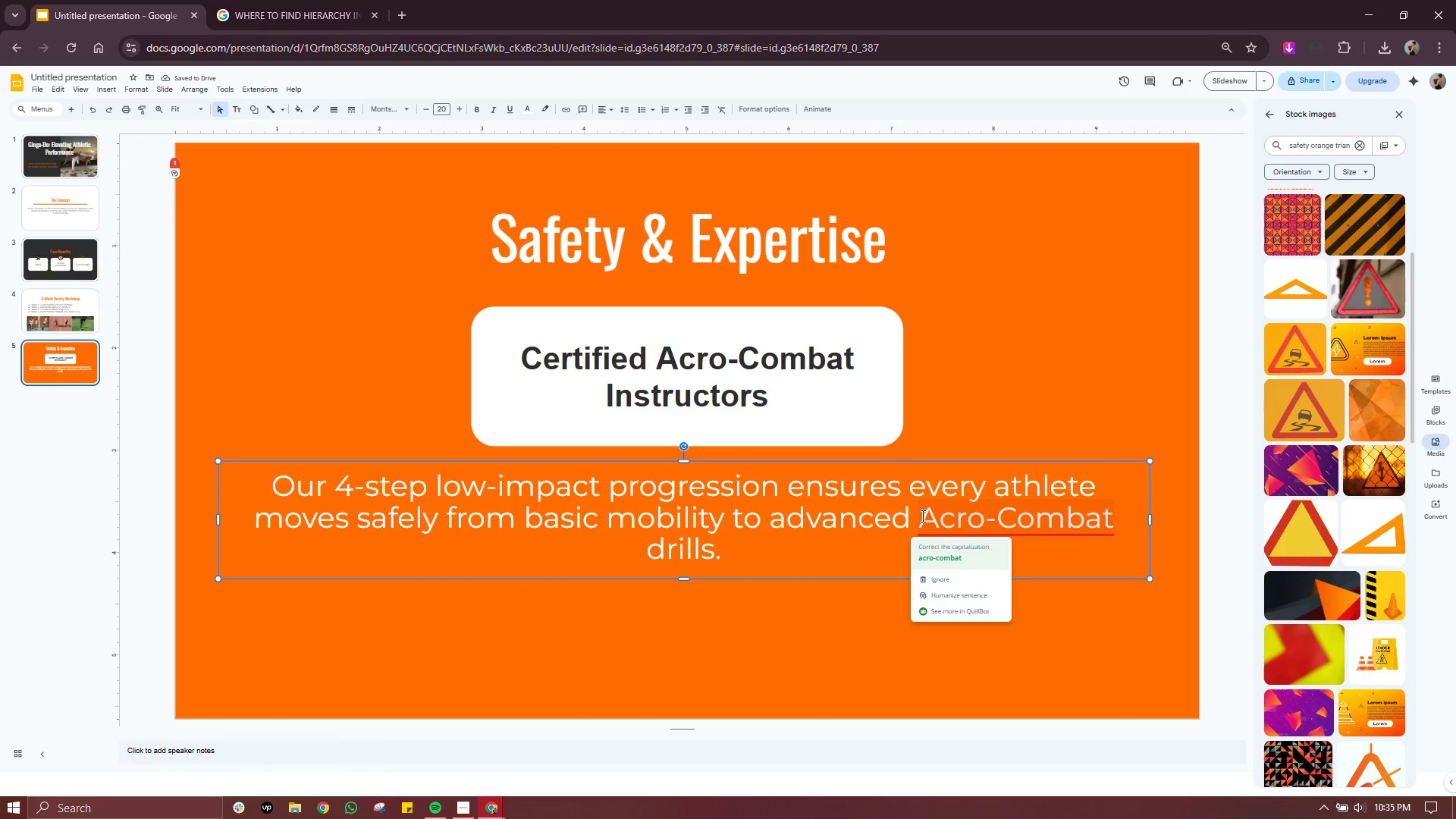 
left_click([921, 516])
 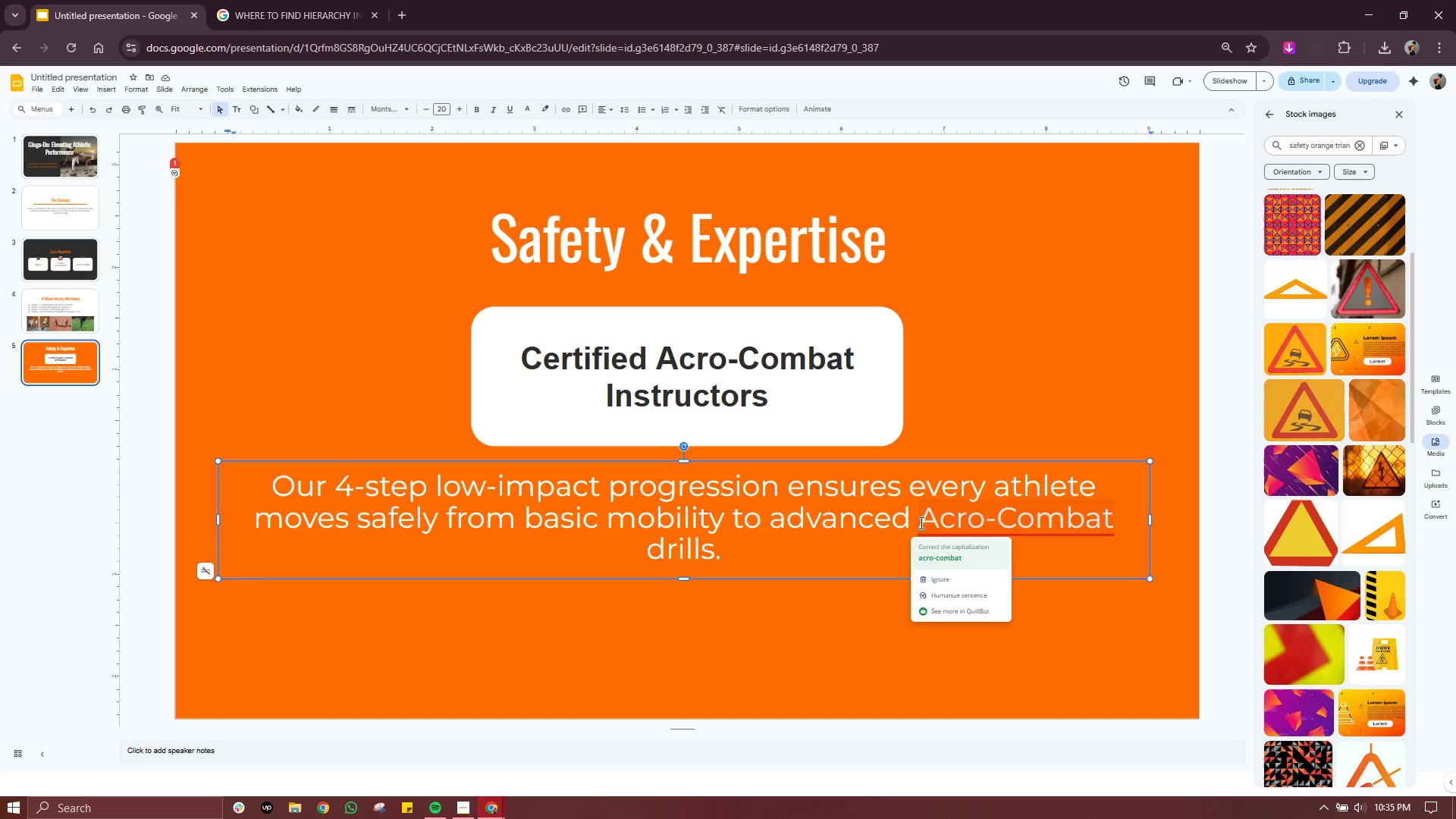 
key(Backspace)
 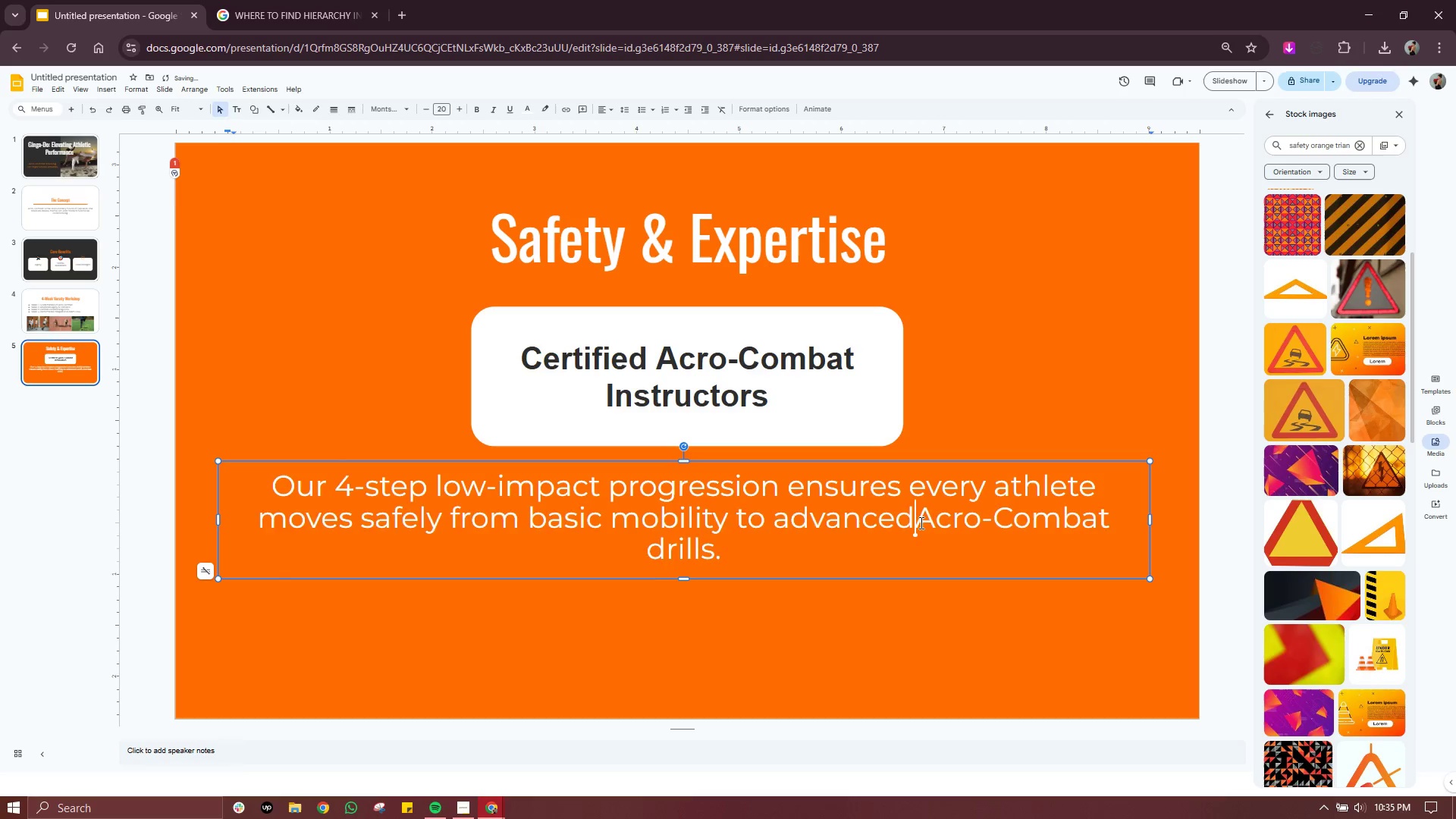 
key(Enter)
 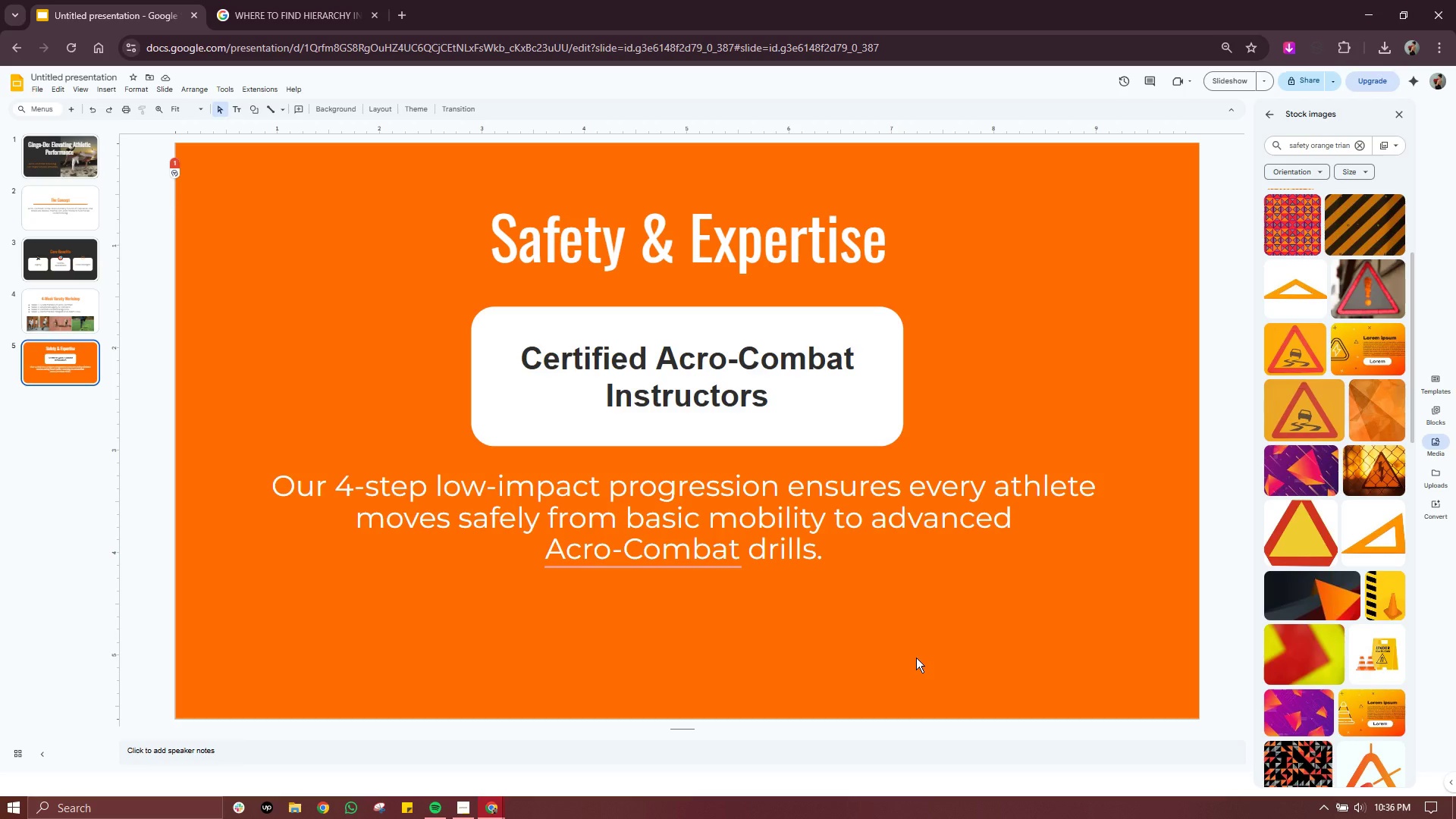 
wait(24.64)
 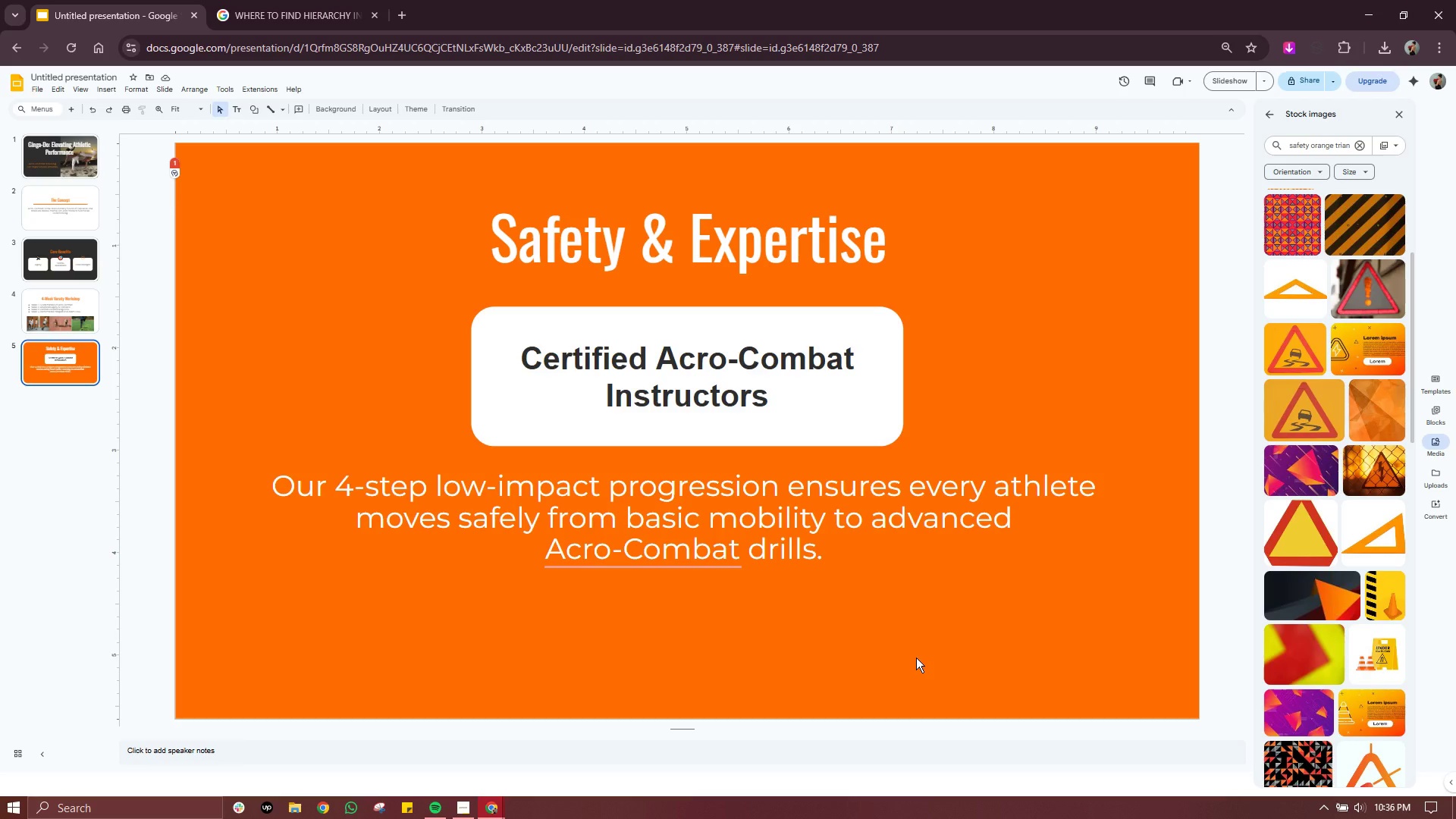 
double_click([1323, 145])
 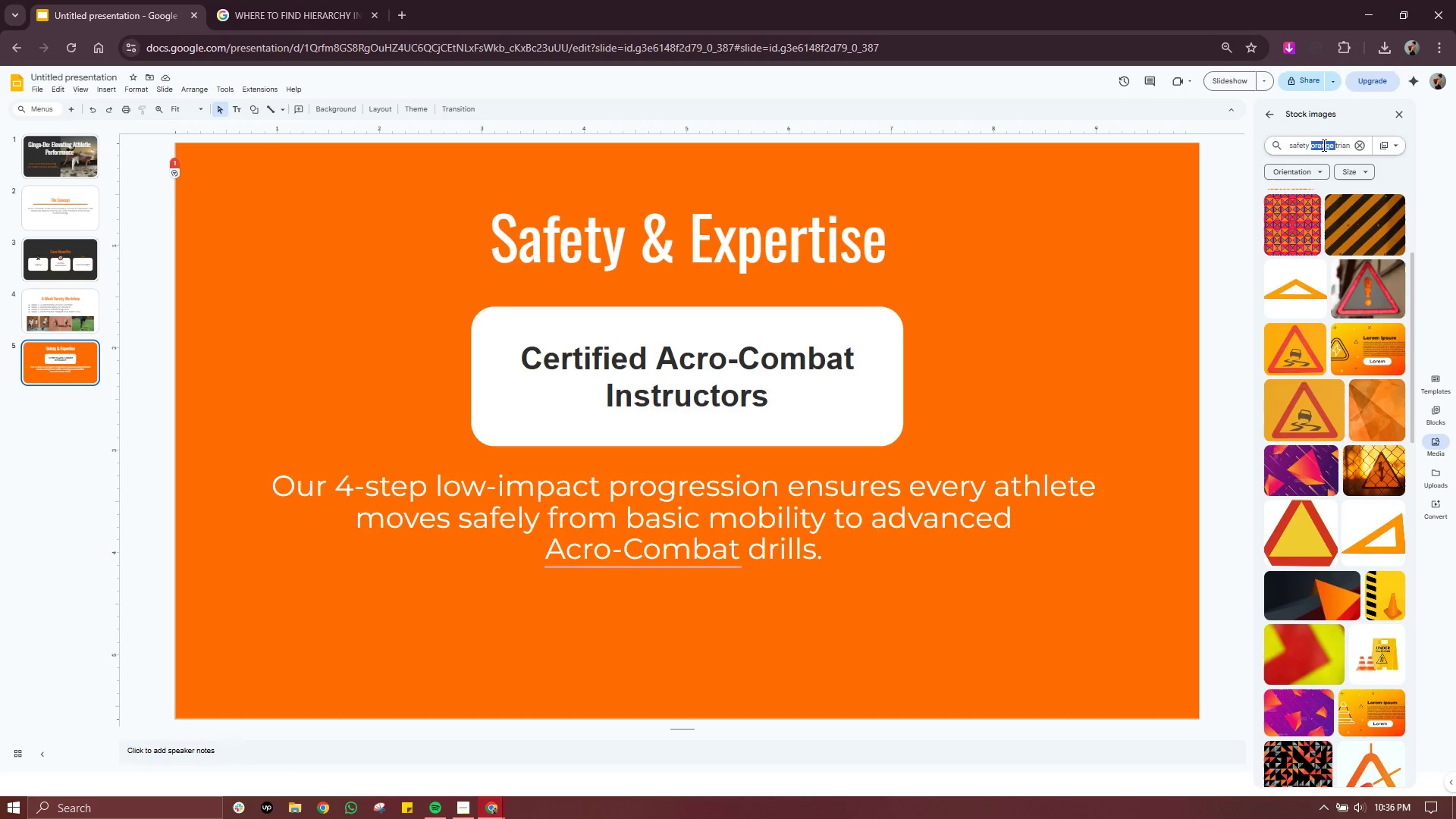 
triple_click([1323, 145])
 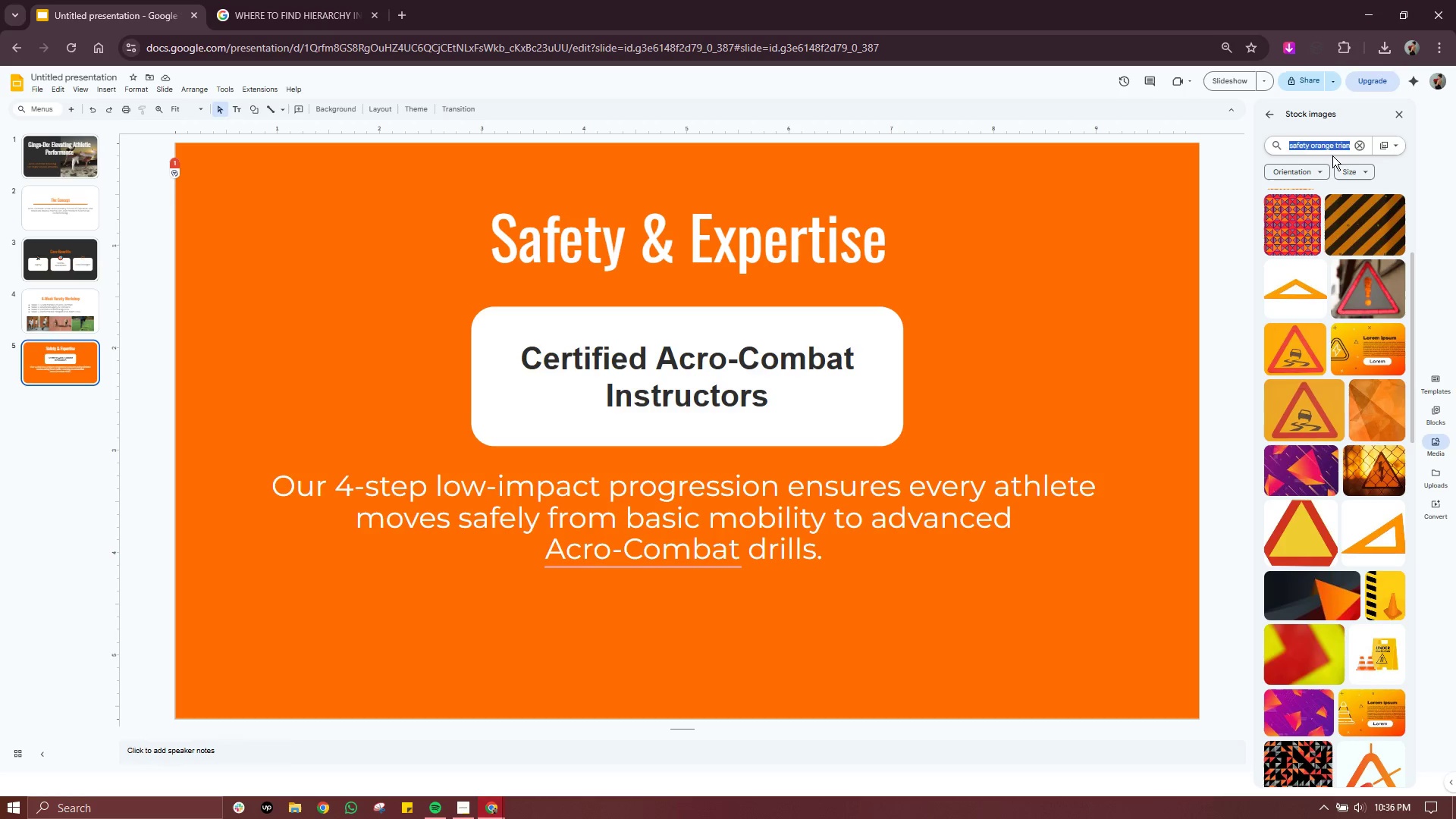 
type(speed lines)
 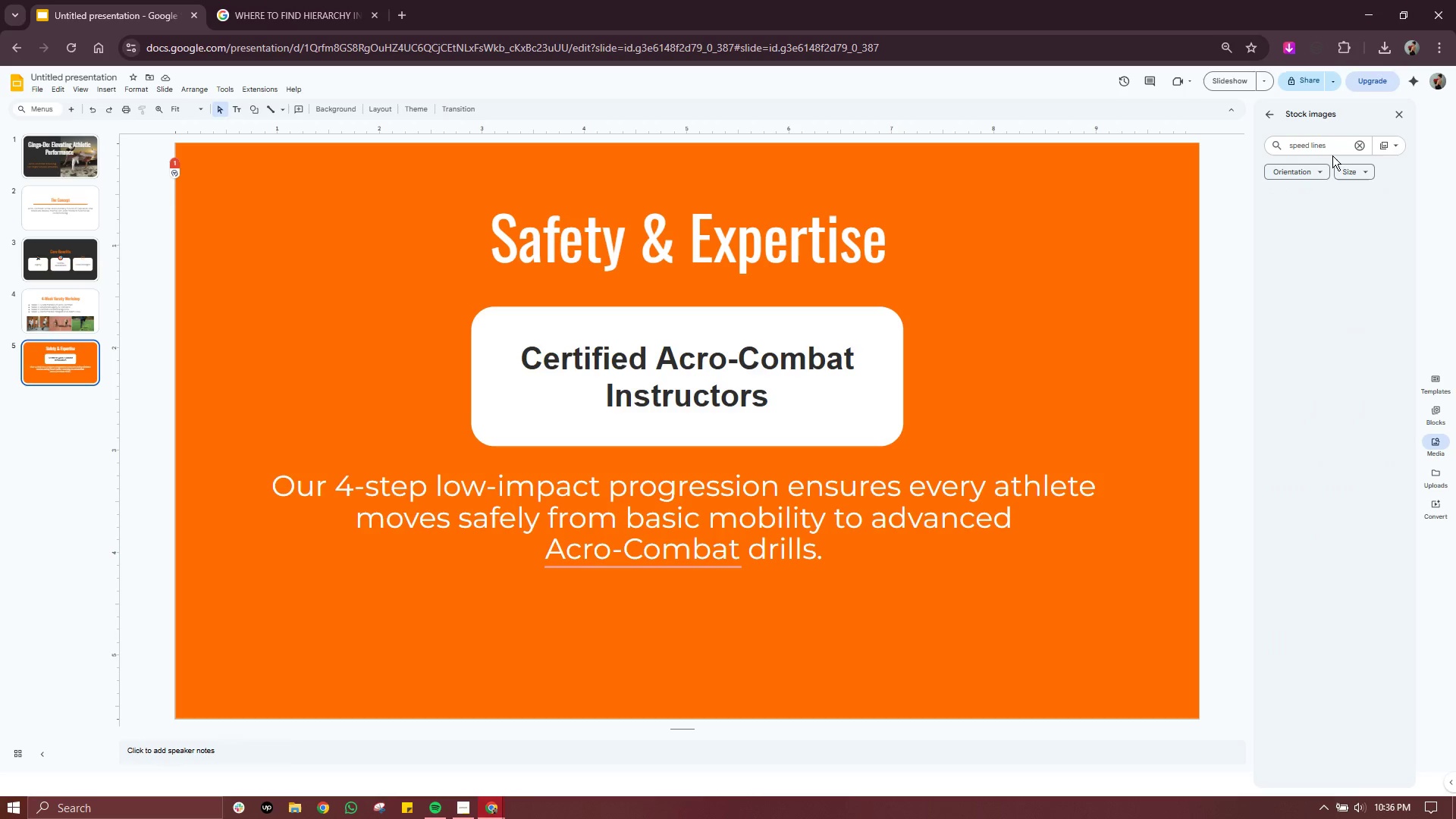 
key(Enter)
 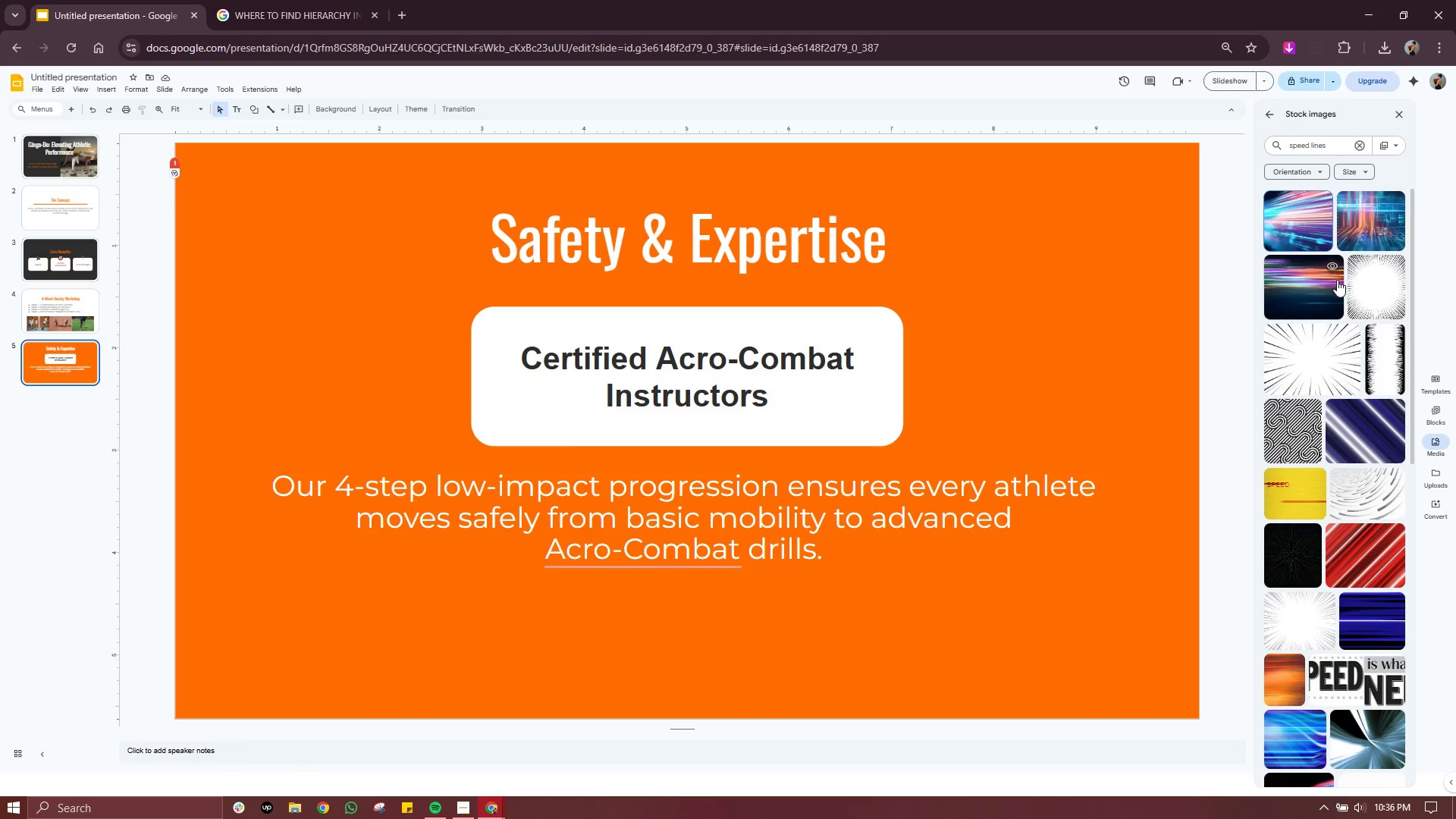 
scroll: coordinate [1333, 364], scroll_direction: down, amount: 1.0
 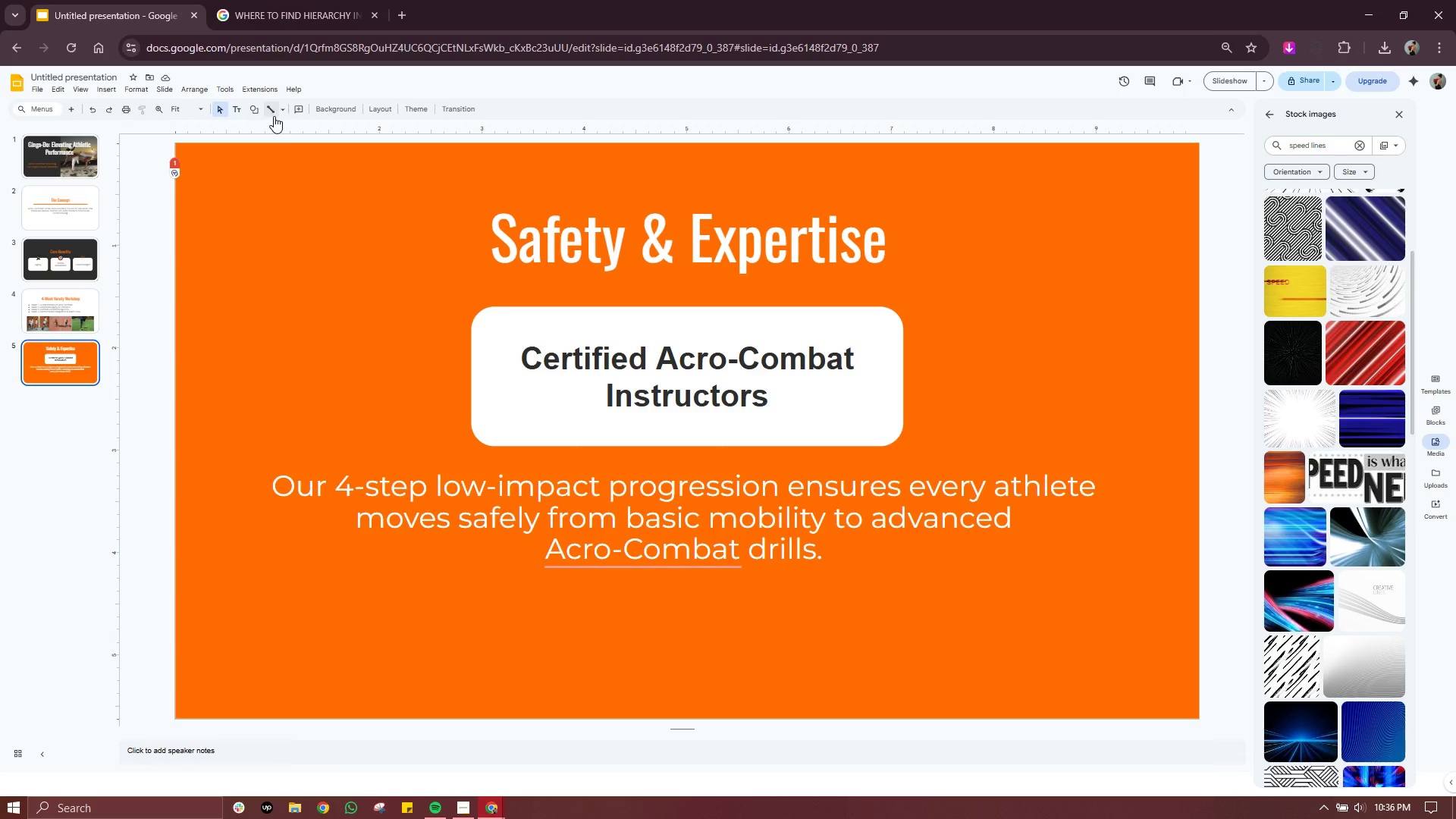 
left_click([277, 111])
 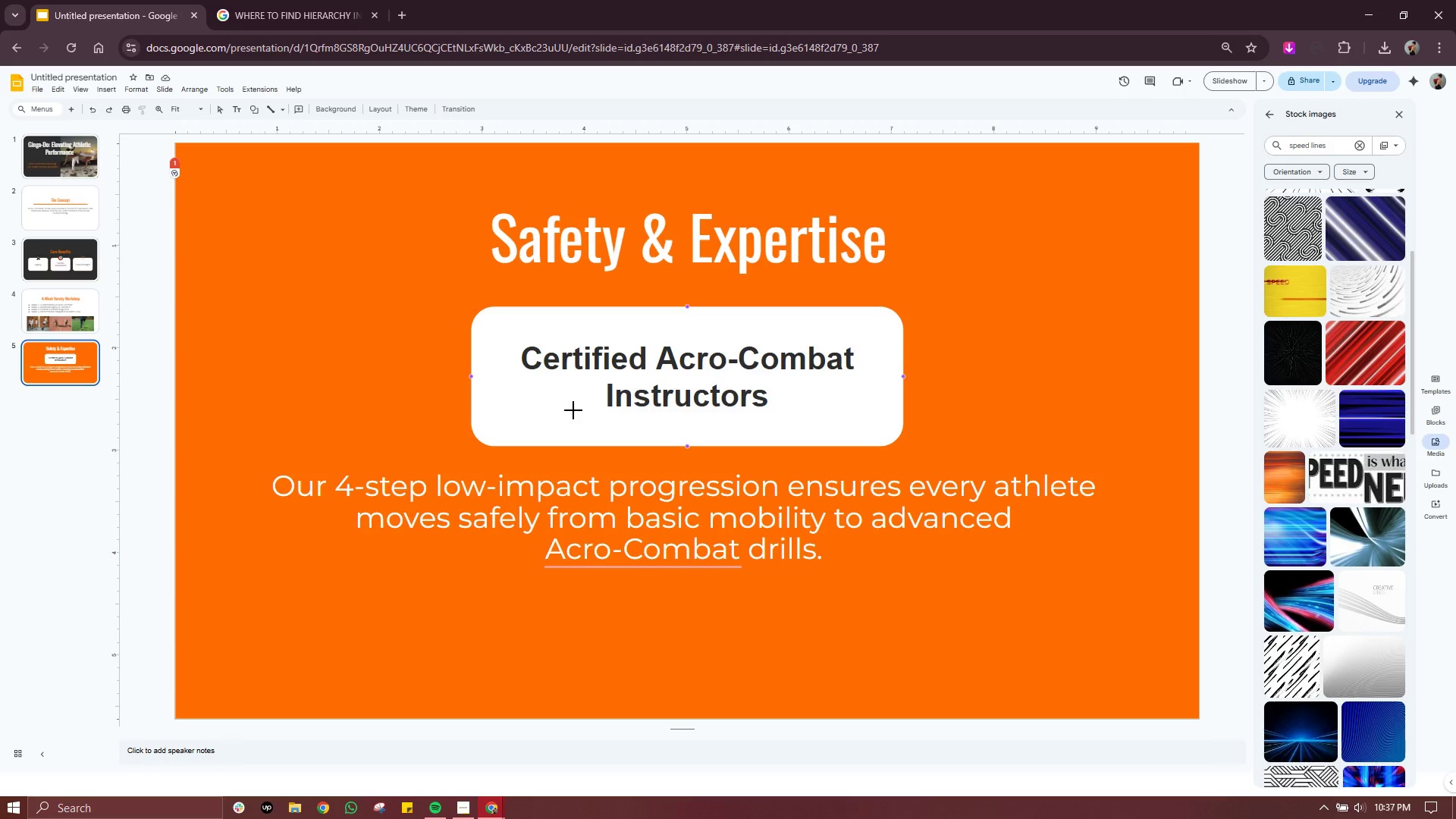 
wait(100.83)
 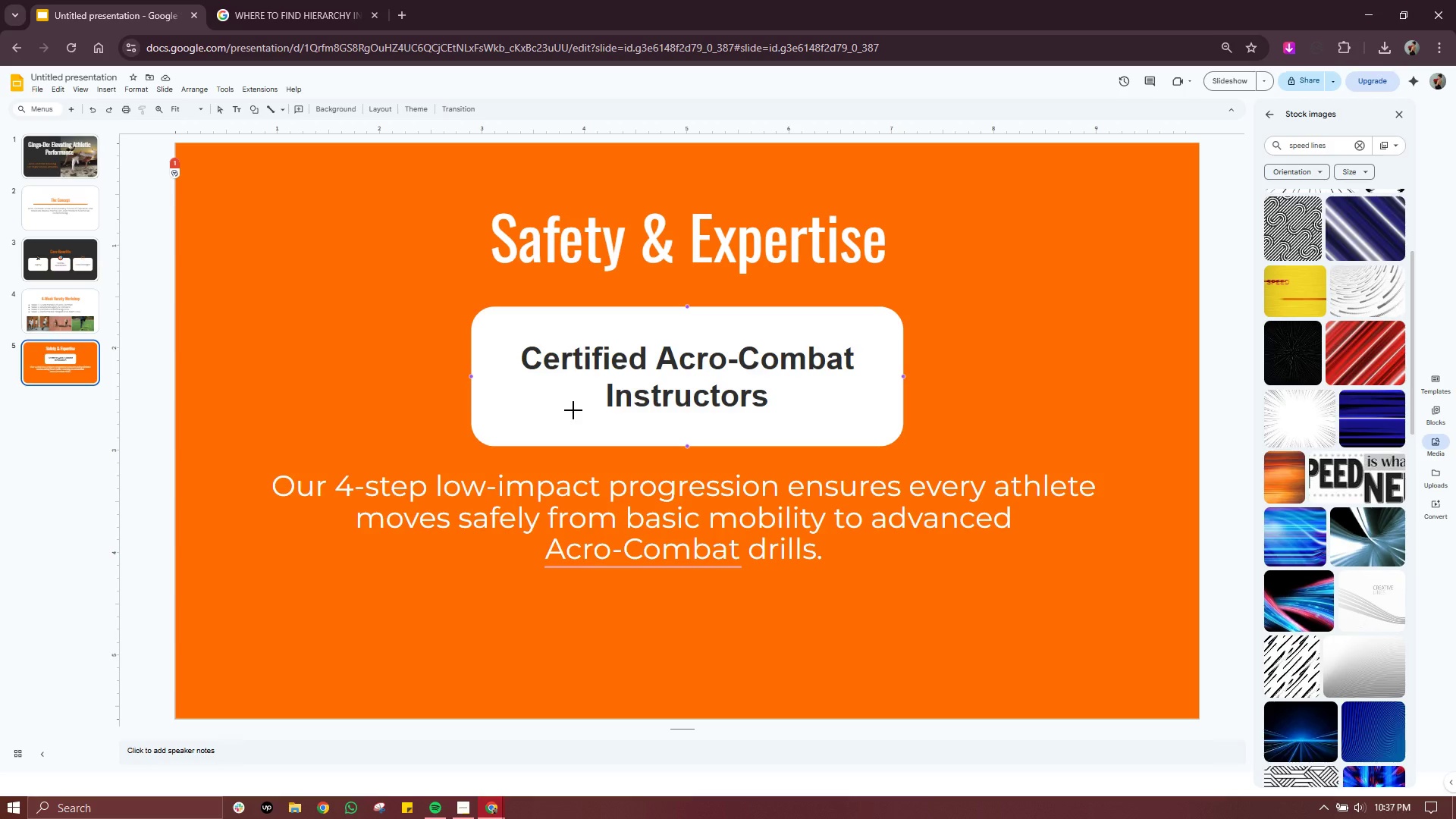 
right_click([697, 558])
 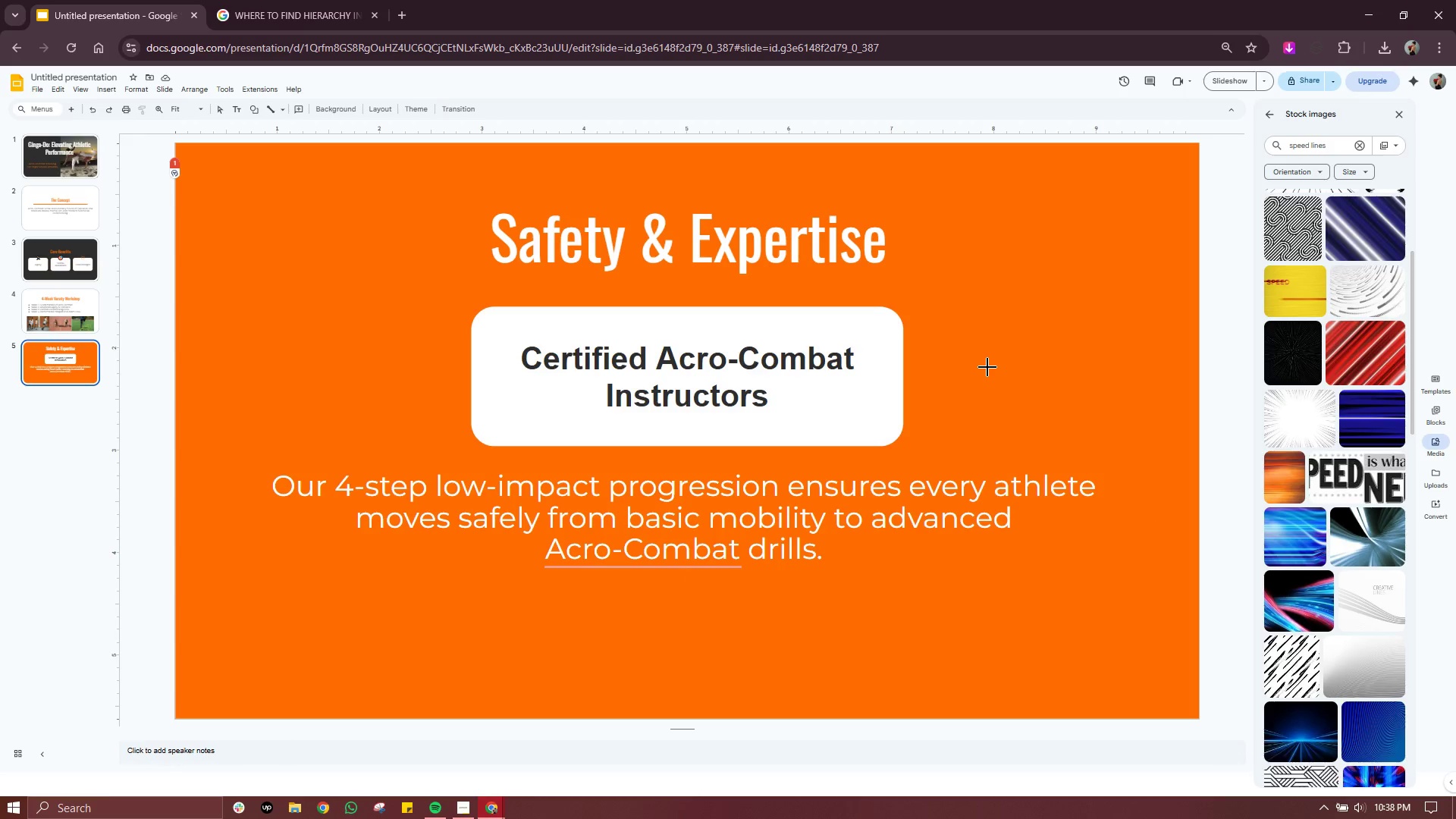 
wait(19.2)
 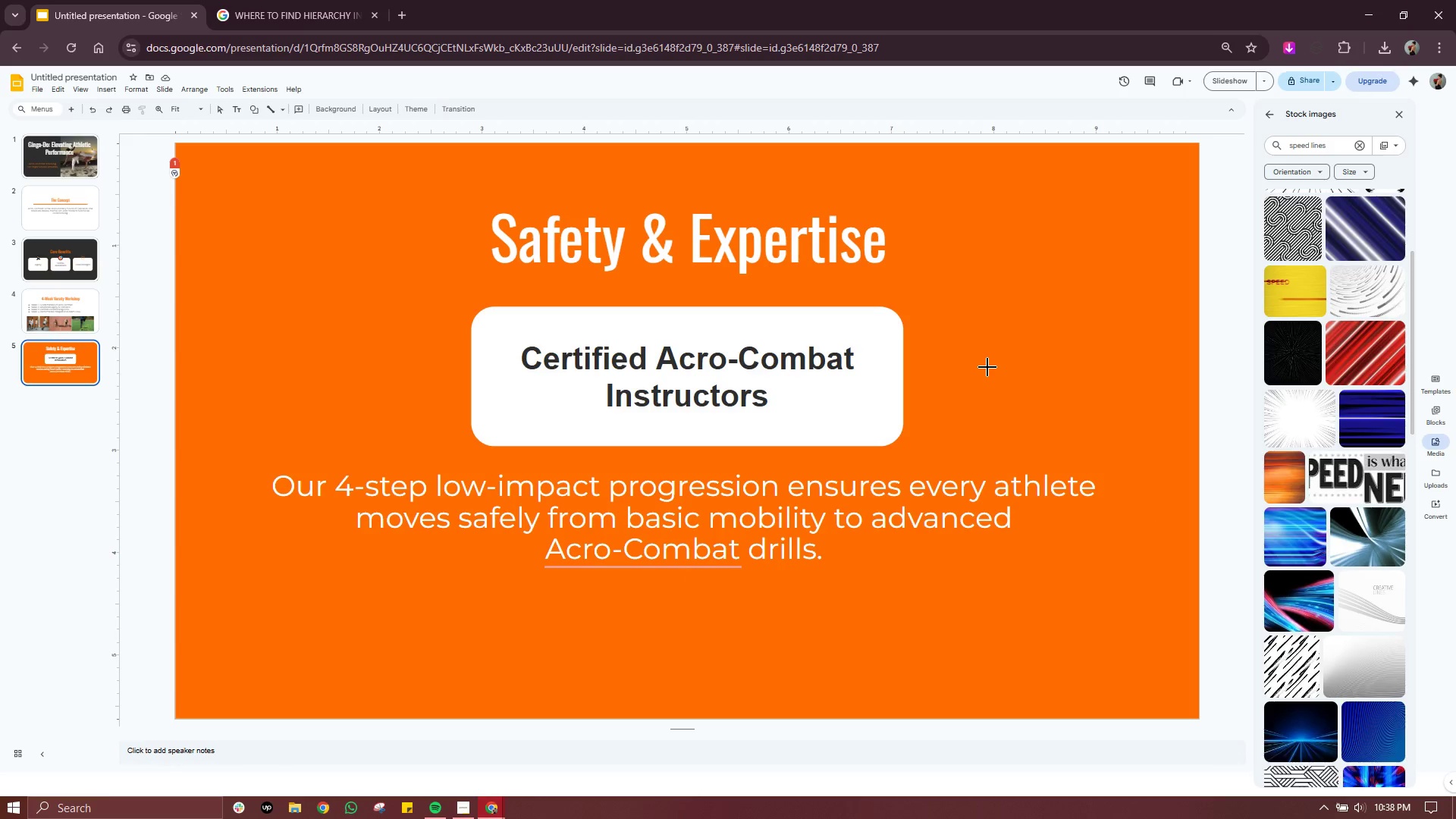 
left_click_drag(start_coordinate=[940, 347], to_coordinate=[1171, 349])
 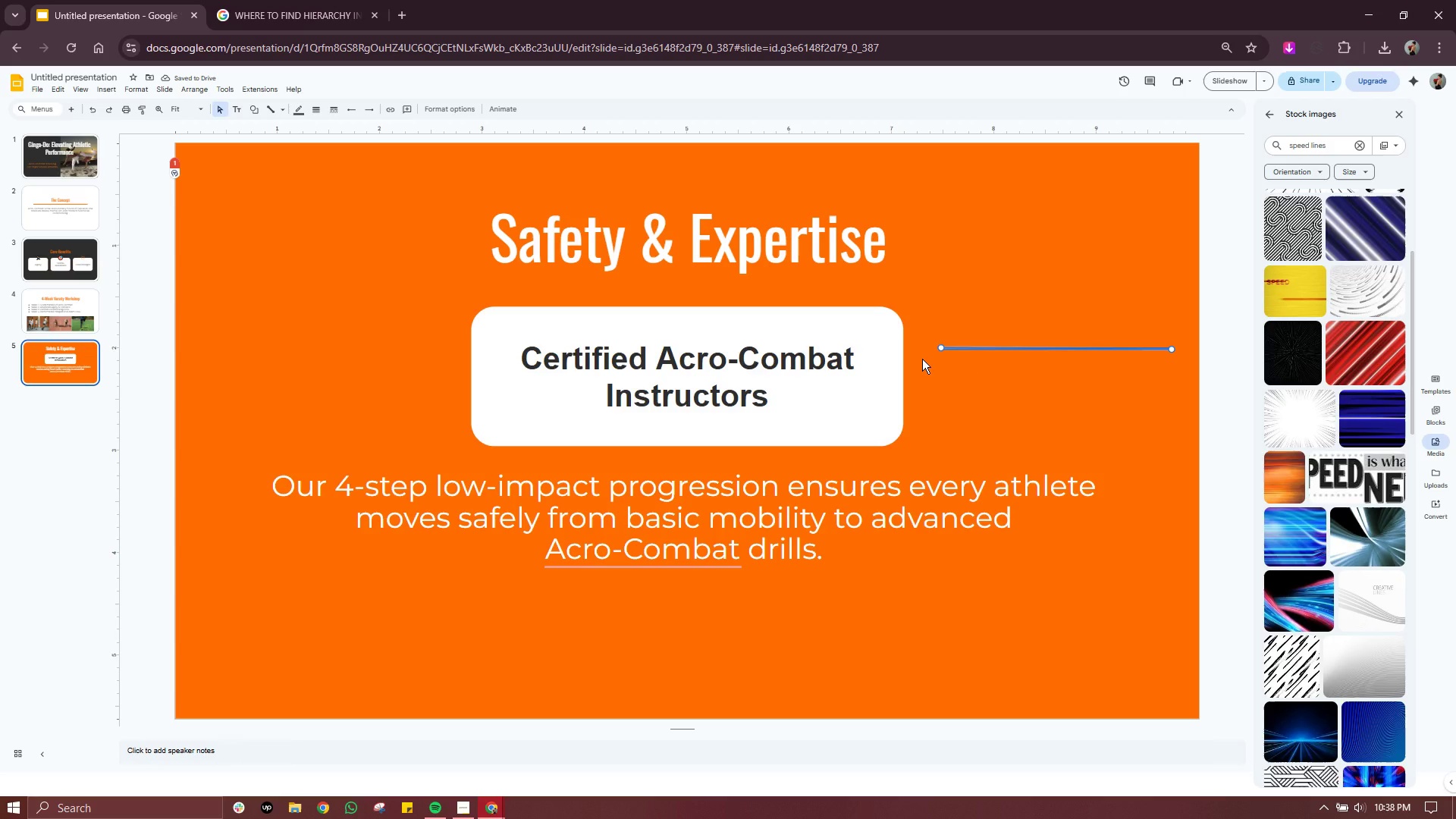 
wait(9.75)
 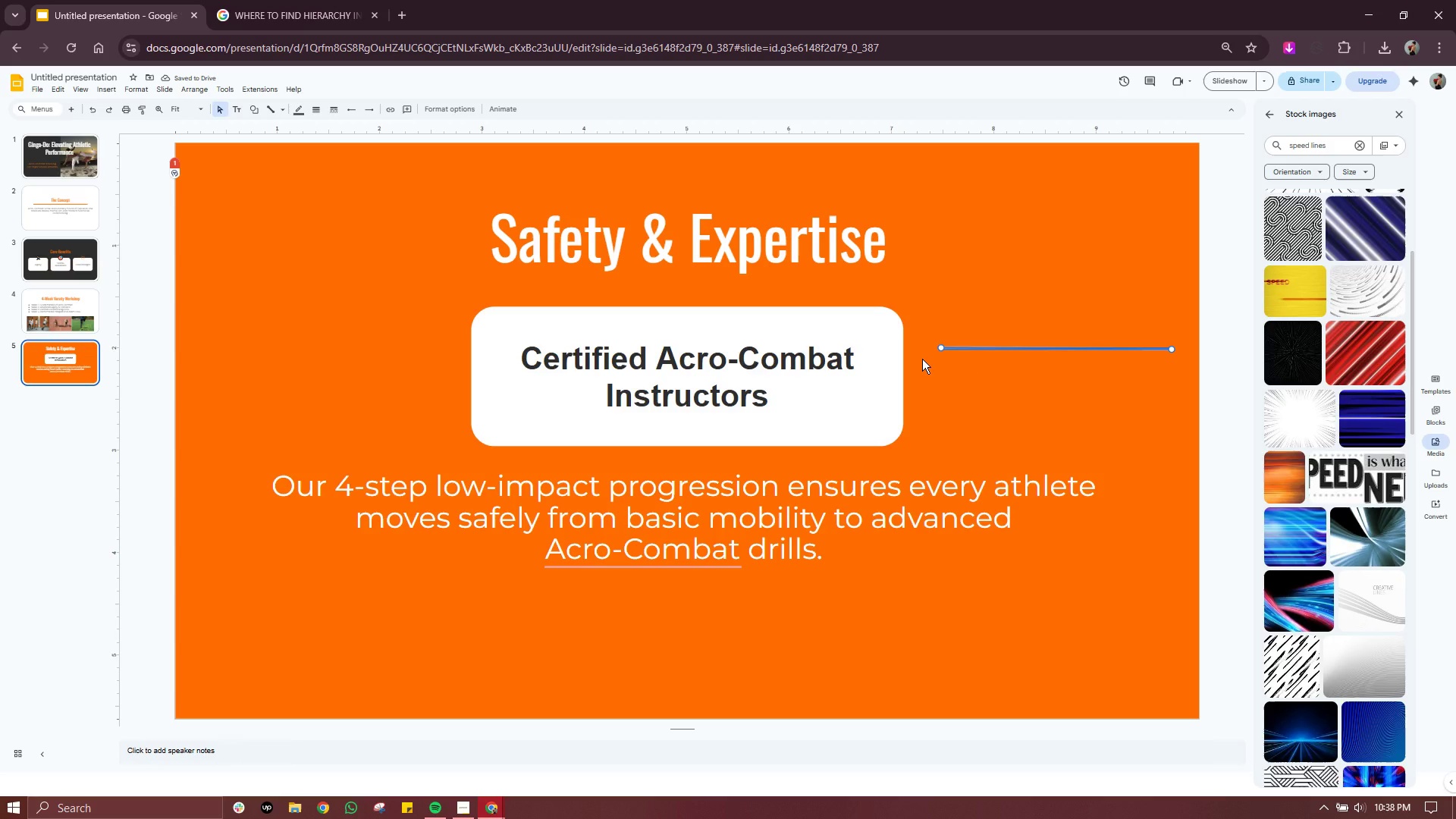 
left_click([315, 110])
 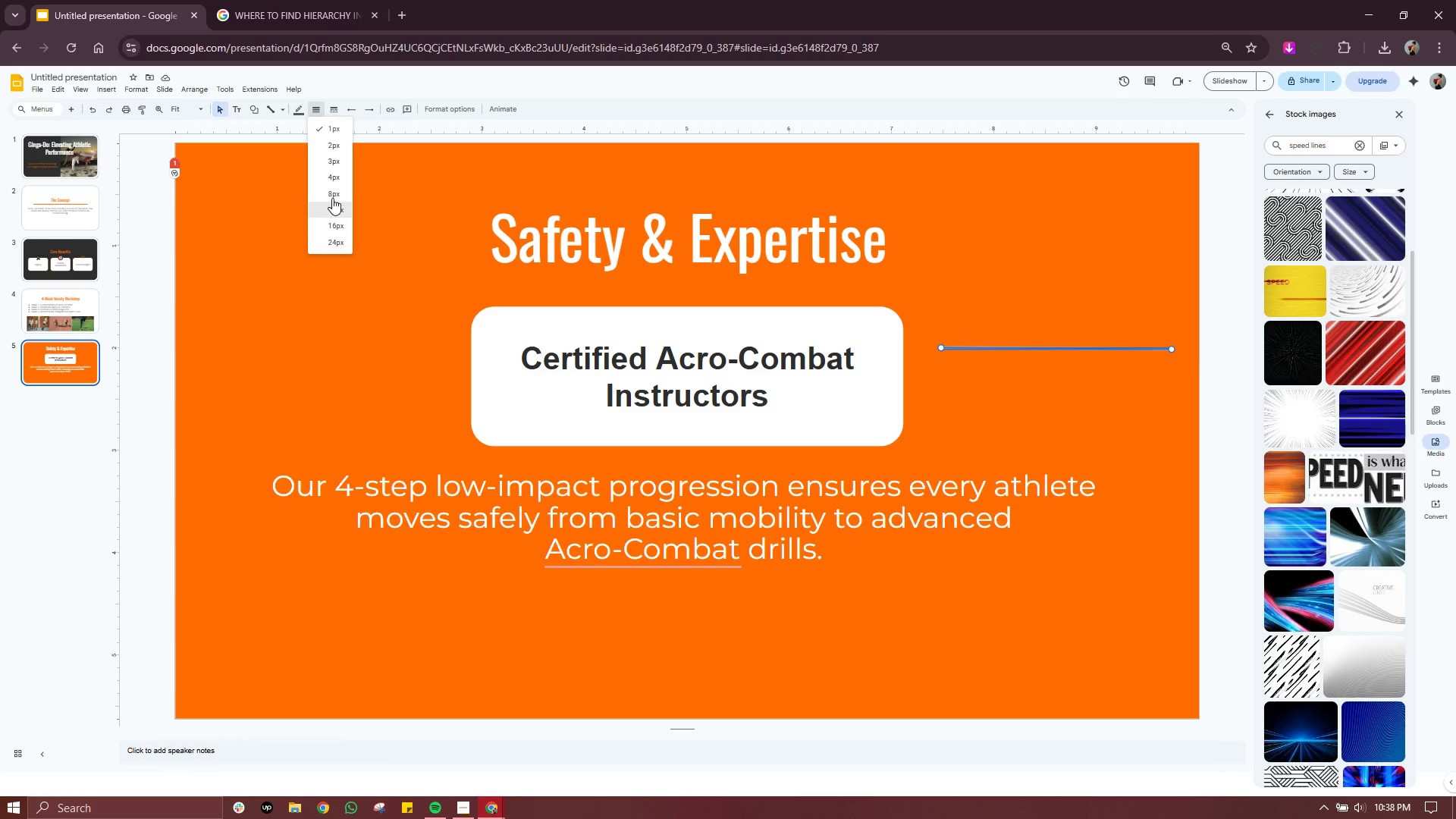 
left_click([332, 198])
 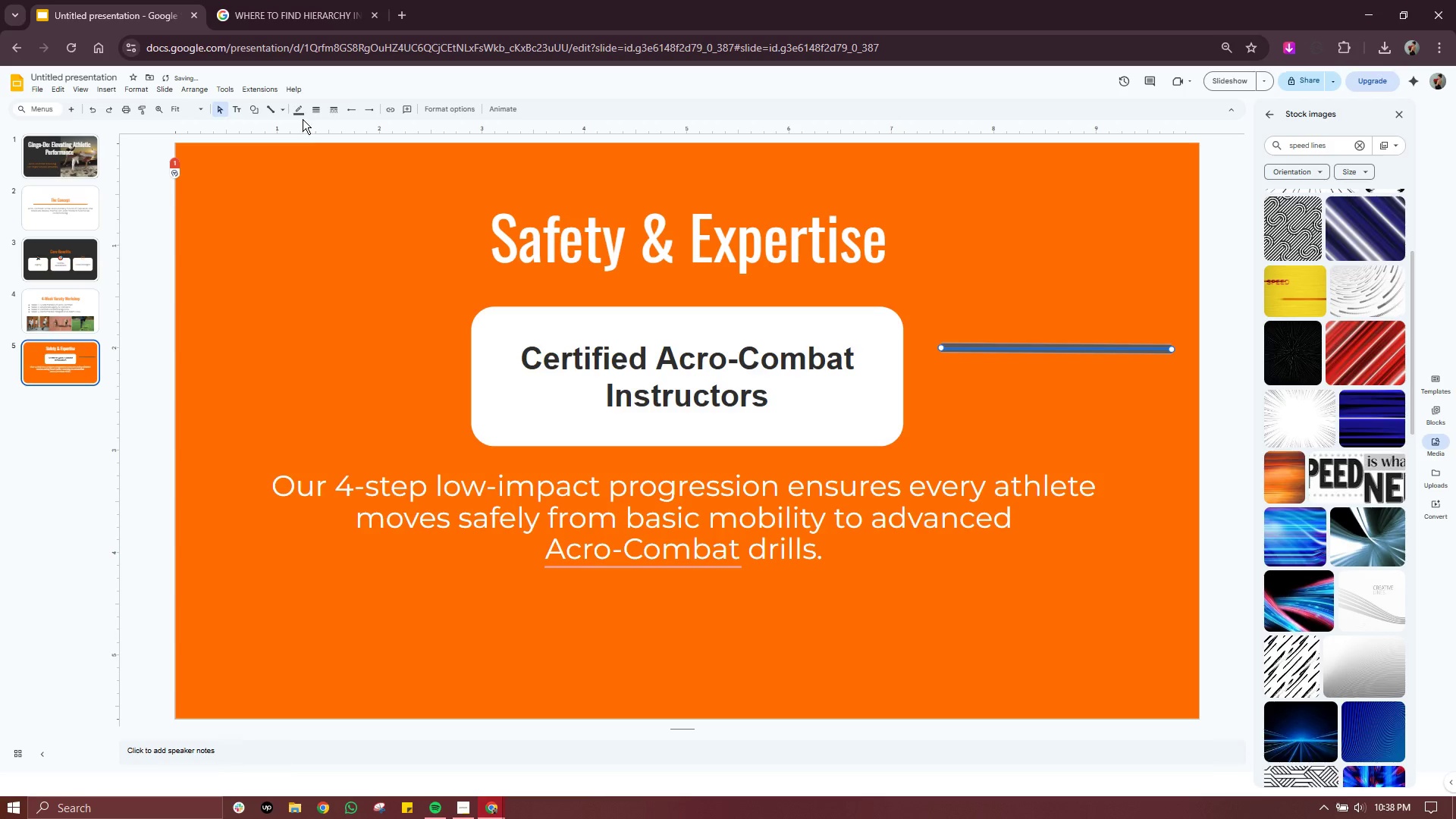 
left_click([300, 112])
 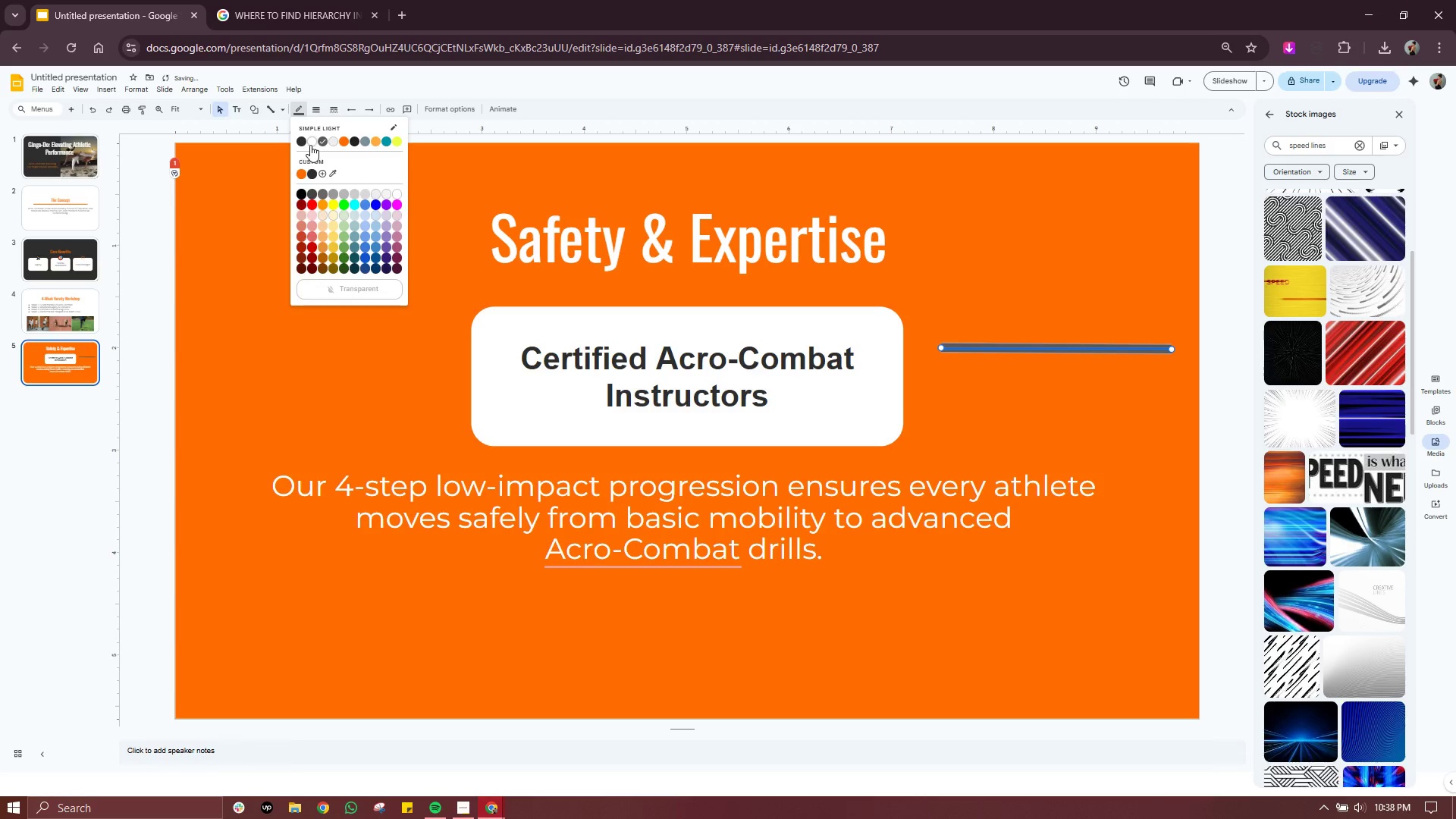 
left_click([313, 145])
 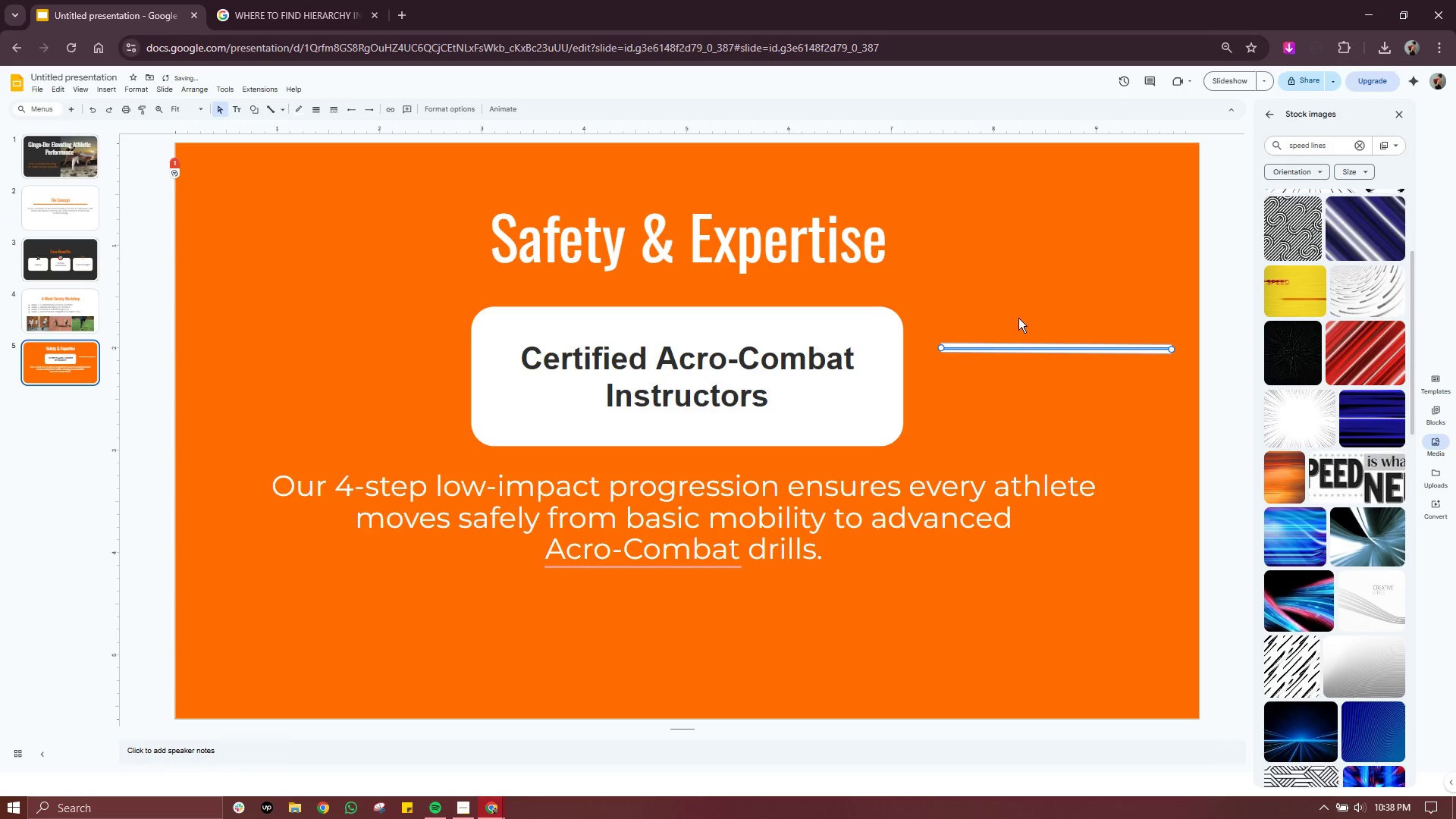 
left_click([1019, 318])
 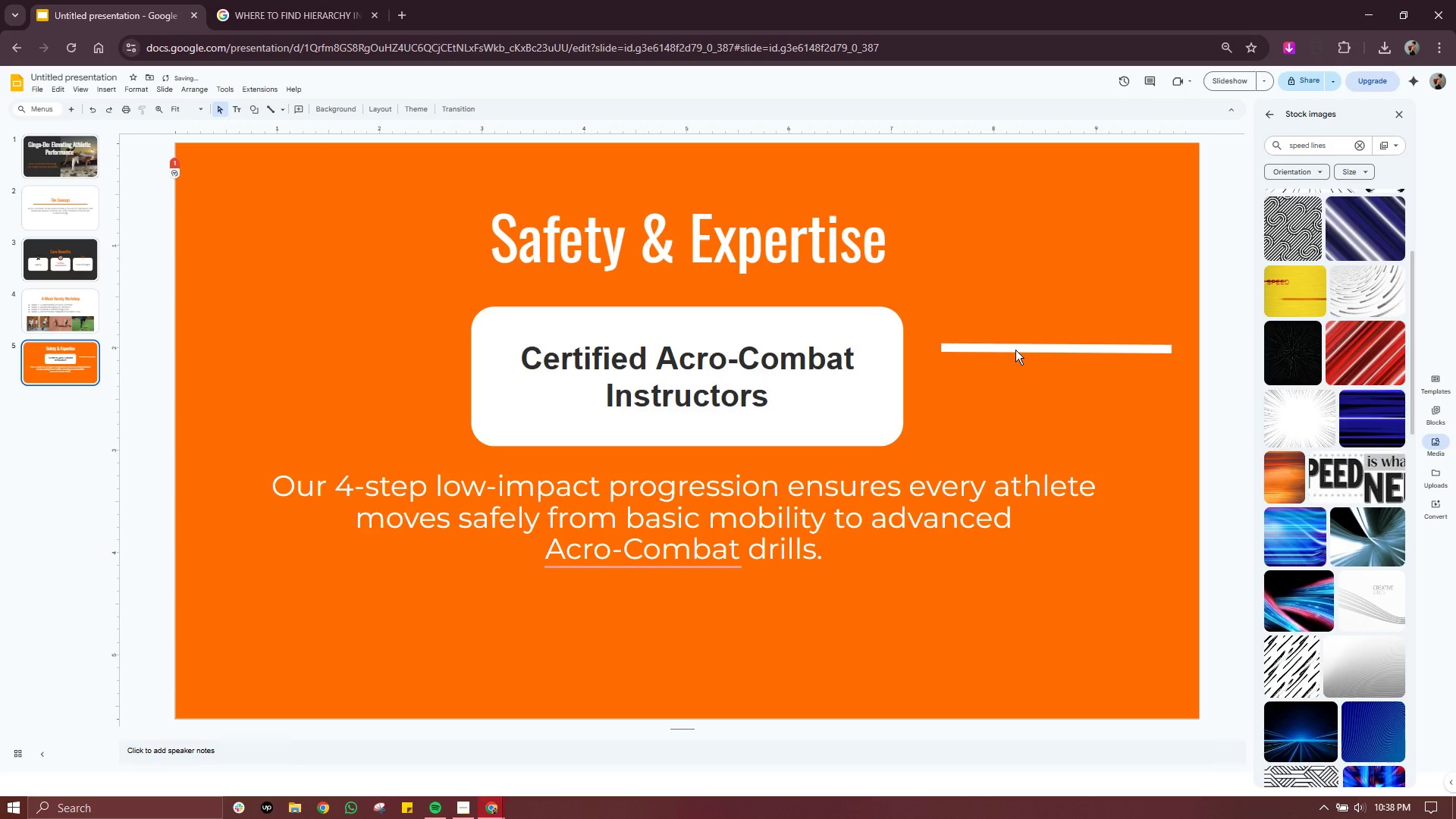 
left_click([1015, 350])
 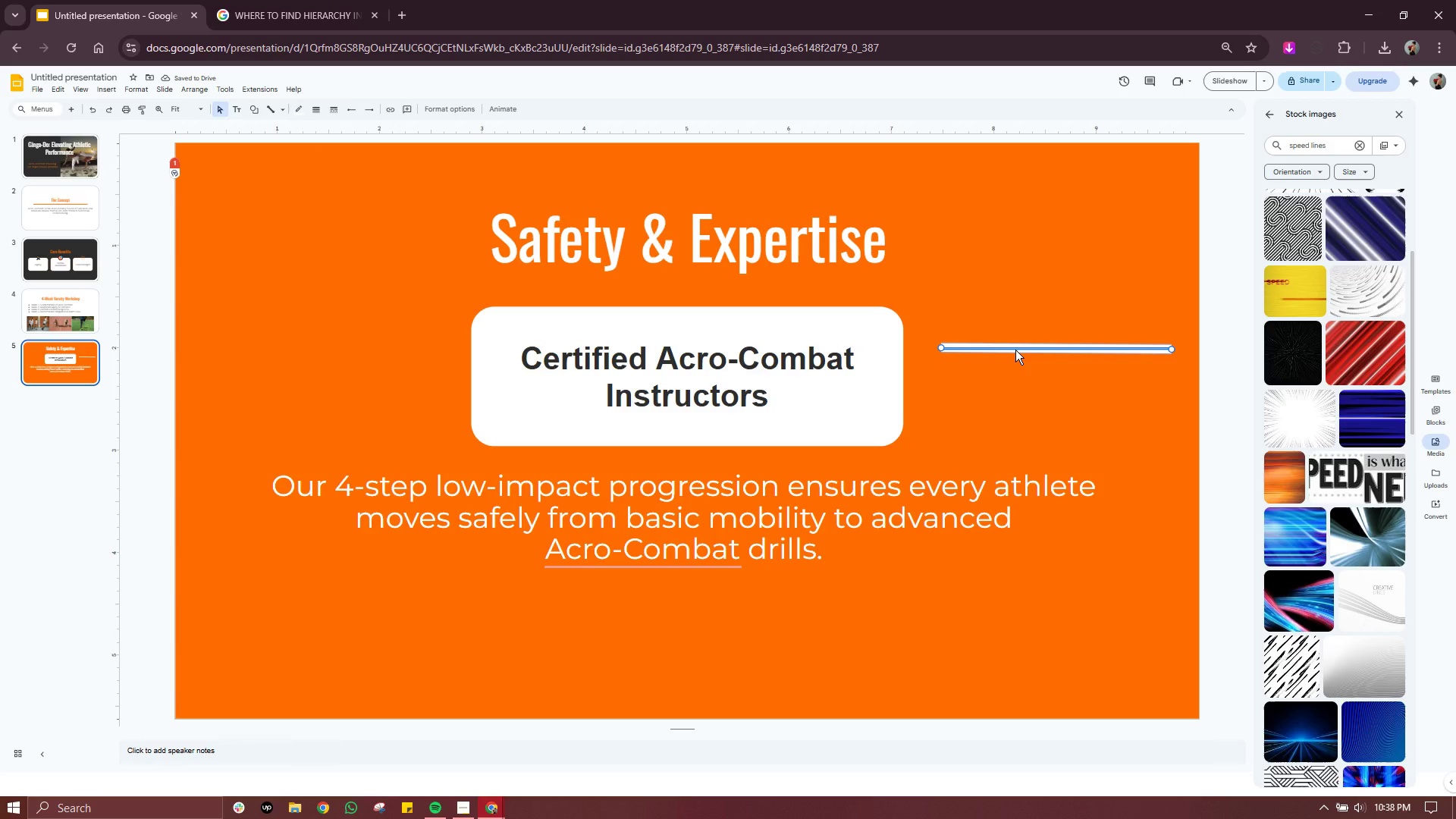 
key(Control+C)
 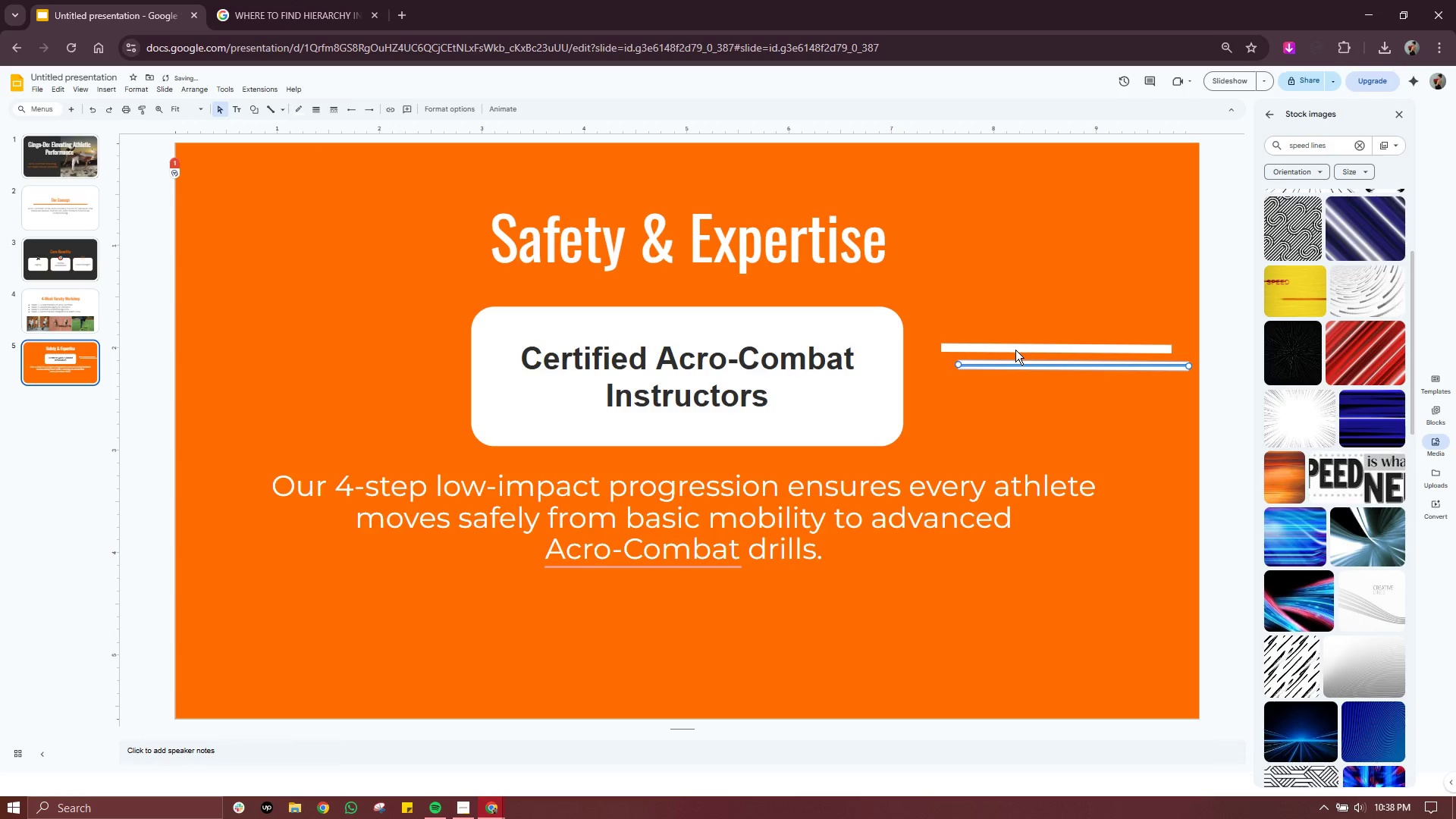 
key(Control+V)
 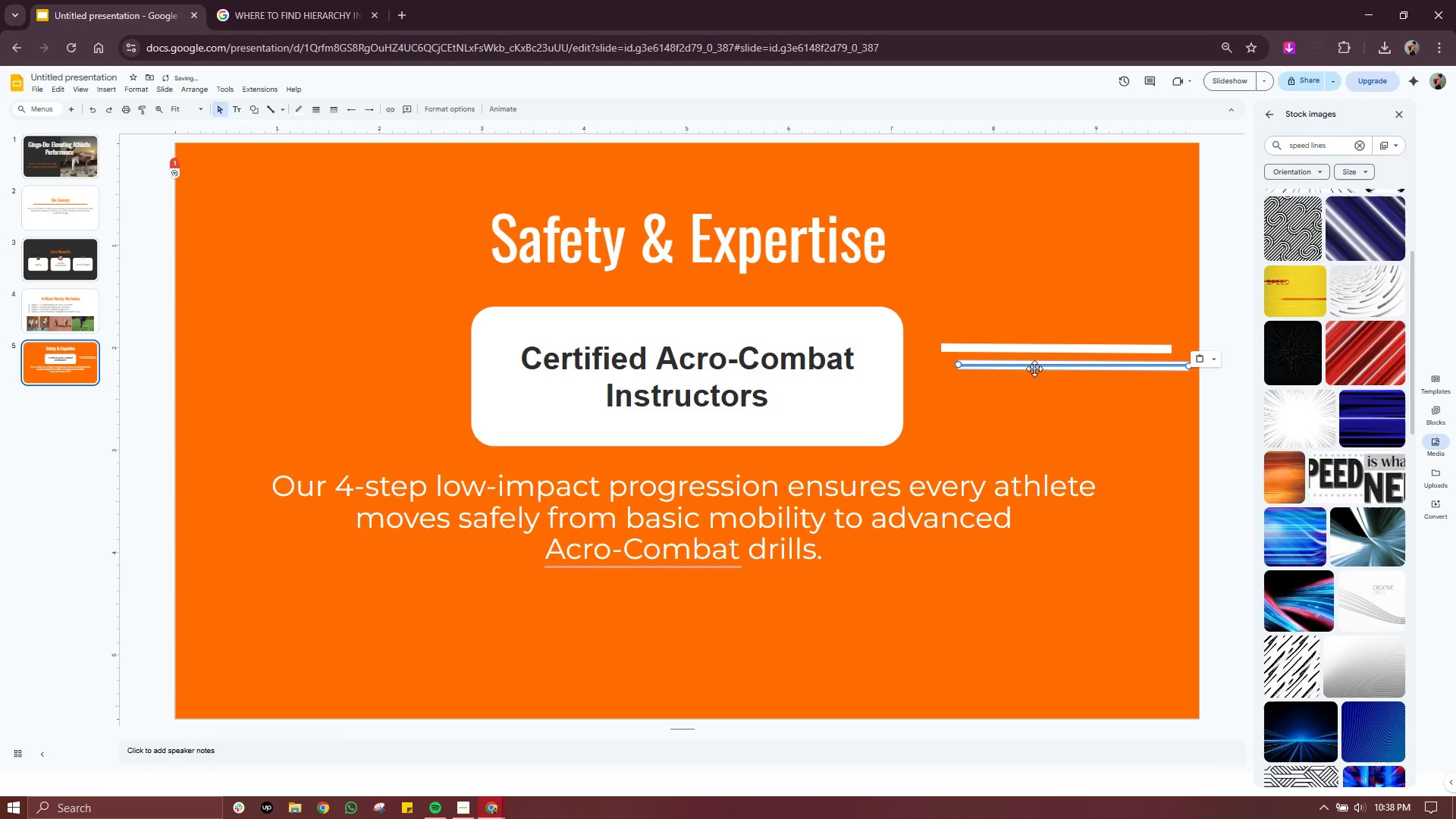 
left_click_drag(start_coordinate=[1034, 369], to_coordinate=[1017, 368])
 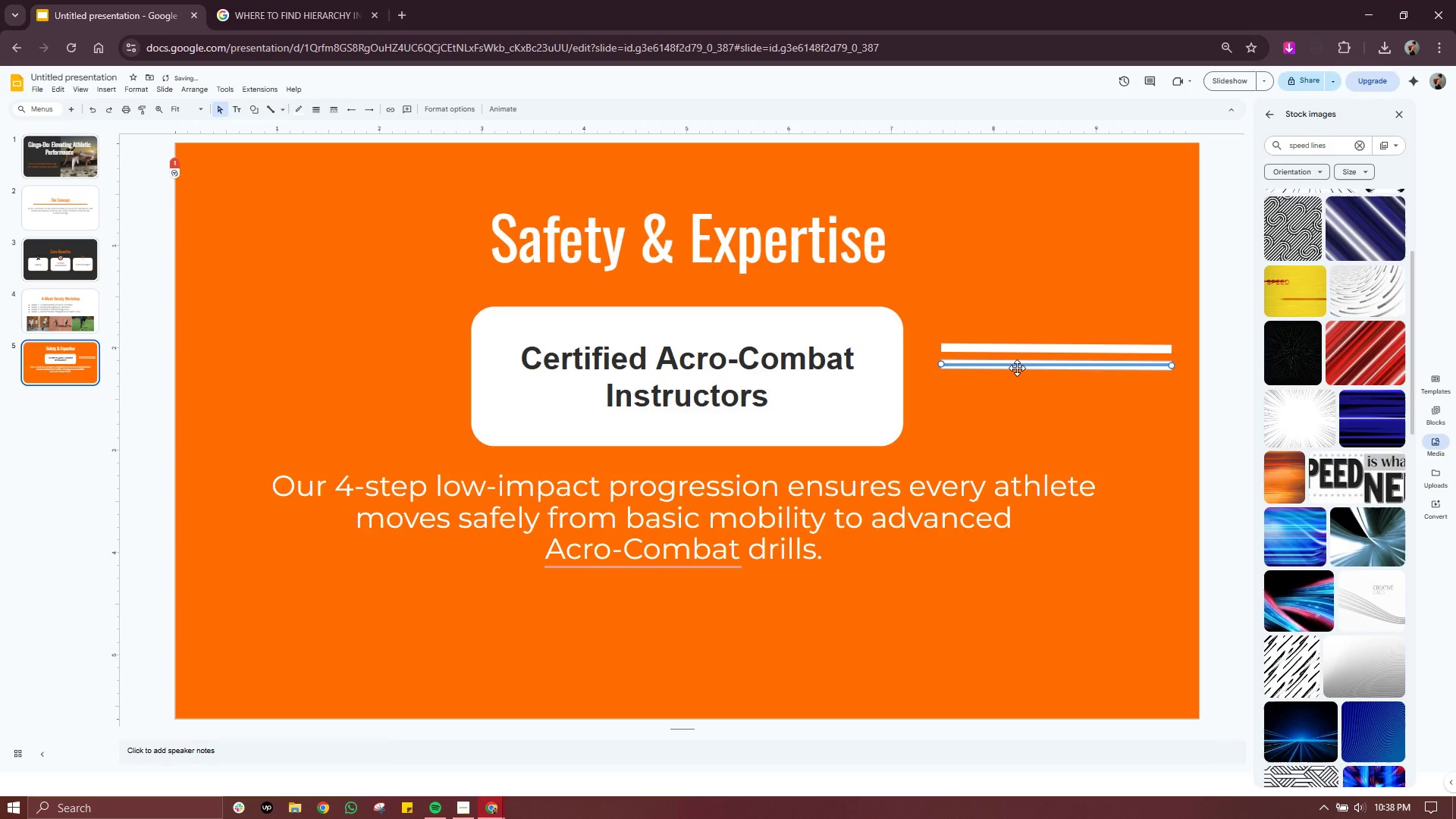 
key(Control+C)
 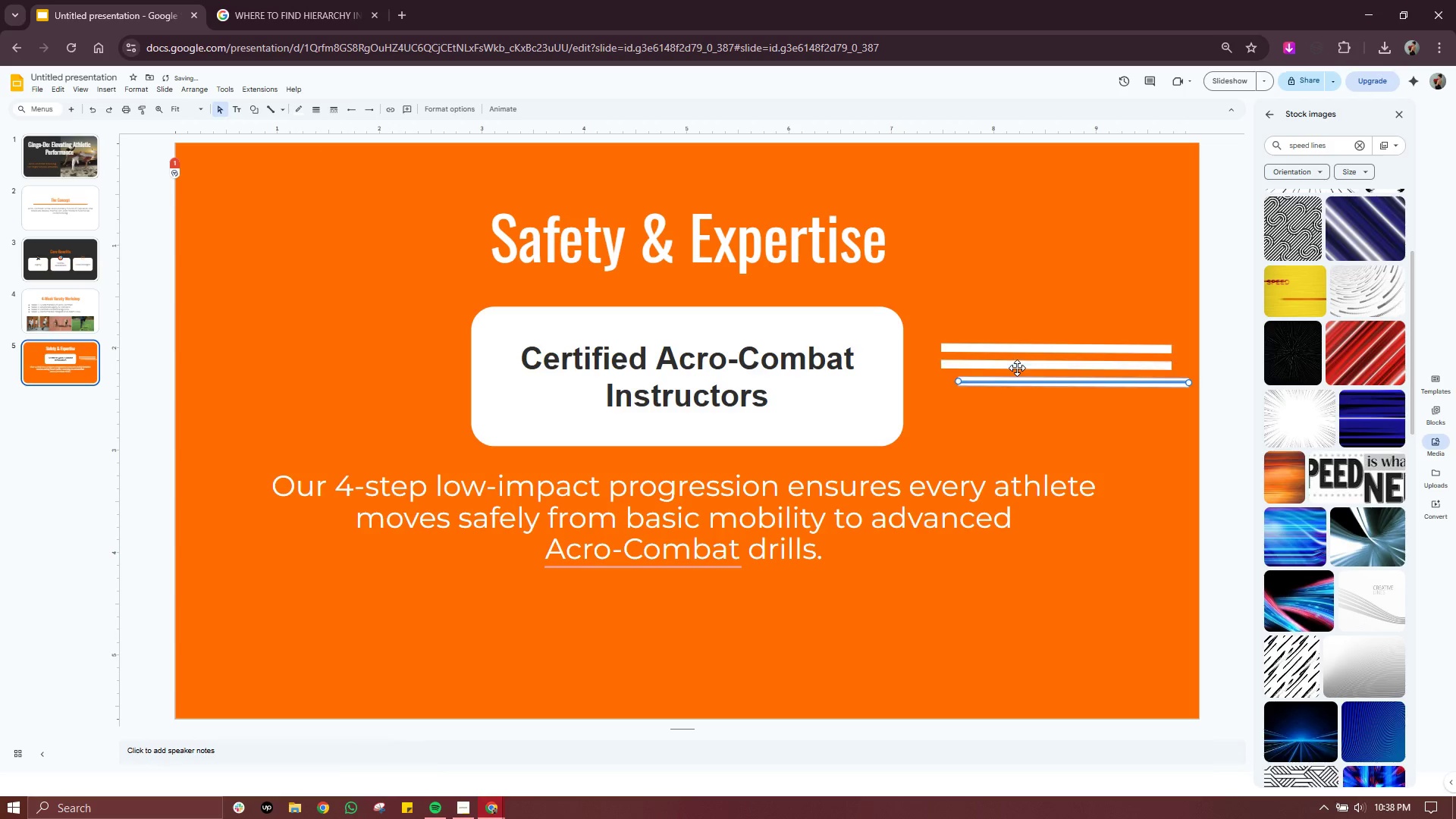 
key(Control+V)
 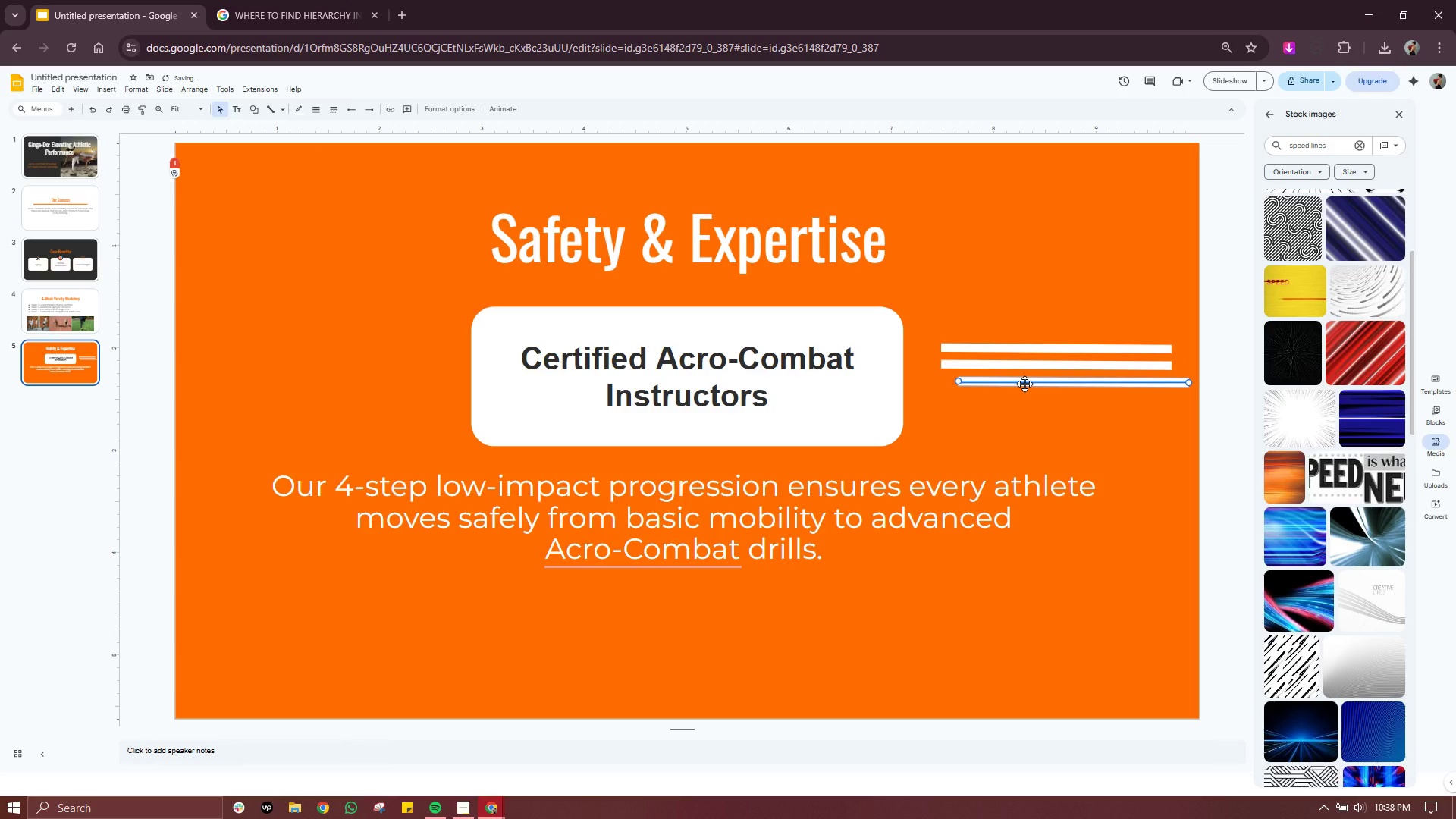 
left_click_drag(start_coordinate=[1025, 384], to_coordinate=[1007, 383])
 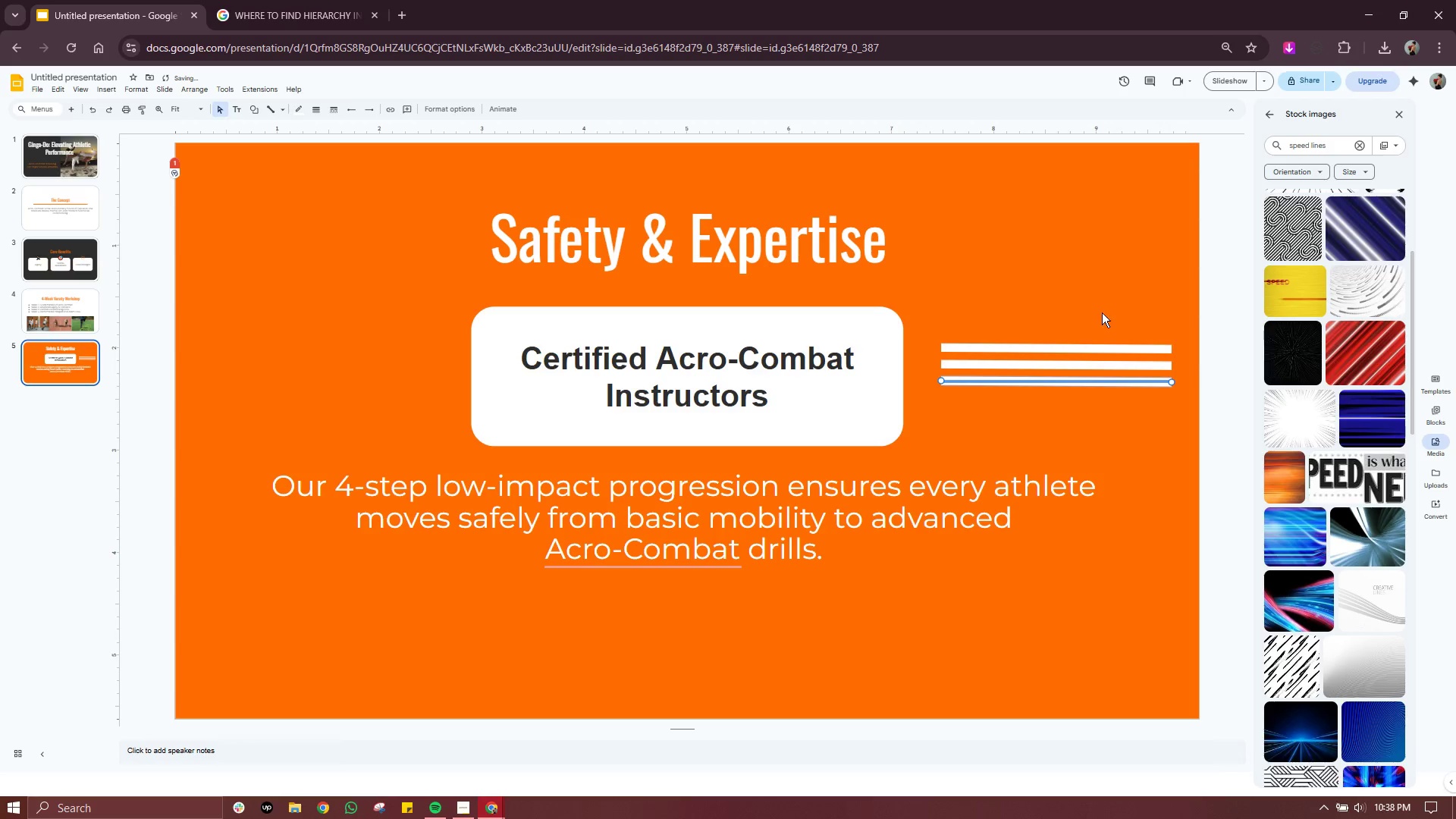 
left_click([1116, 300])
 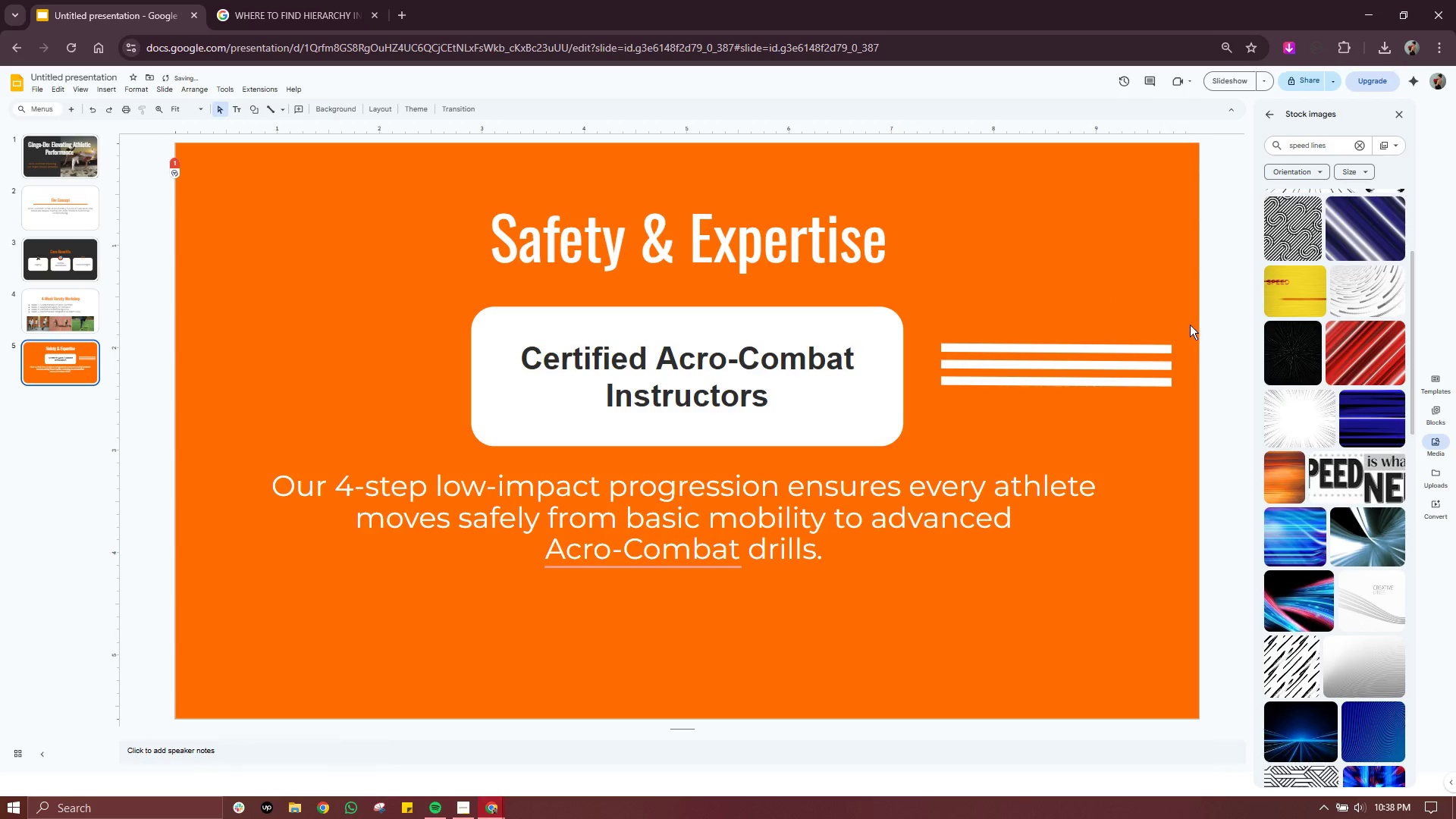 
left_click_drag(start_coordinate=[1190, 325], to_coordinate=[936, 393])
 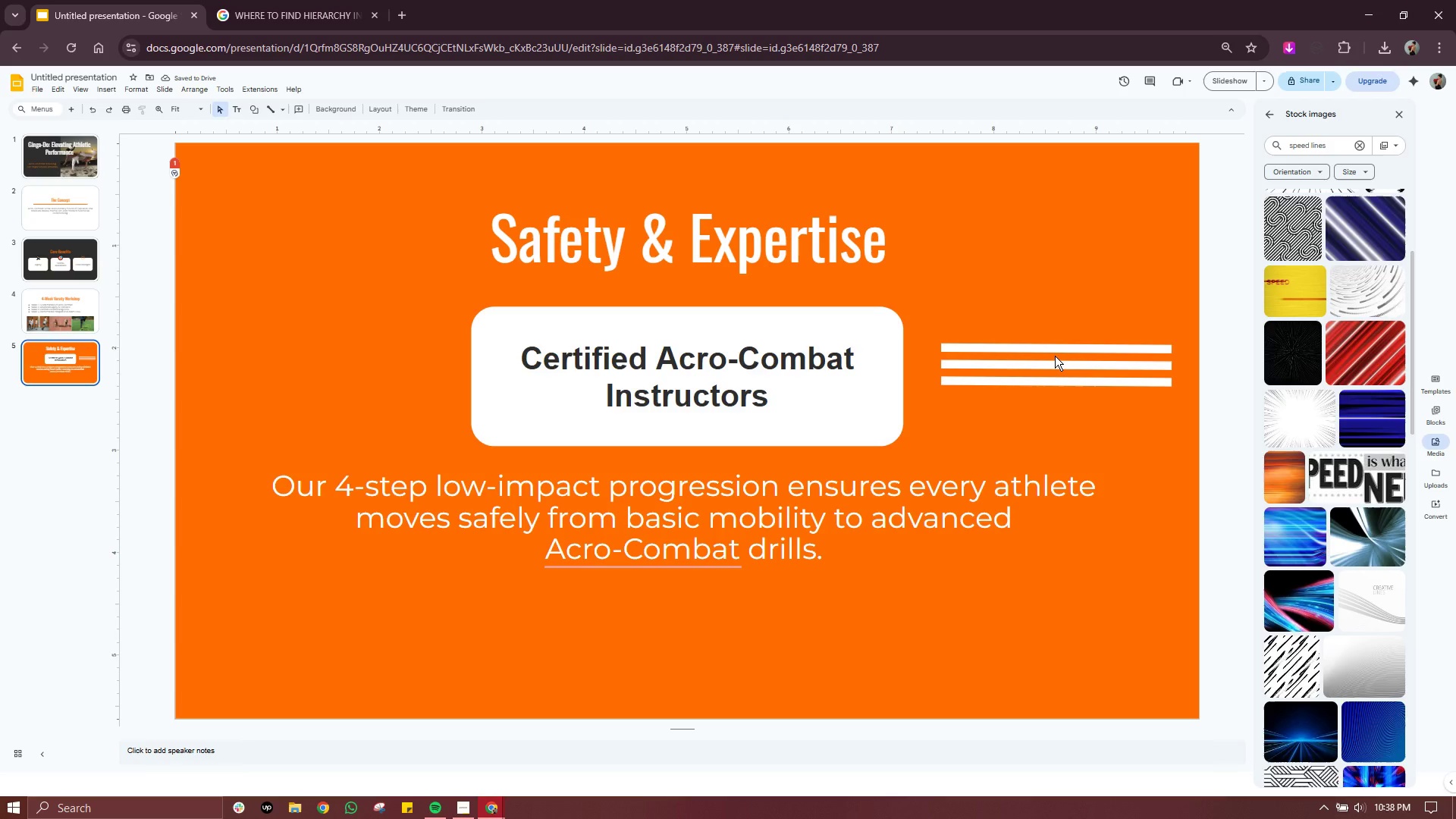 
left_click_drag(start_coordinate=[1055, 356], to_coordinate=[1055, 361])
 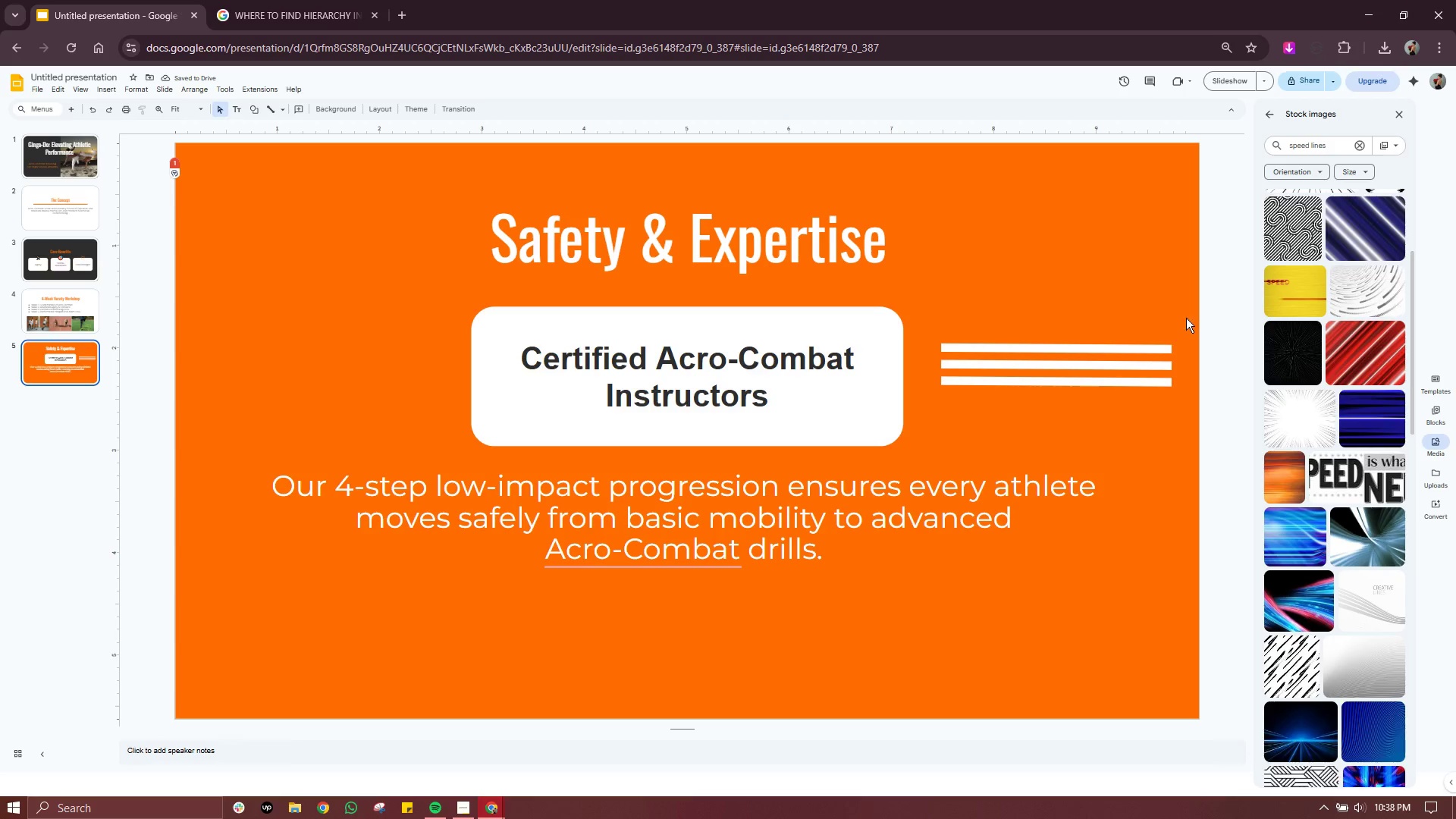 
left_click_drag(start_coordinate=[1186, 318], to_coordinate=[924, 410])
 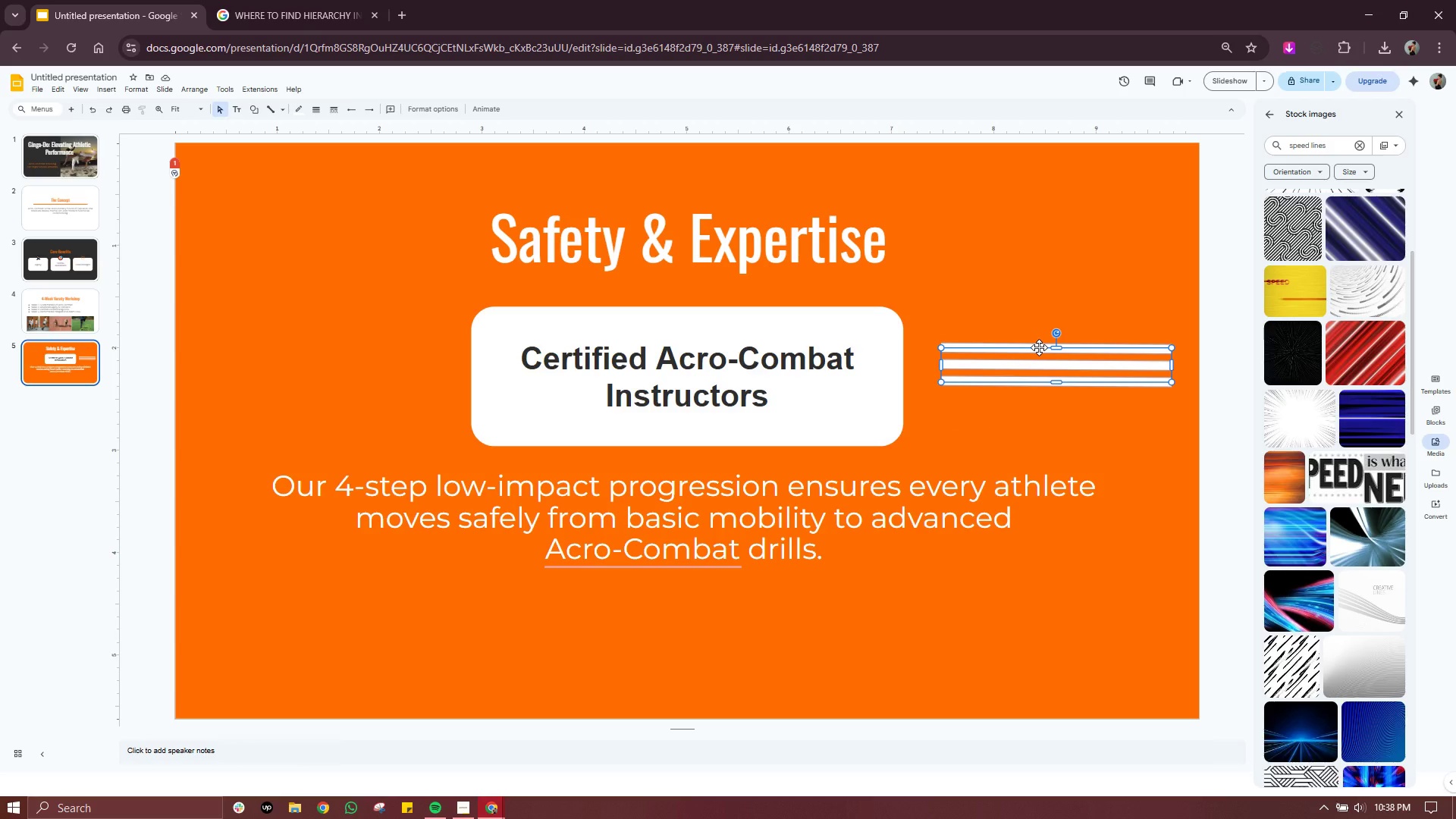 
left_click_drag(start_coordinate=[1039, 347], to_coordinate=[1038, 358])
 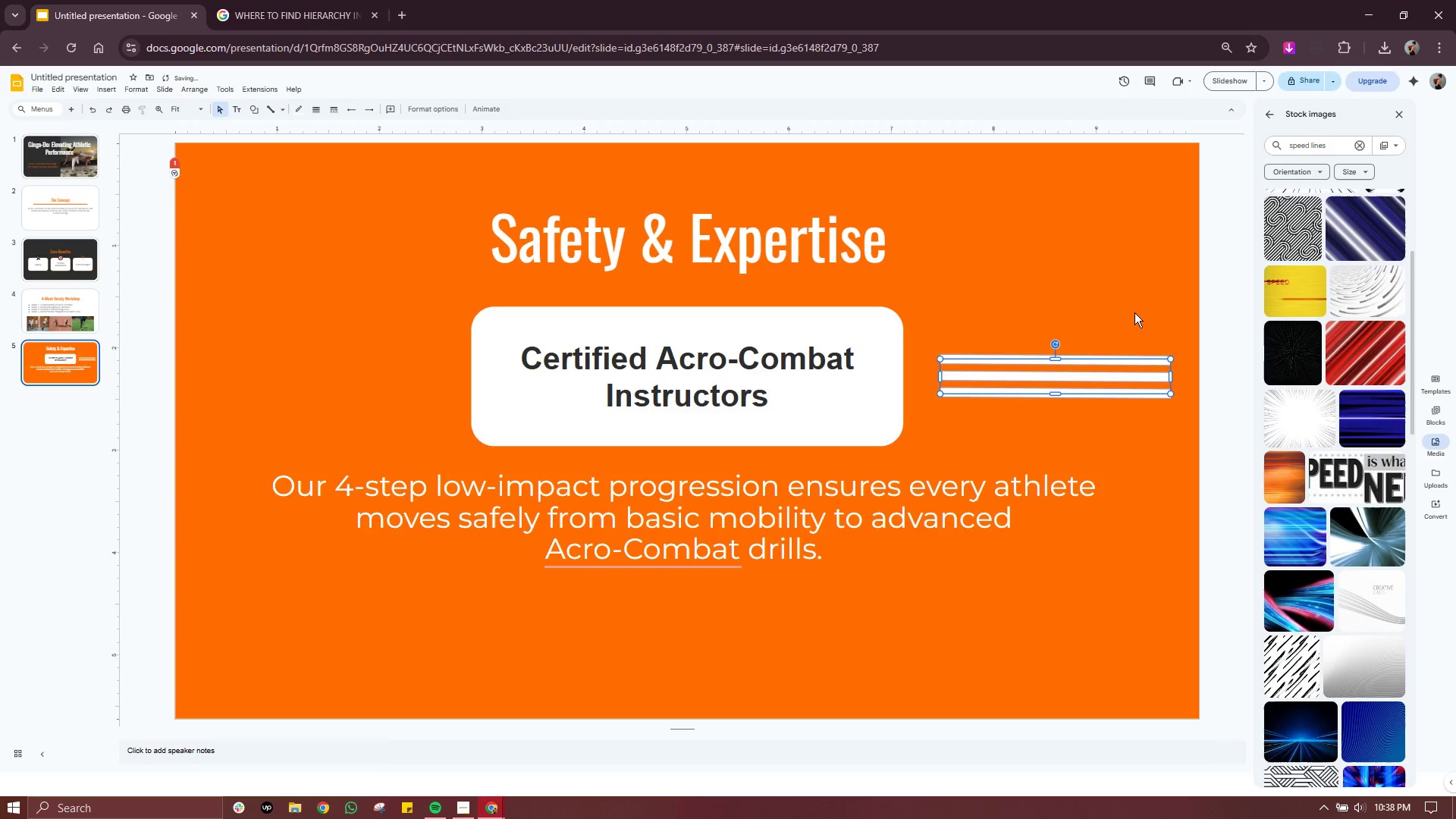 
left_click([1134, 312])
 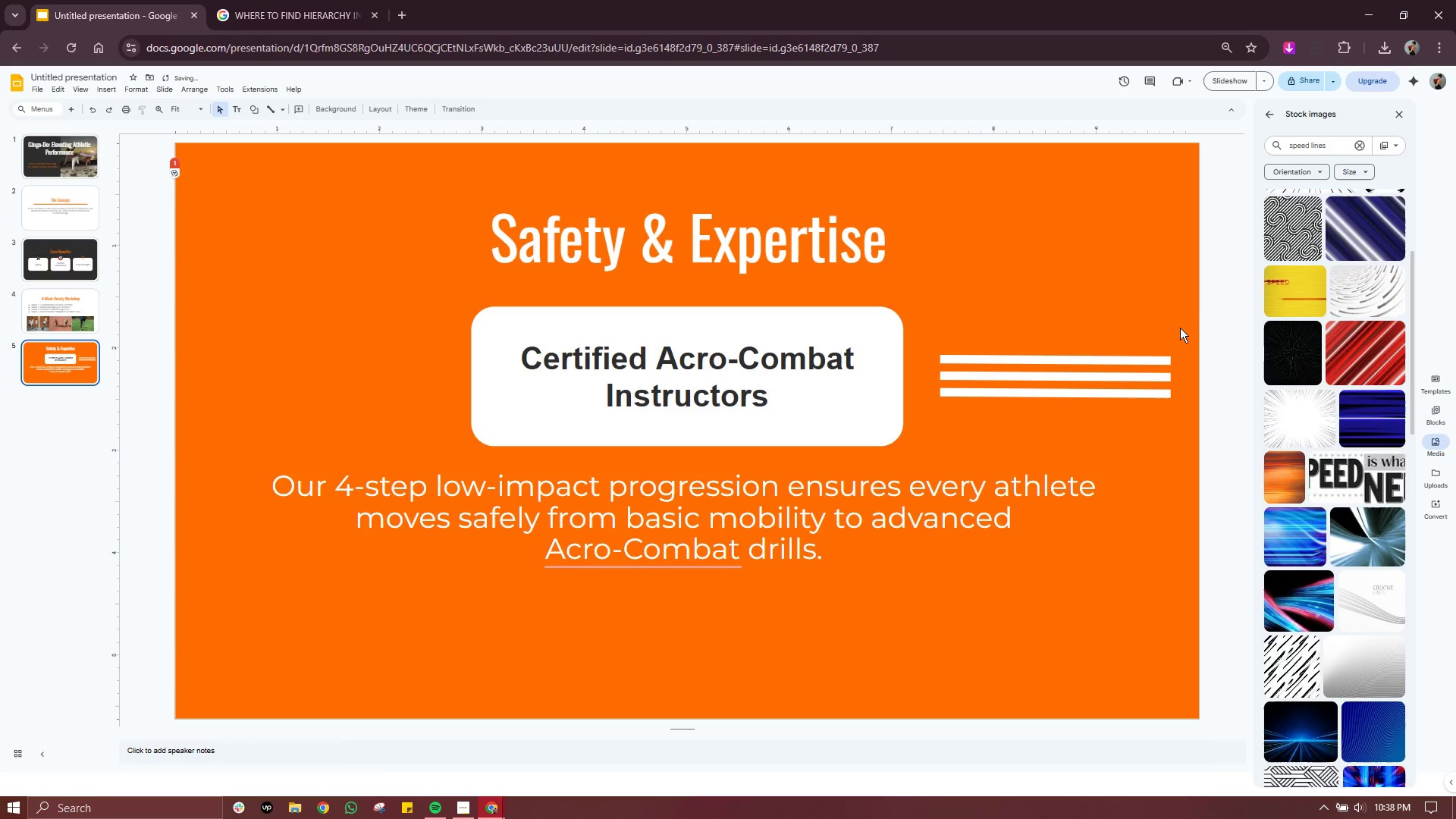 
left_click_drag(start_coordinate=[1180, 324], to_coordinate=[923, 414])
 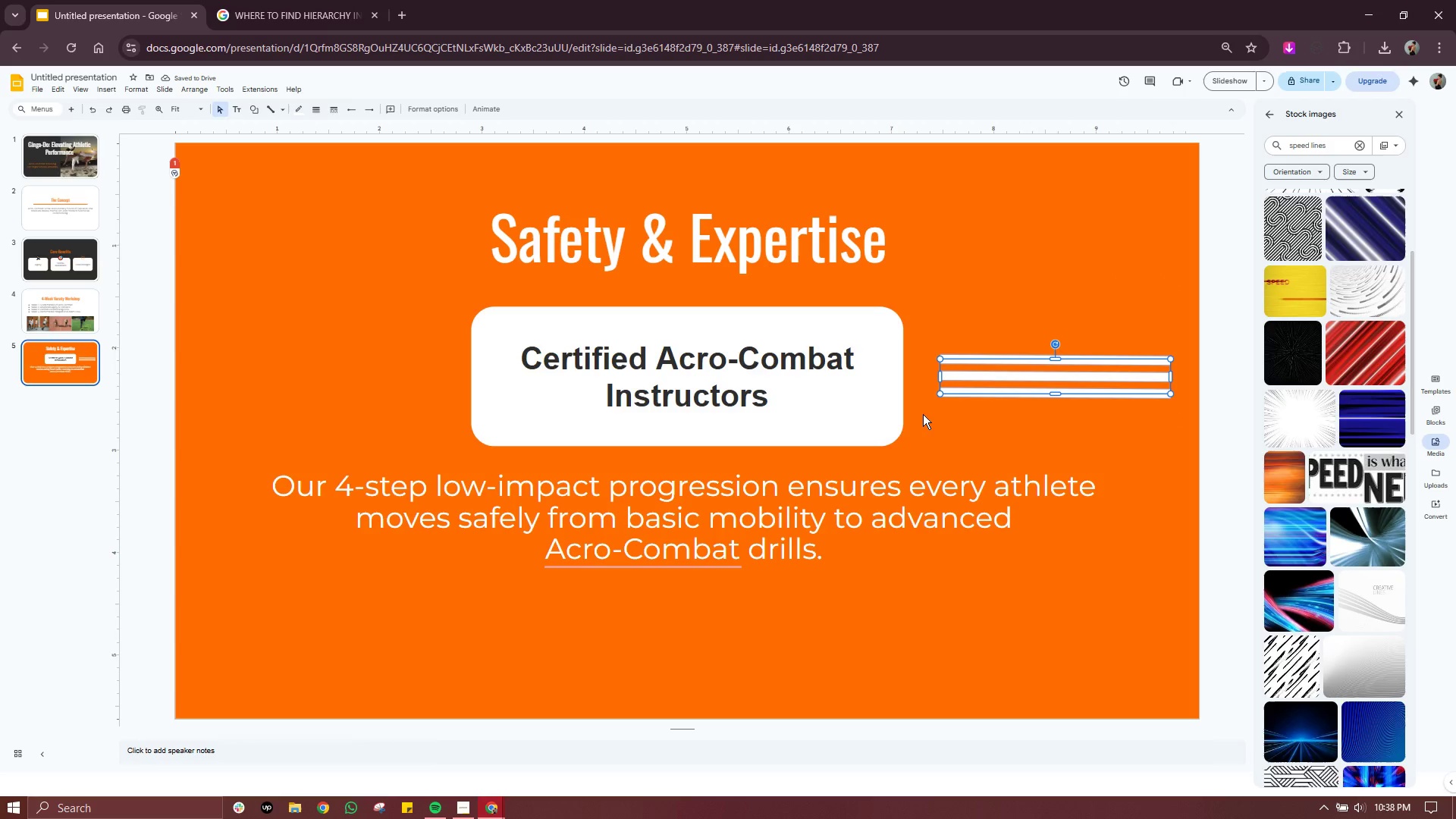 
key(Control+C)
 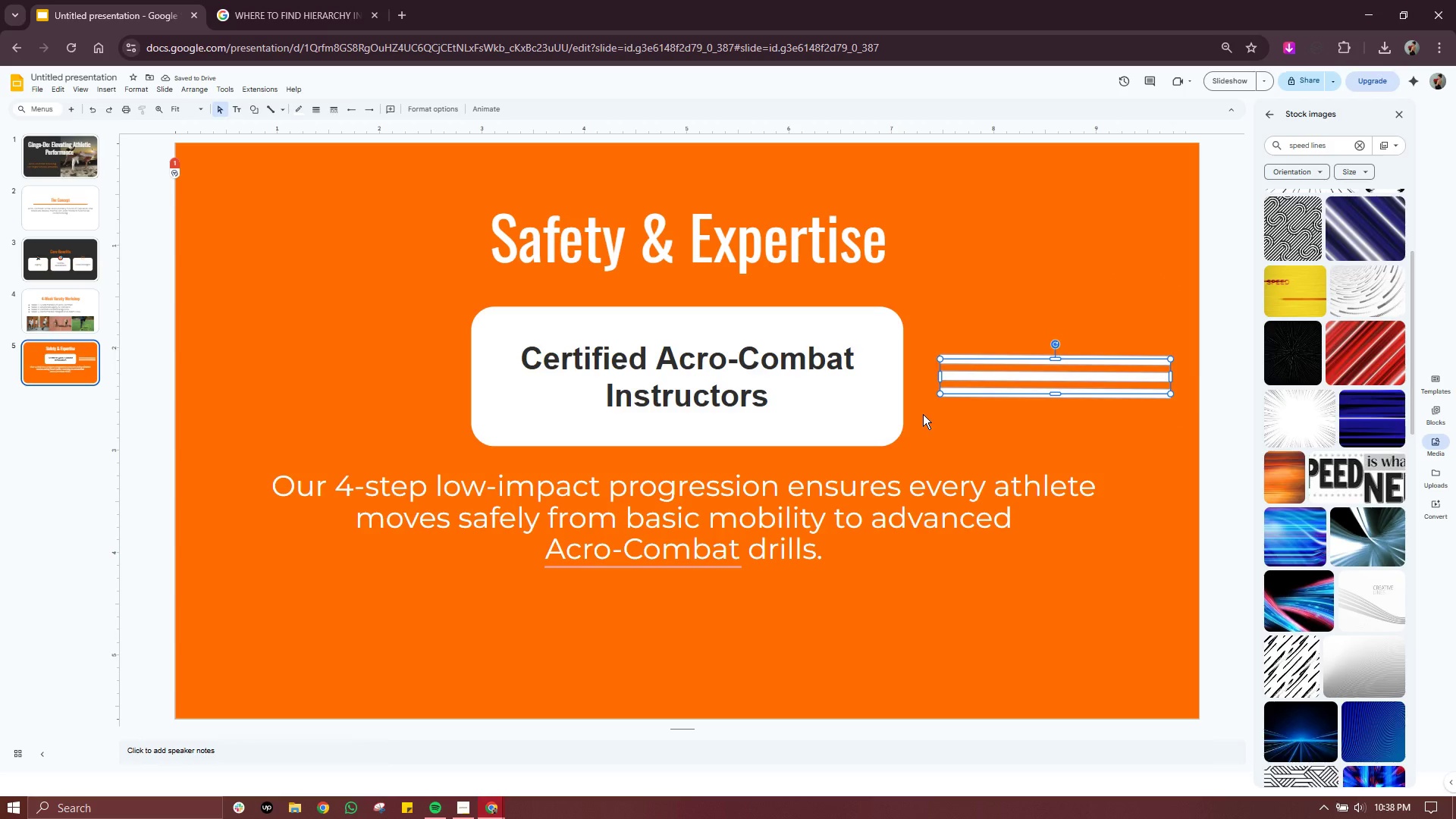 
key(Control+V)
 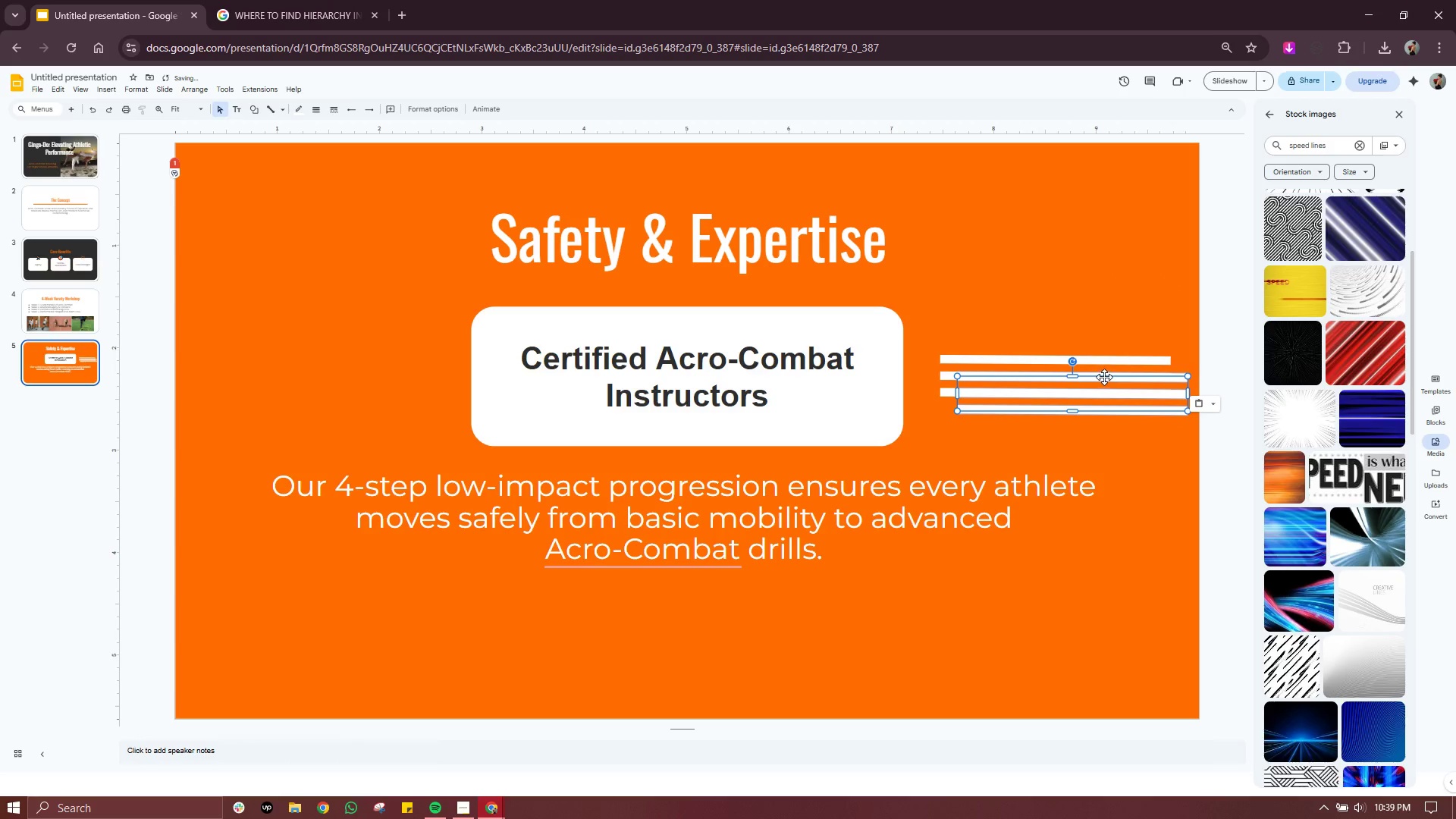 
left_click_drag(start_coordinate=[1105, 376], to_coordinate=[356, 359])
 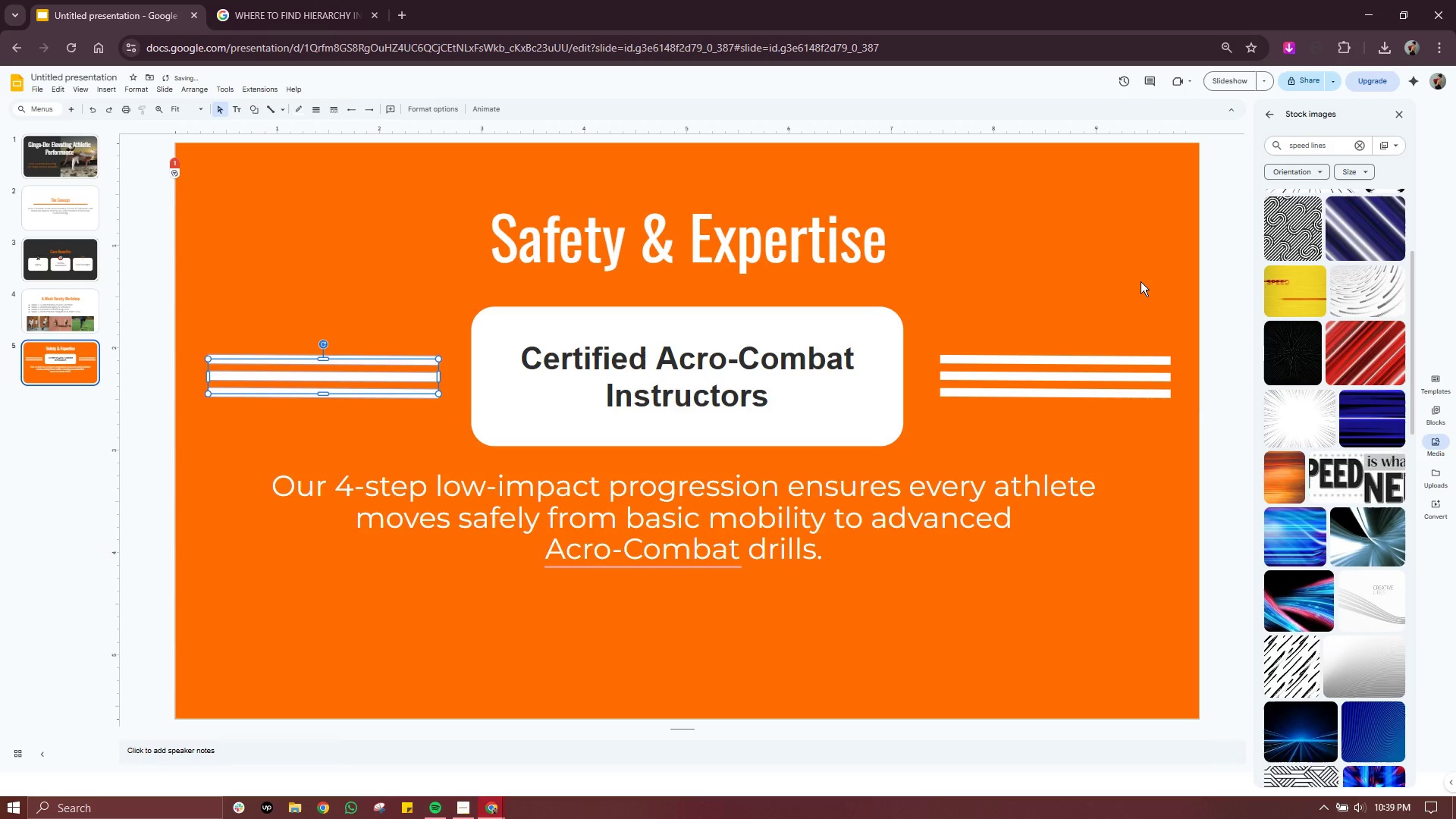 
left_click([1141, 281])
 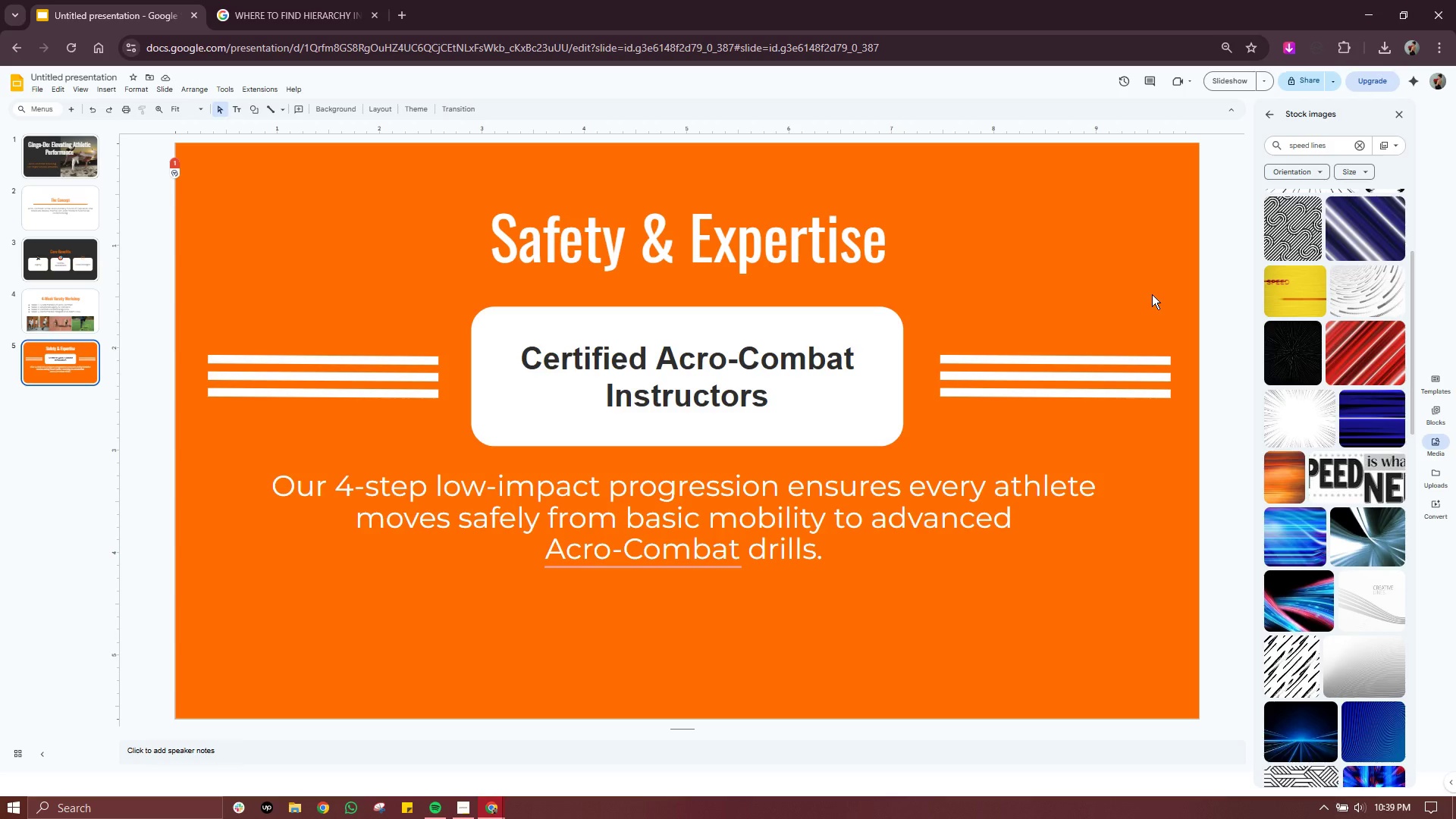 
wait(52.28)
 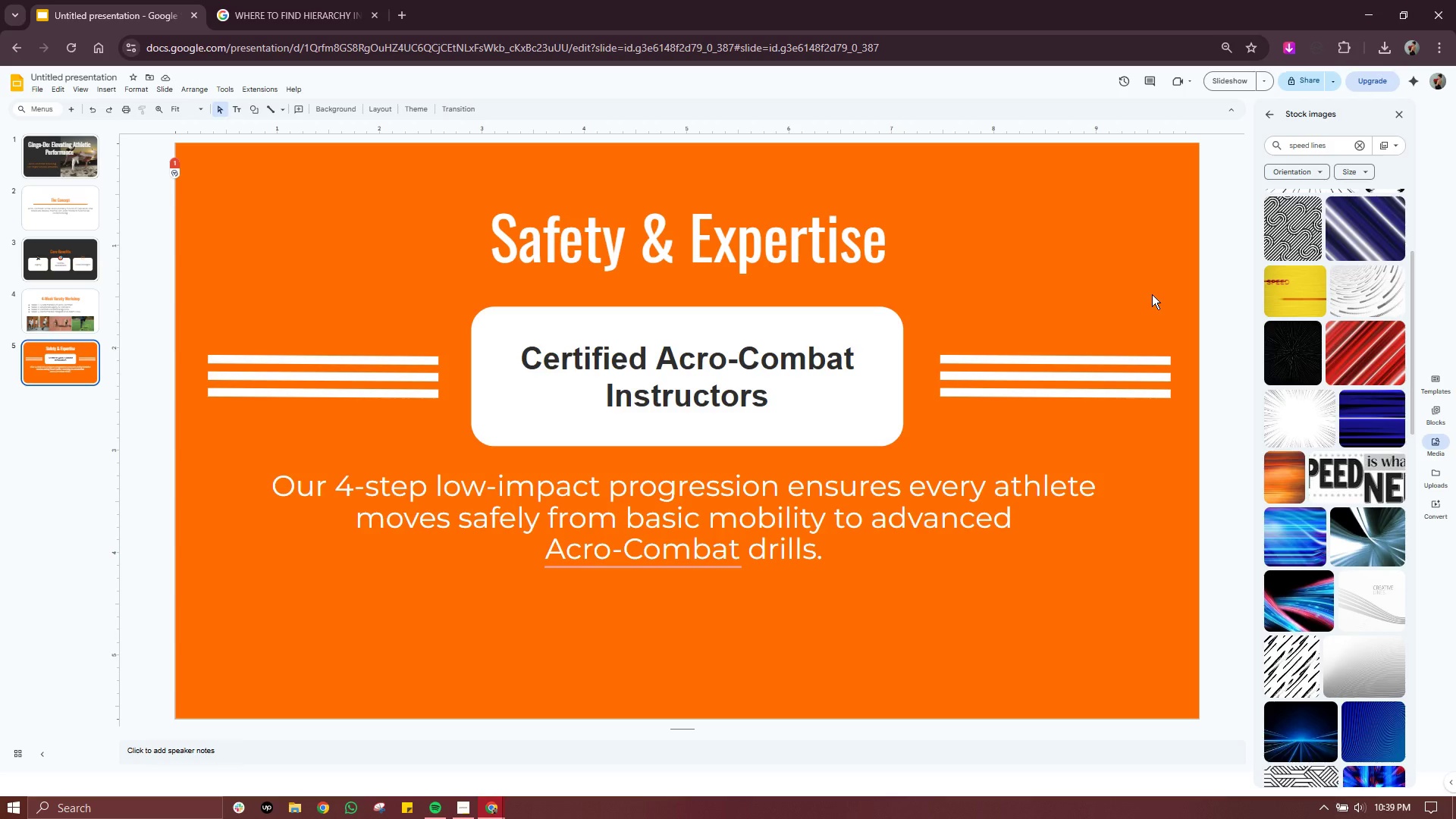 
left_click([83, 301])
 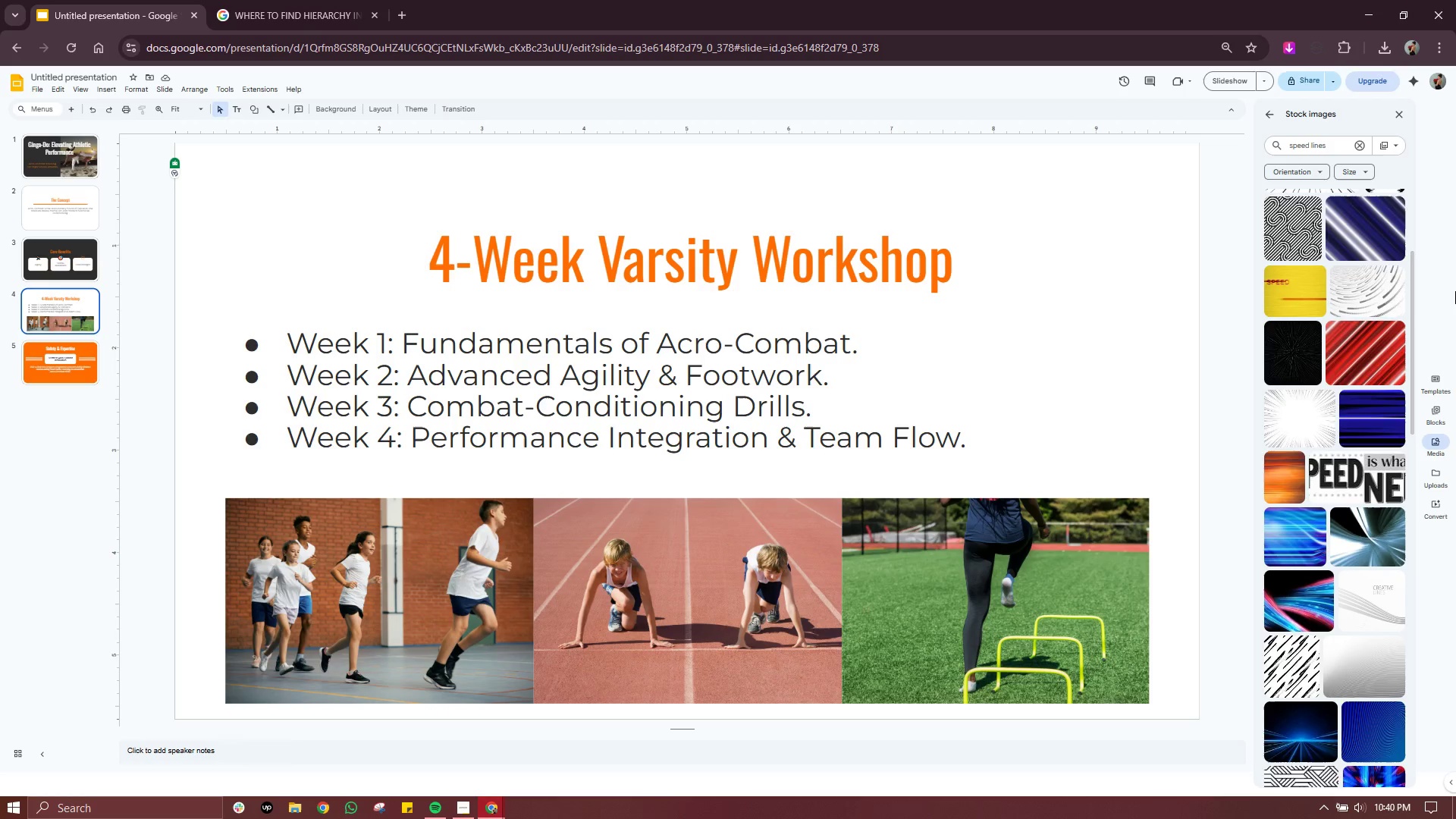 
wait(6.28)
 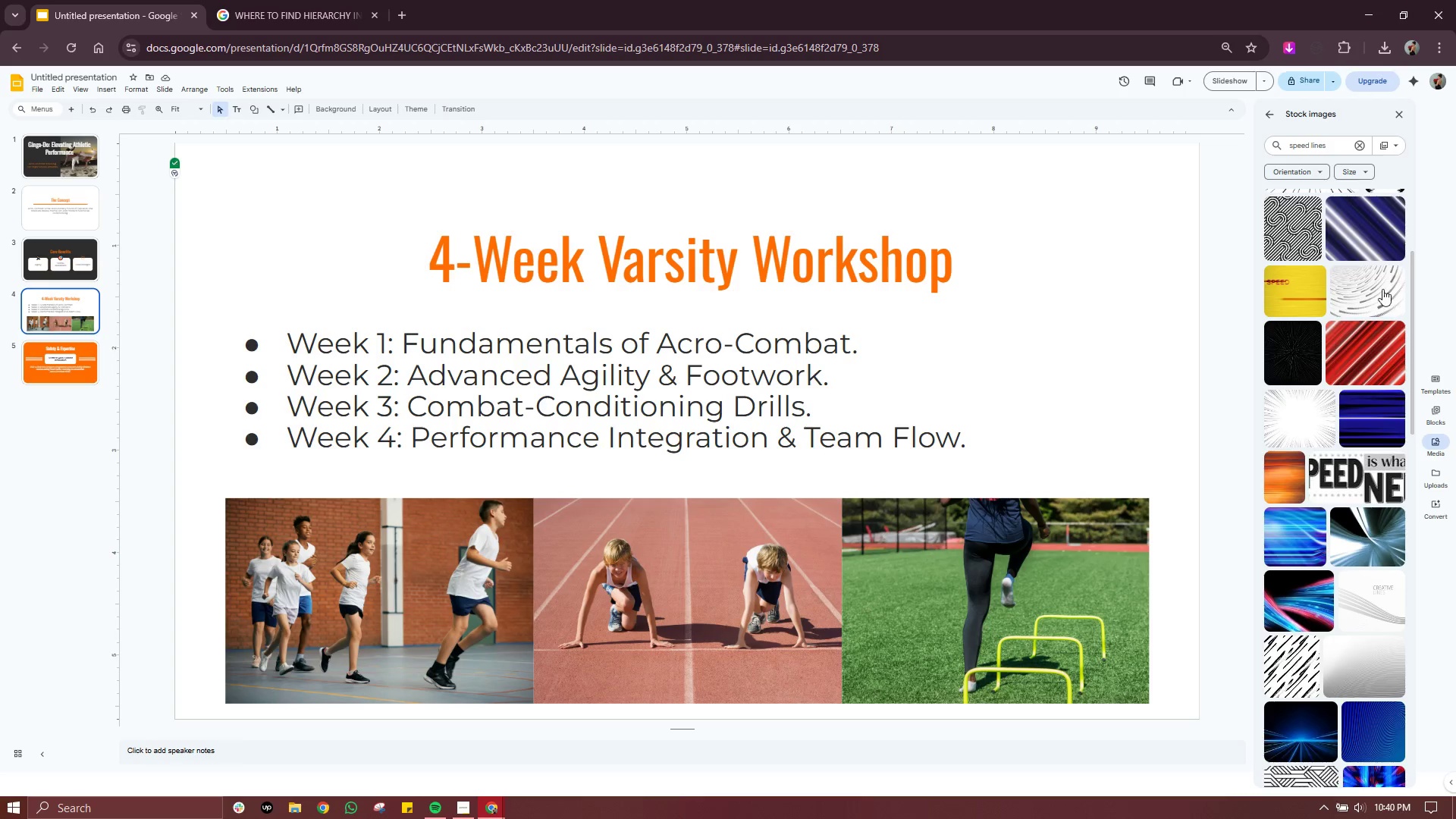 
left_click([1365, 143])
 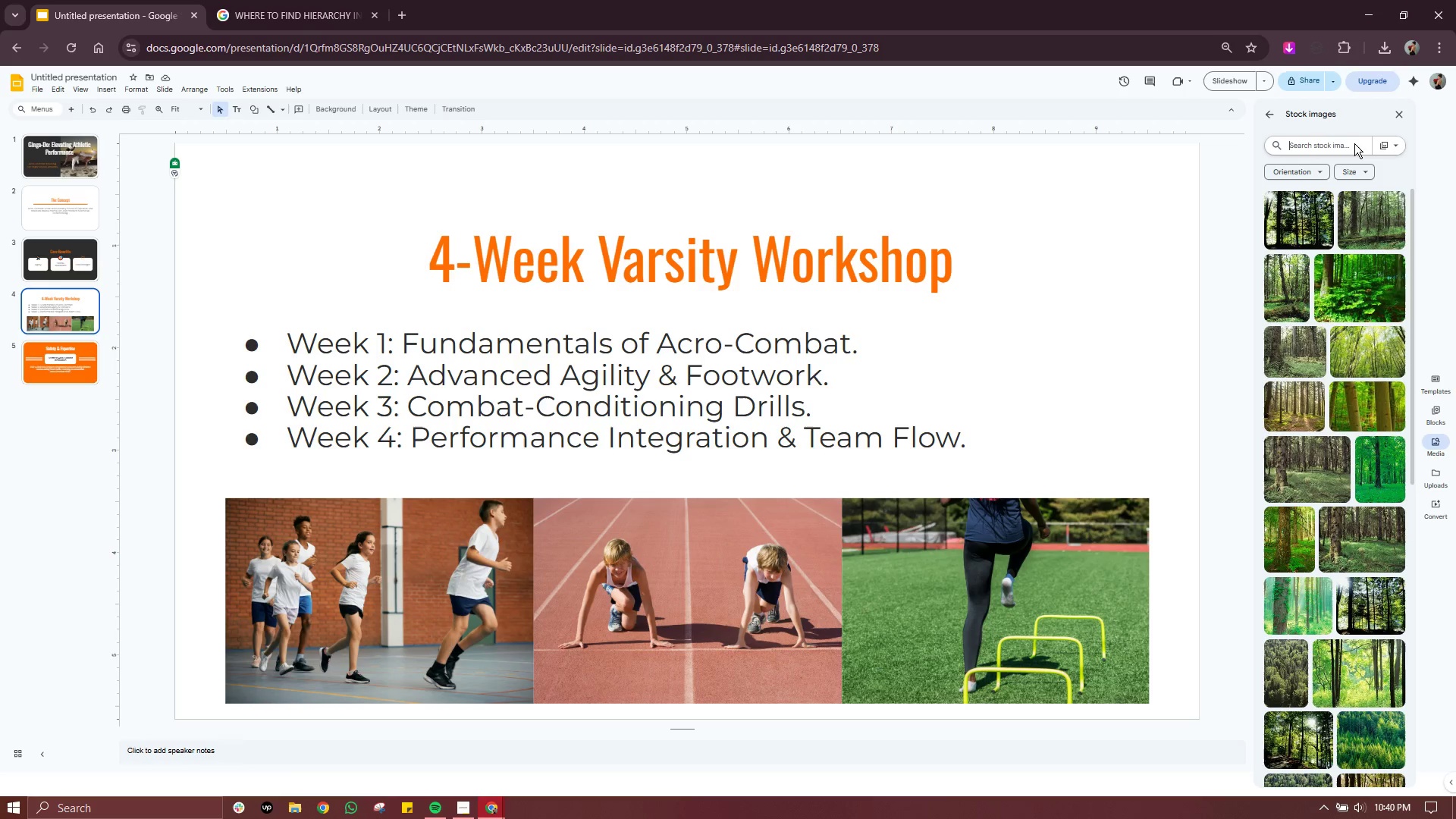 
type(tr)
key(Backspace)
key(Backspace)
type(athleat)
key(Backspace)
key(Backspace)
type(tes training)
 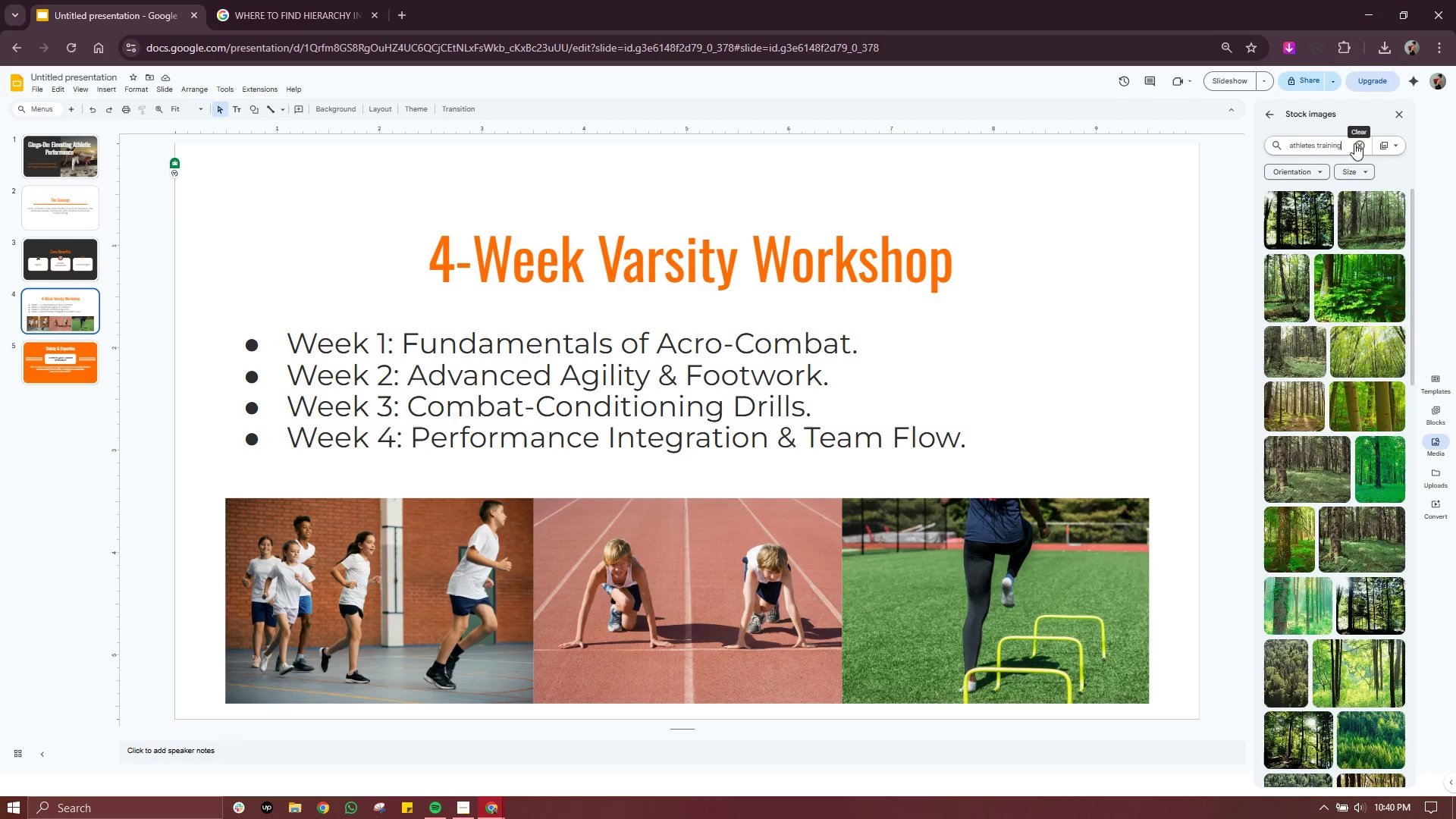 
key(Enter)
 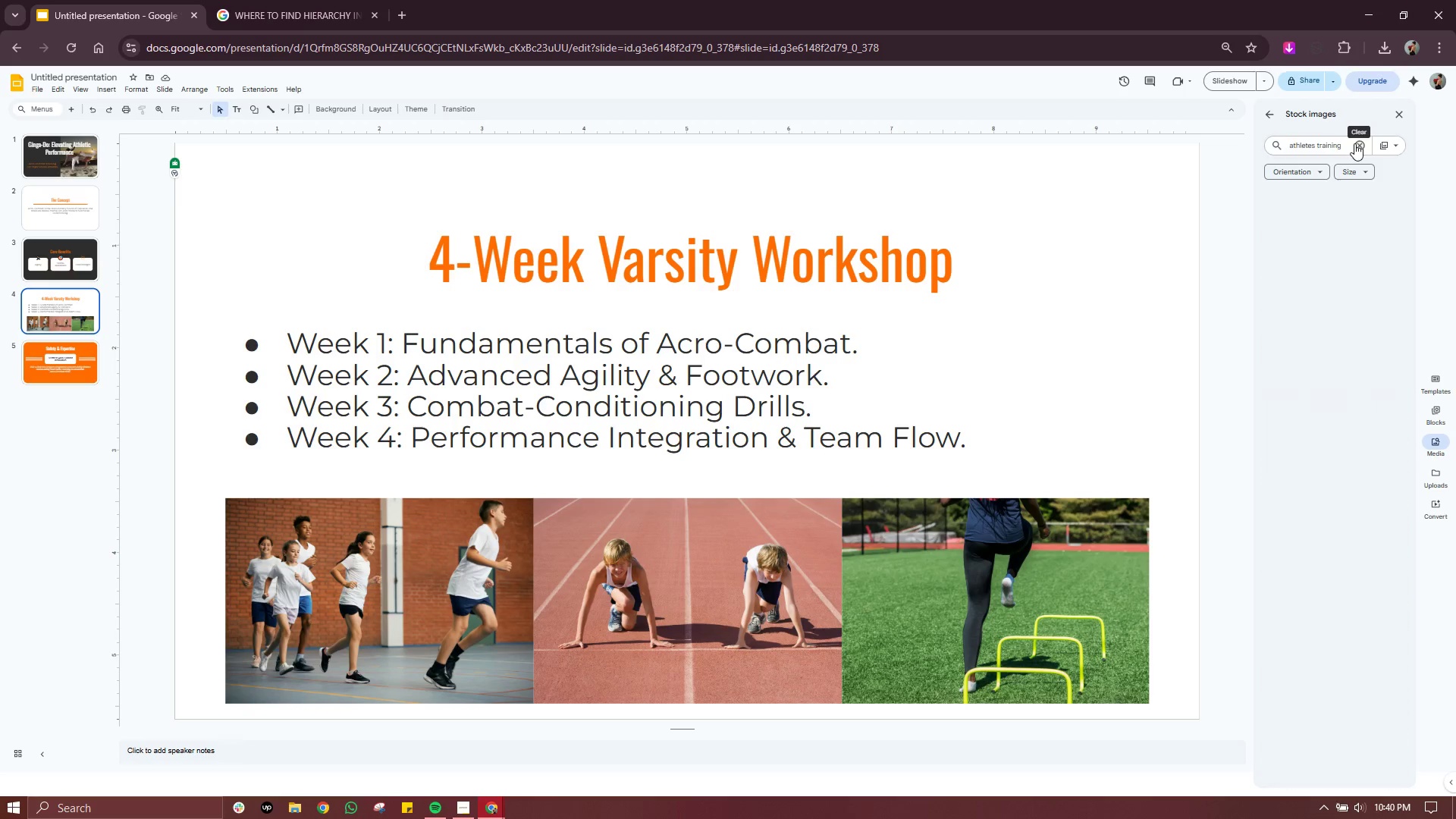 
key(Backslash)
 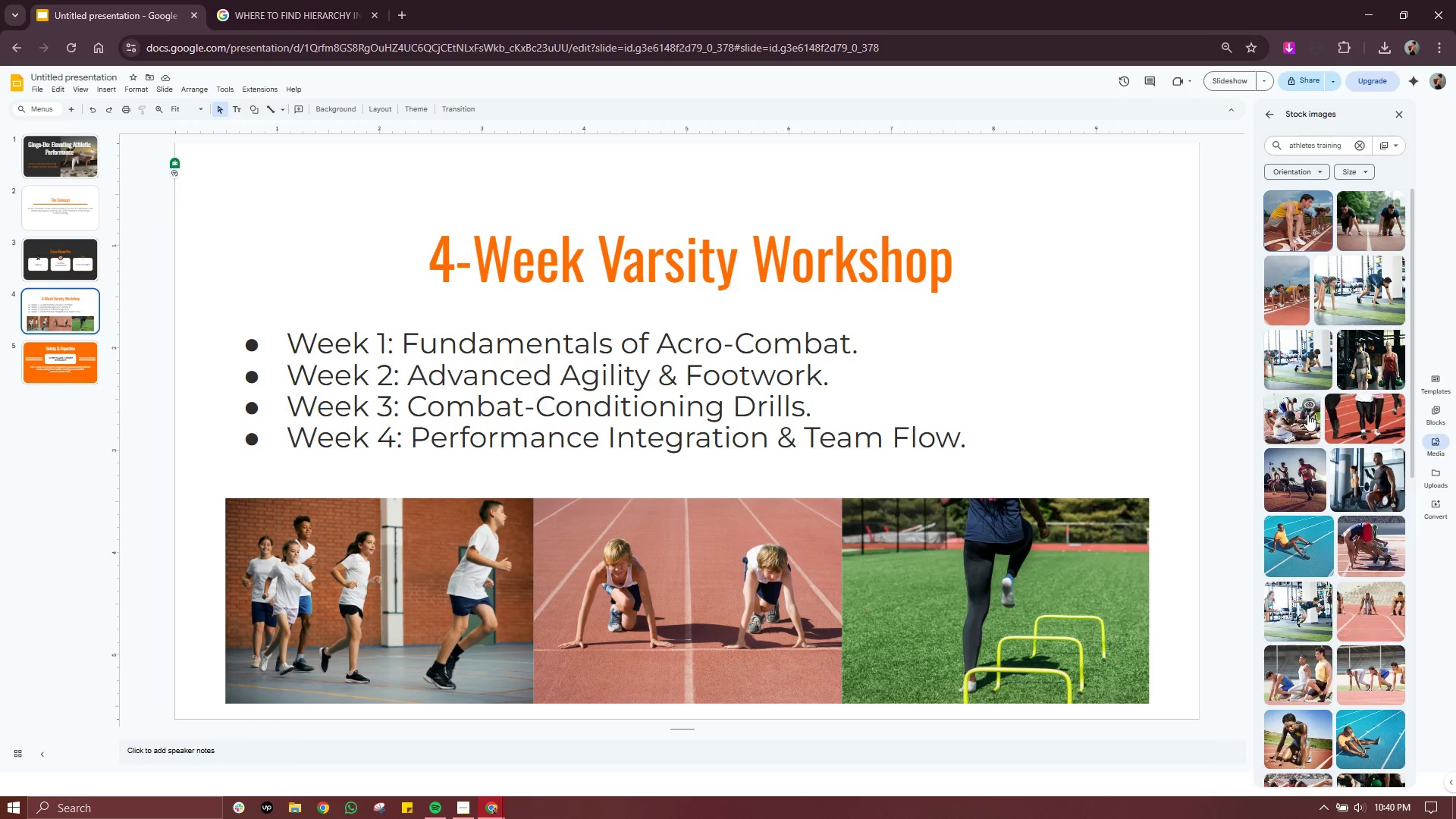 
left_click([1312, 408])
 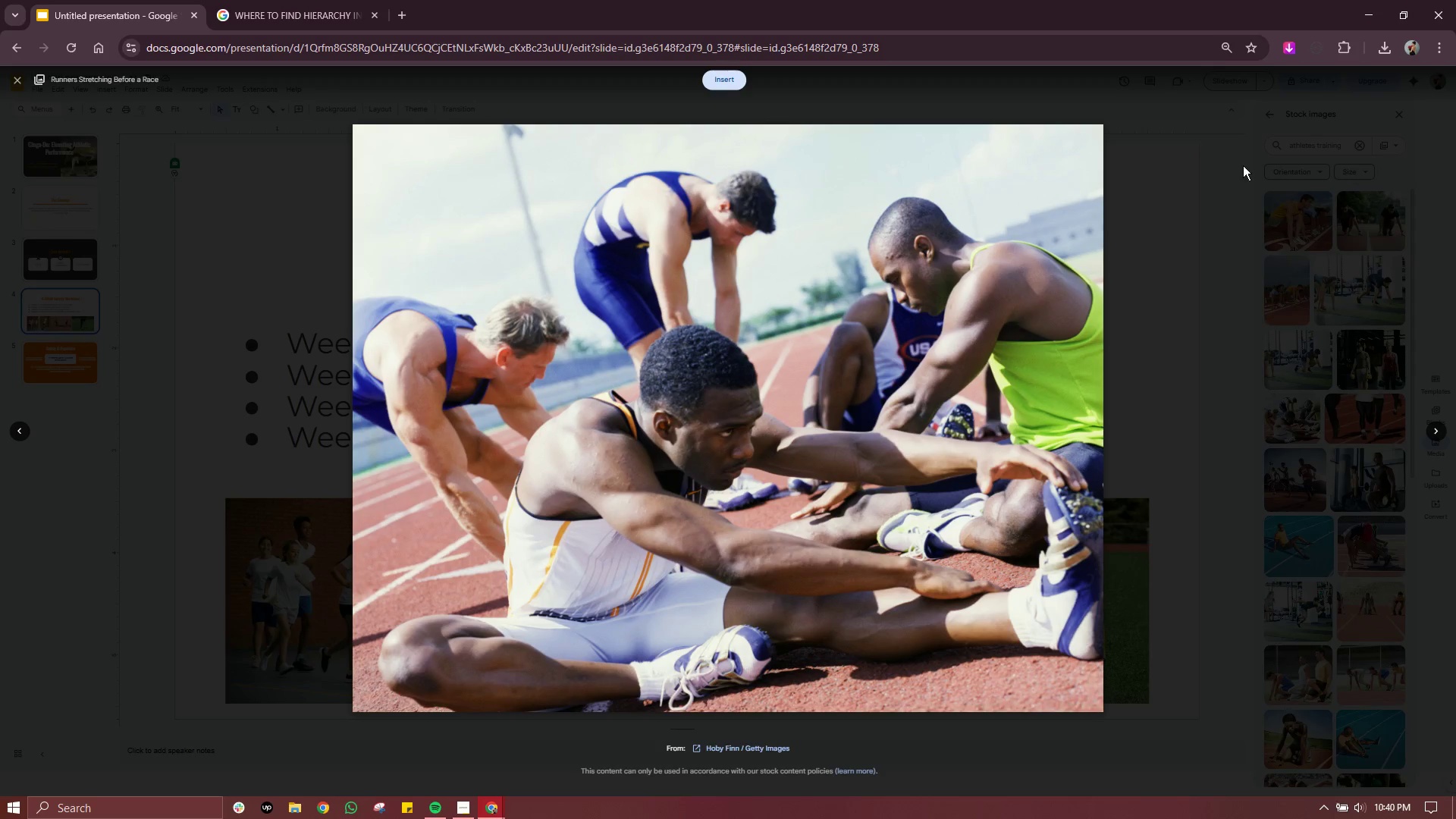 
left_click([1191, 159])
 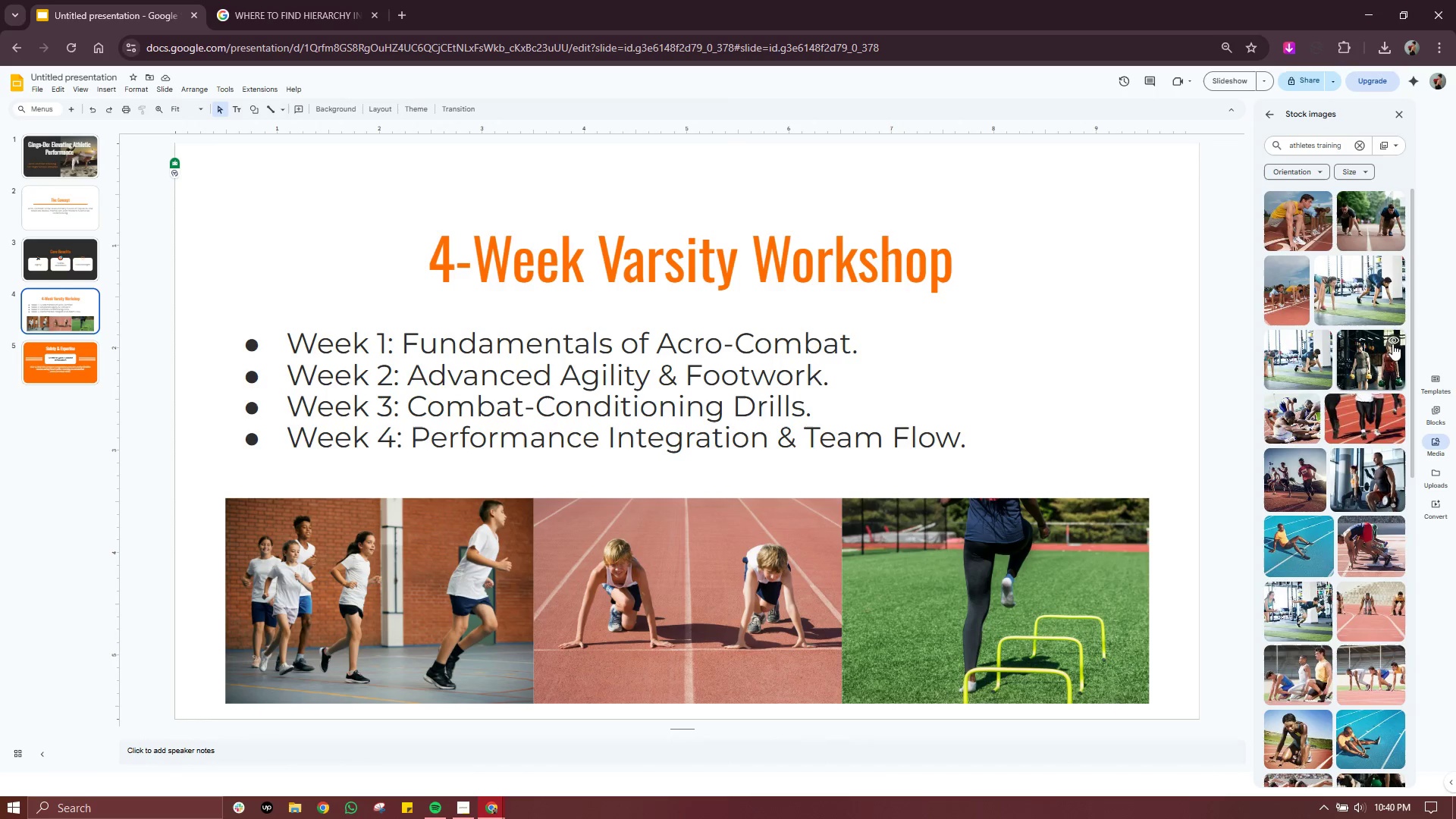 
left_click([1393, 343])
 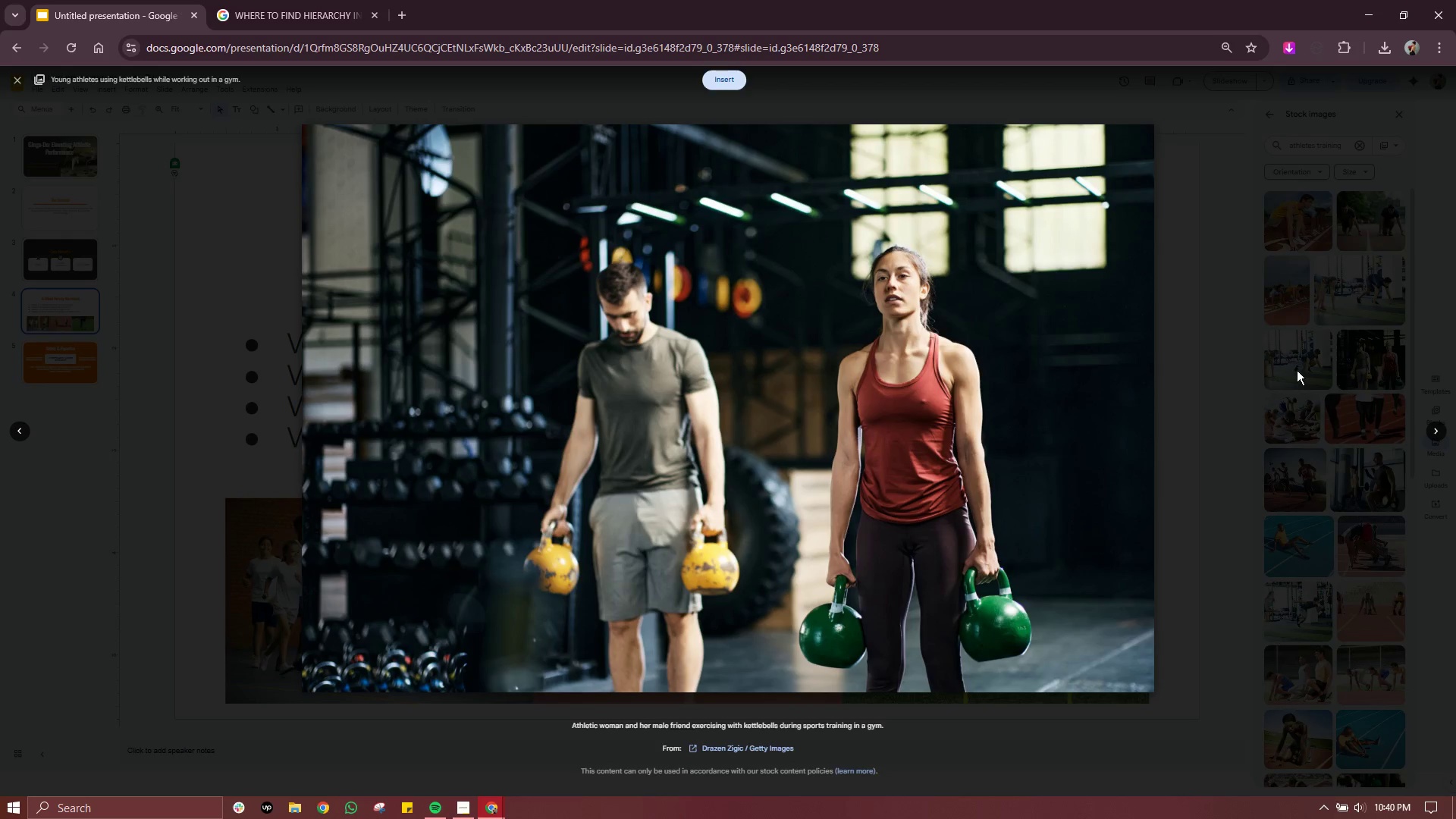 
left_click([1297, 370])
 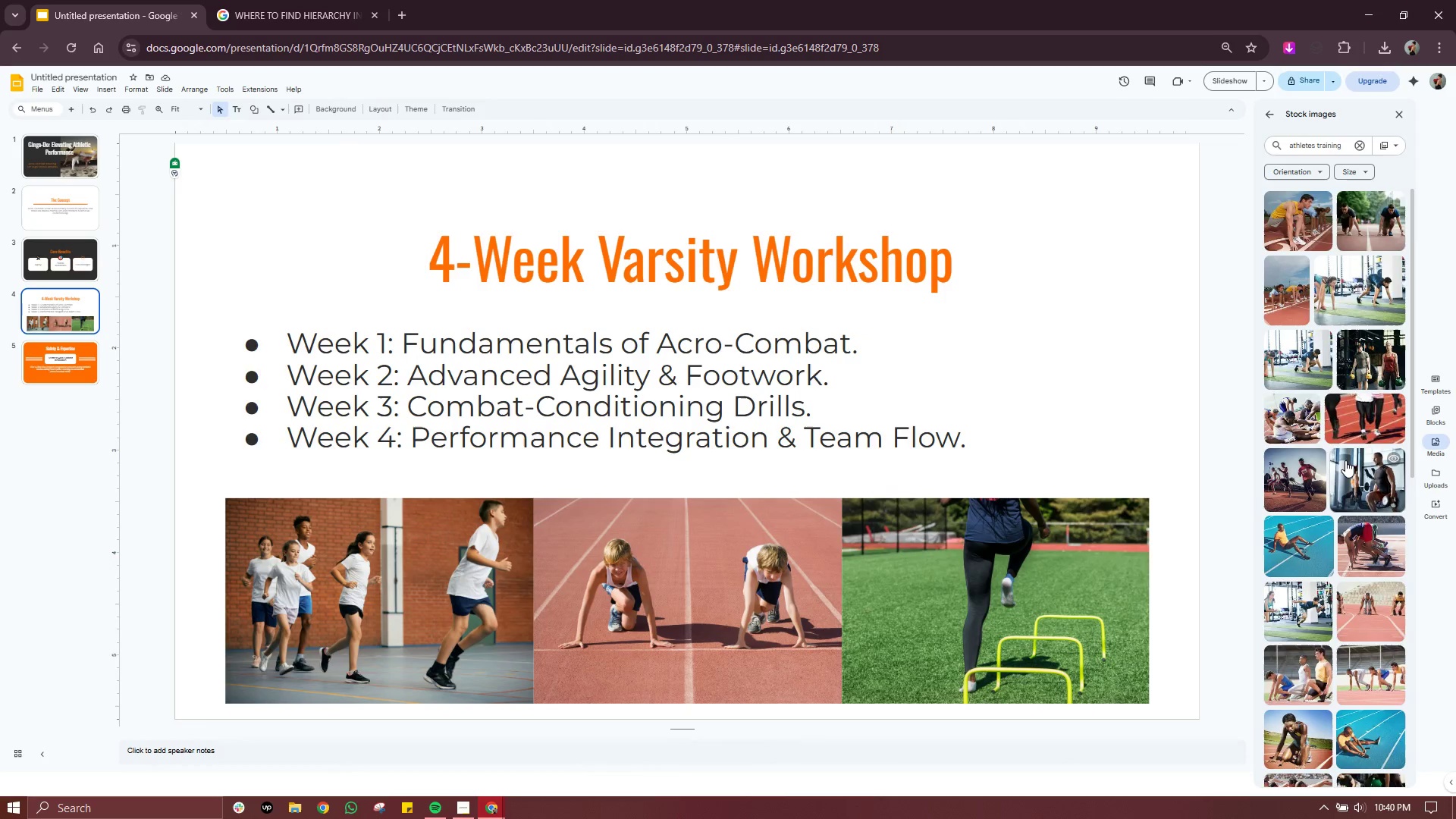 
scroll: coordinate [1354, 375], scroll_direction: down, amount: 2.0
 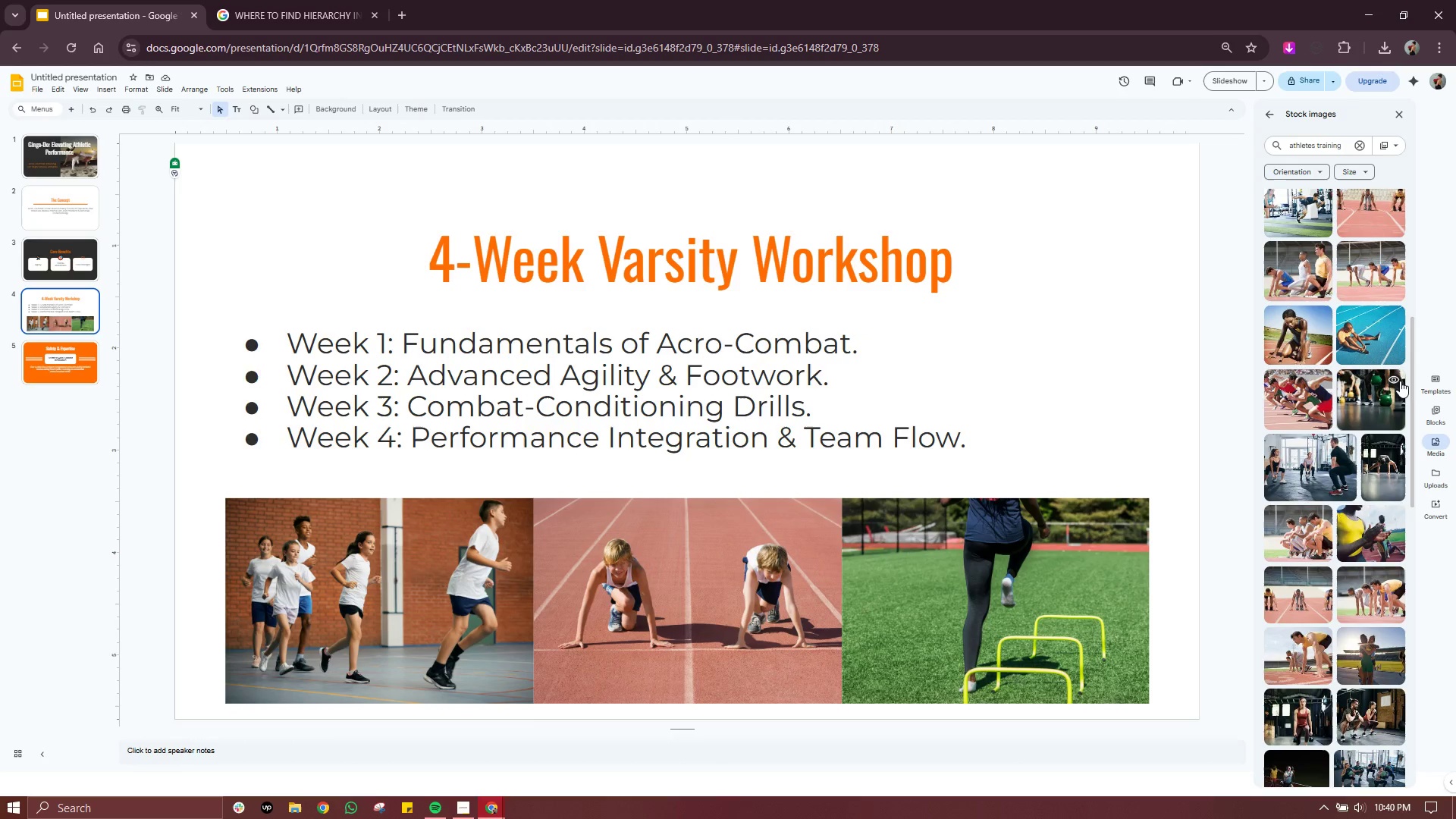 
left_click([1396, 381])
 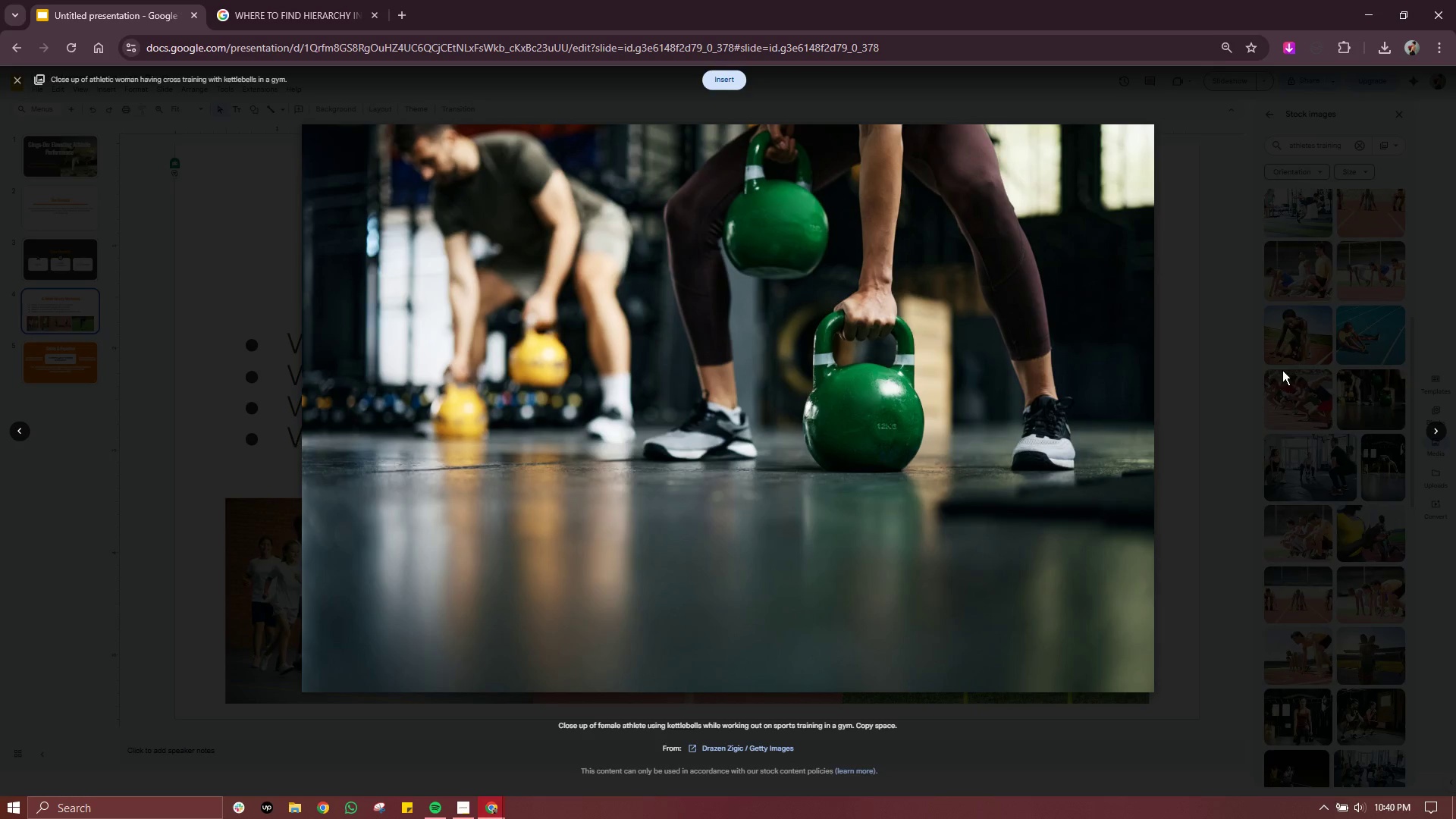 
left_click([1269, 370])
 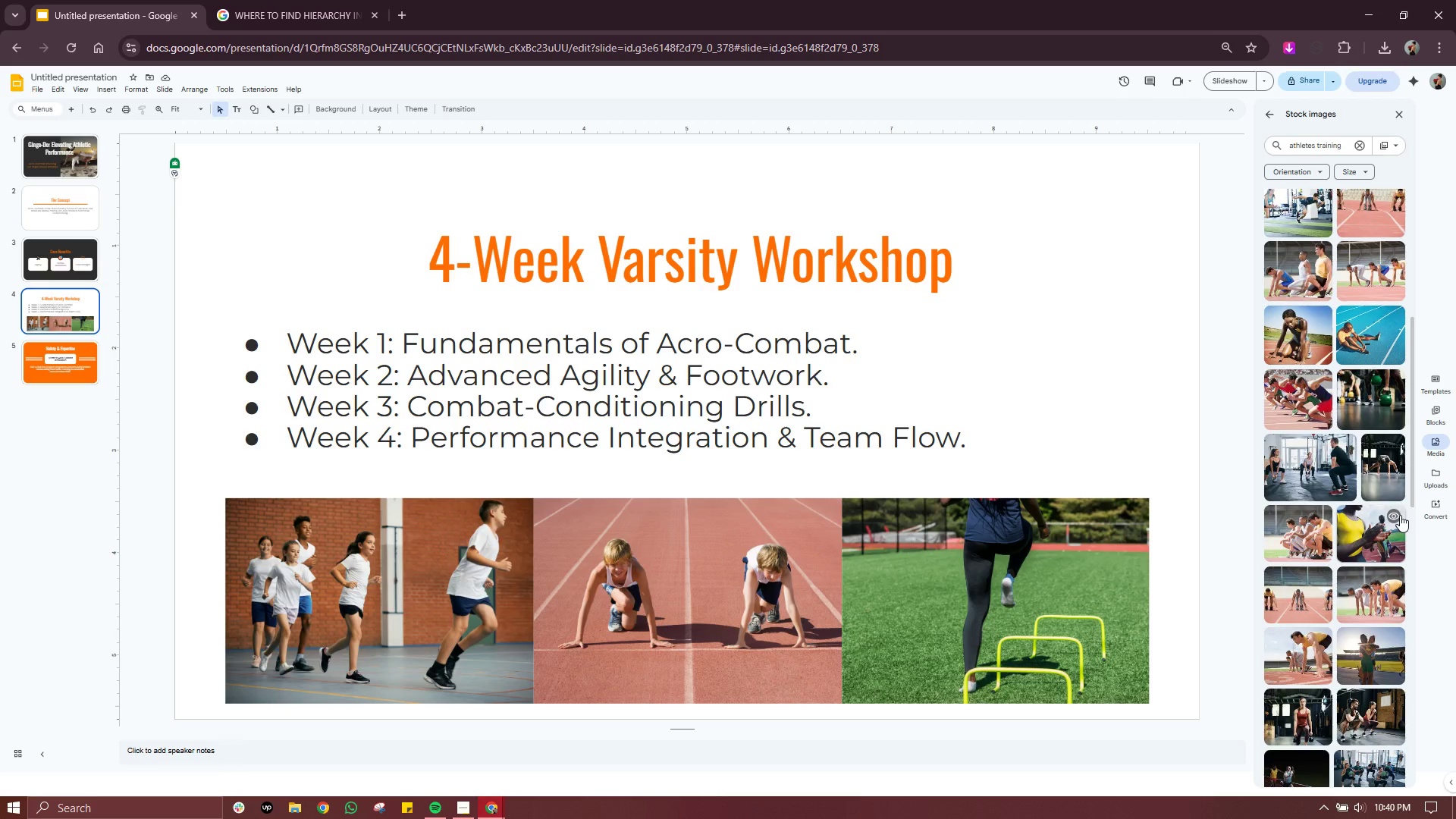 
left_click([1392, 510])
 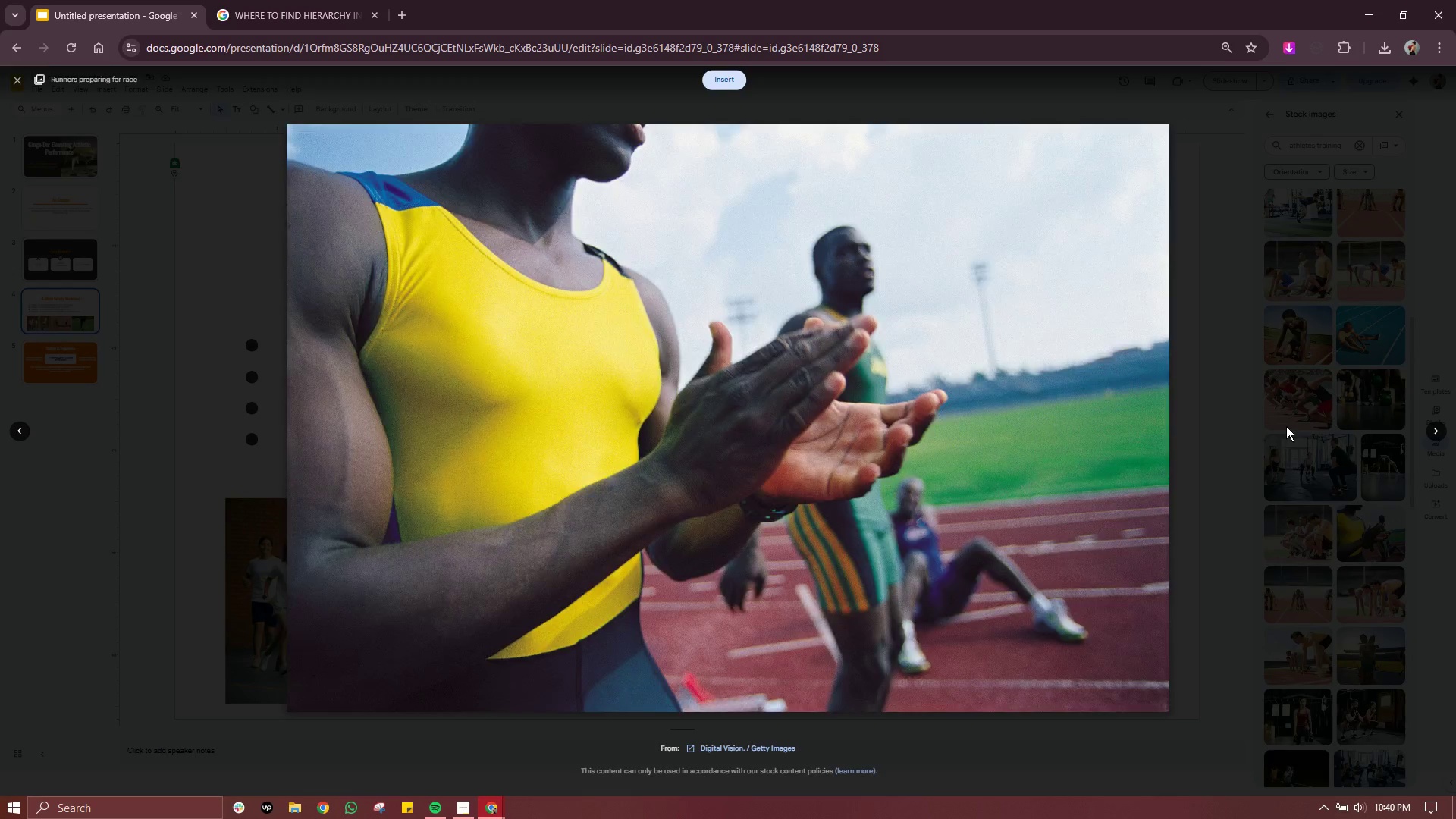 
left_click([1288, 424])
 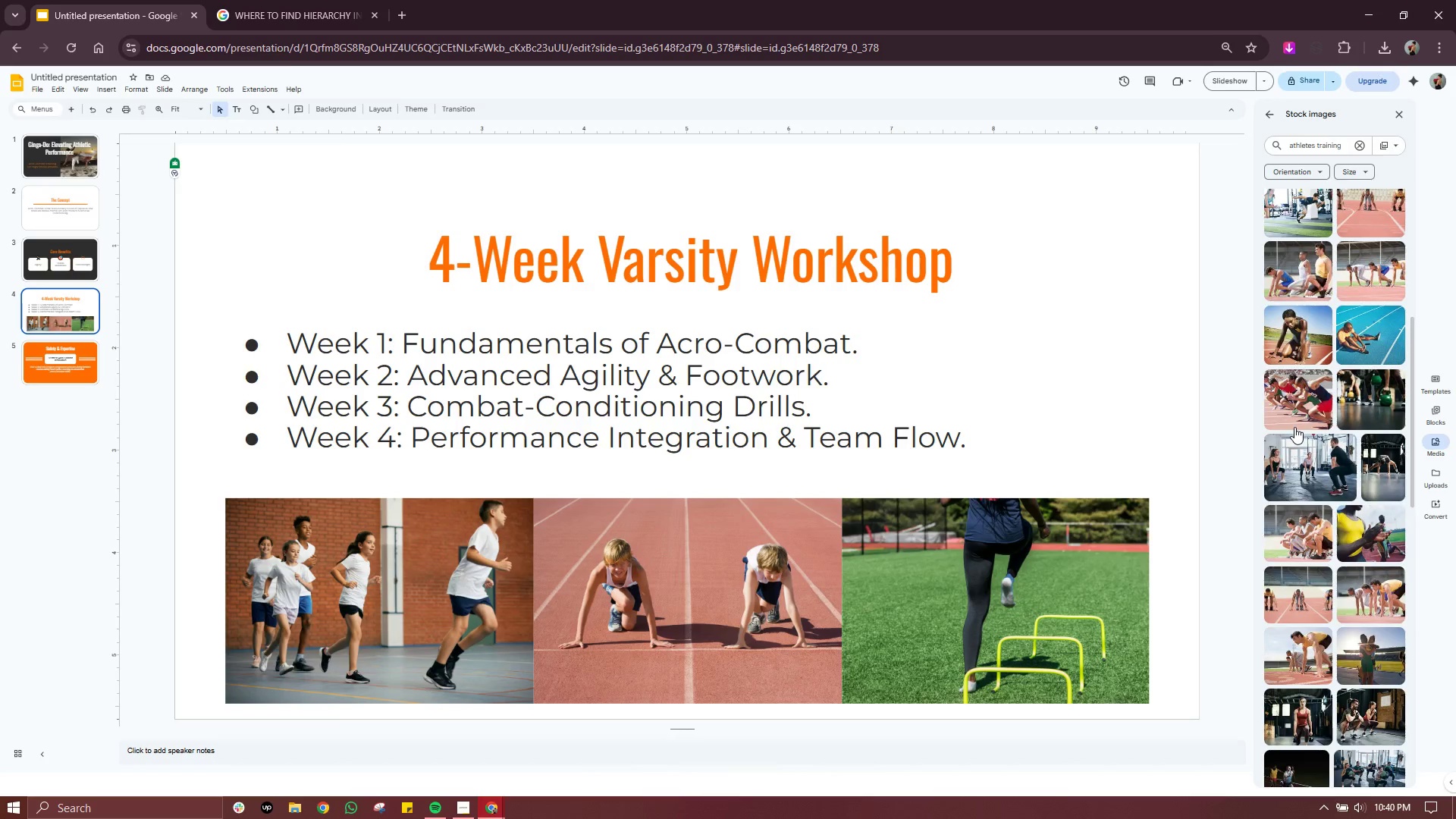 
scroll: coordinate [1295, 427], scroll_direction: down, amount: 1.0
 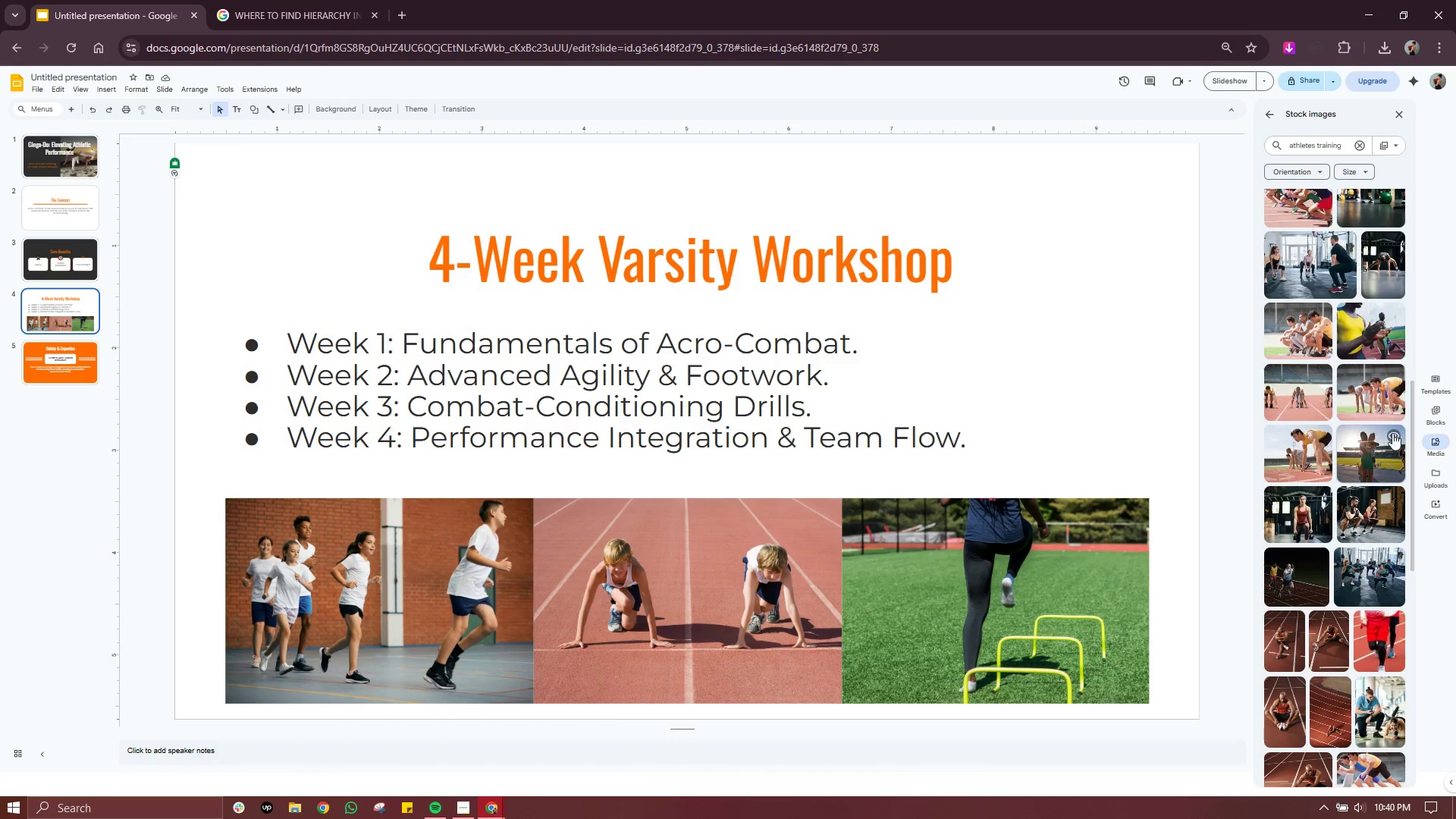 
left_click([1398, 431])
 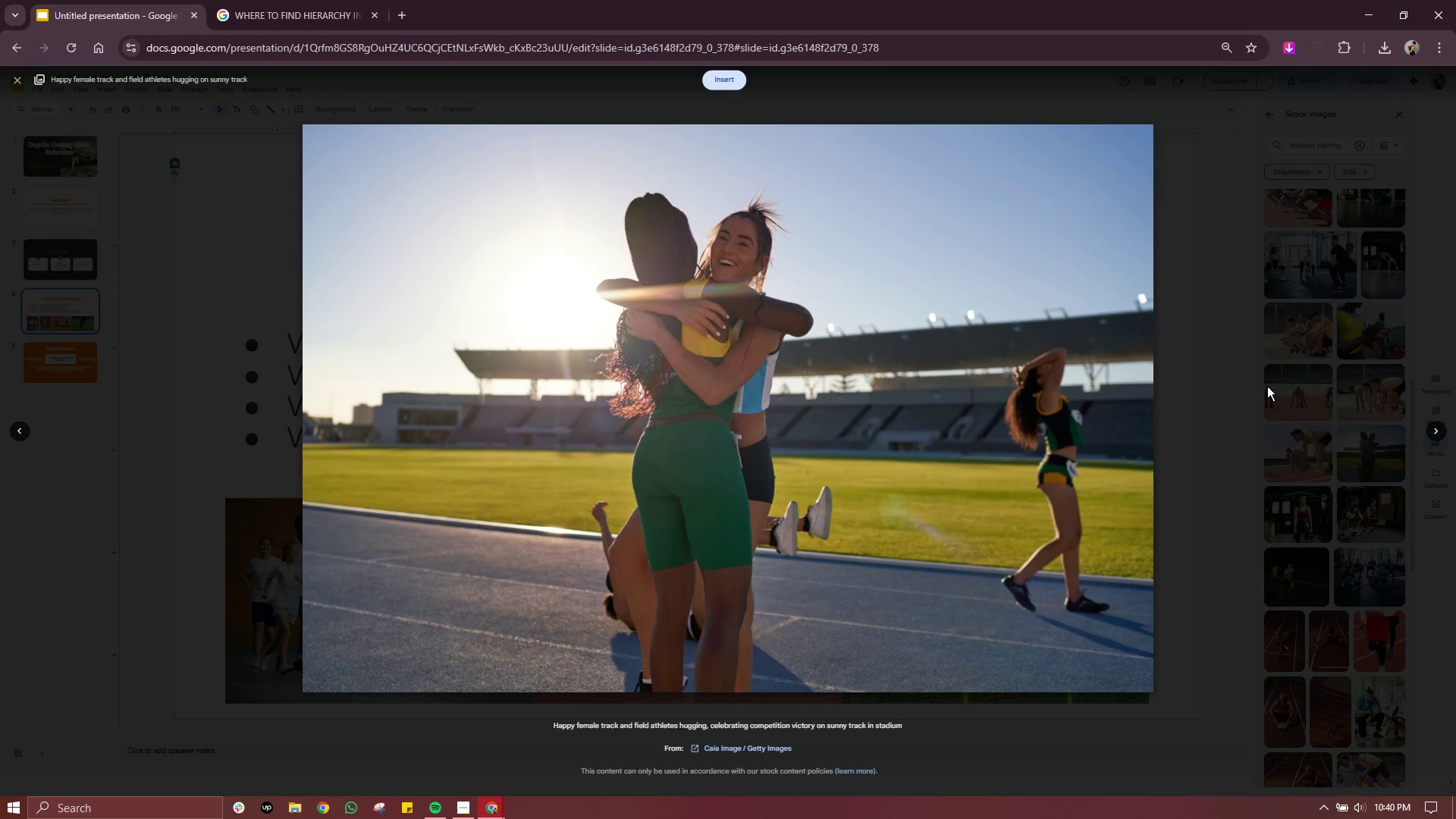 
left_click([1269, 386])
 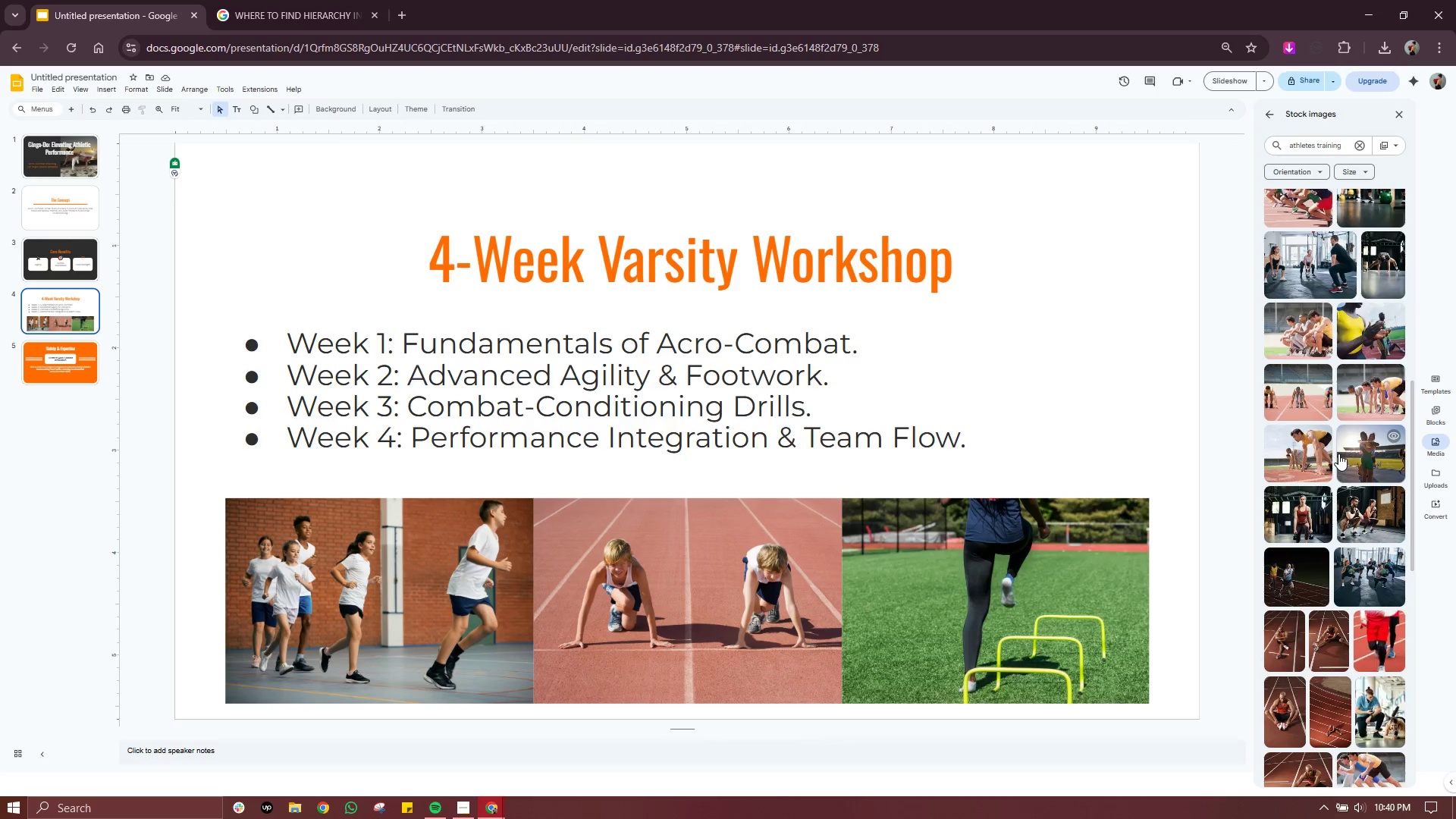 
scroll: coordinate [1389, 496], scroll_direction: down, amount: 3.0
 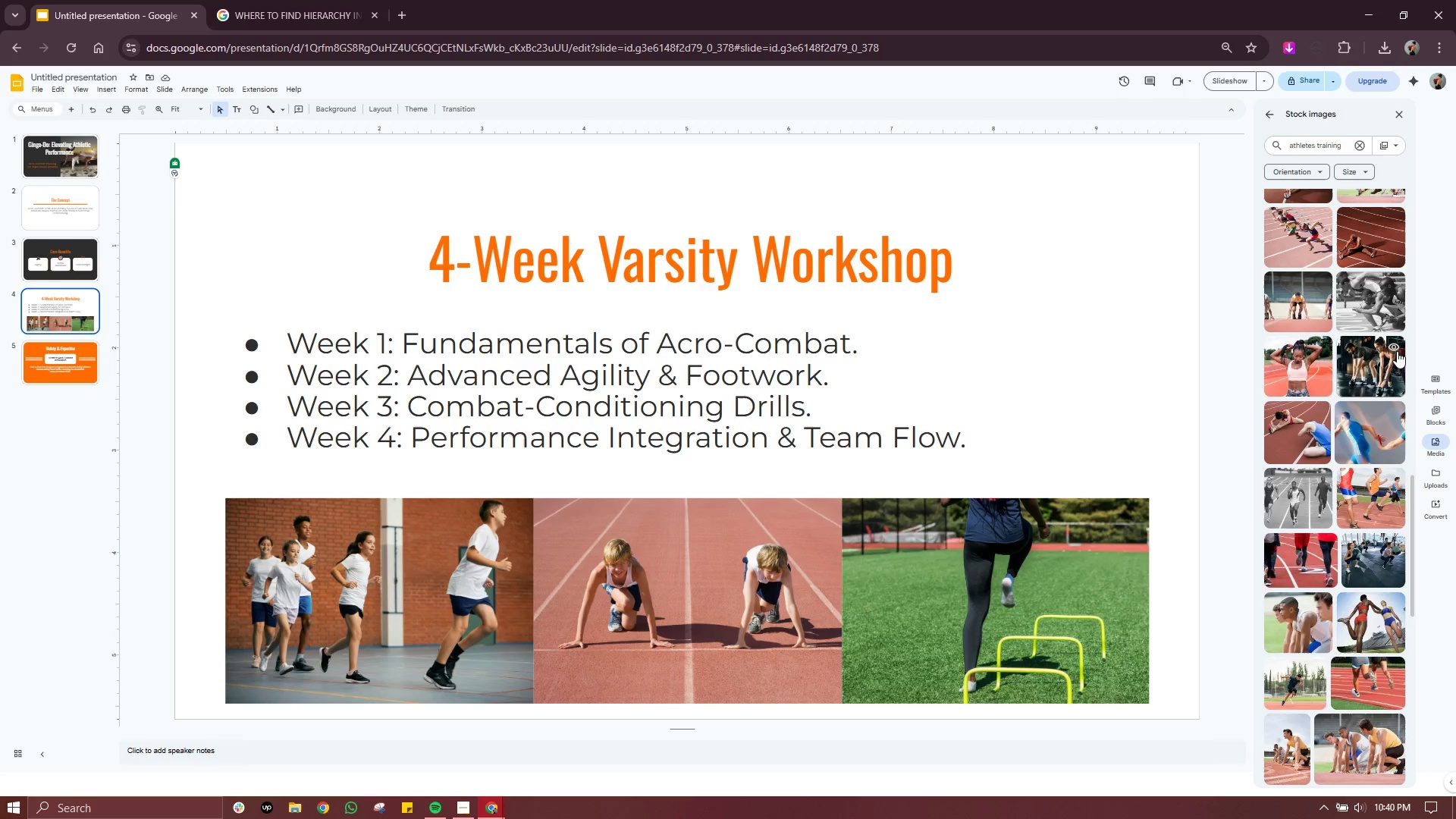 
left_click([1397, 350])
 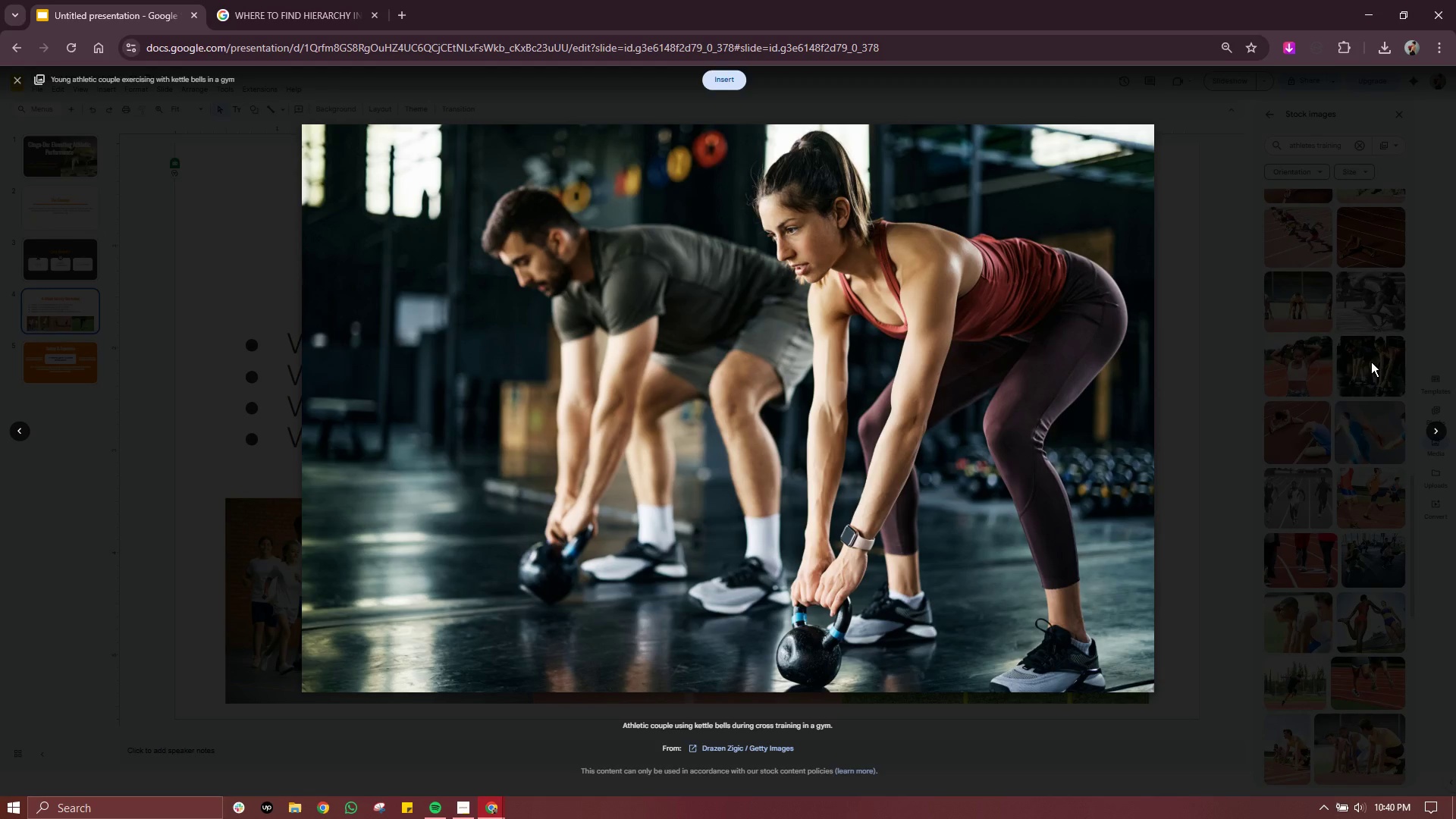 
left_click([1371, 362])
 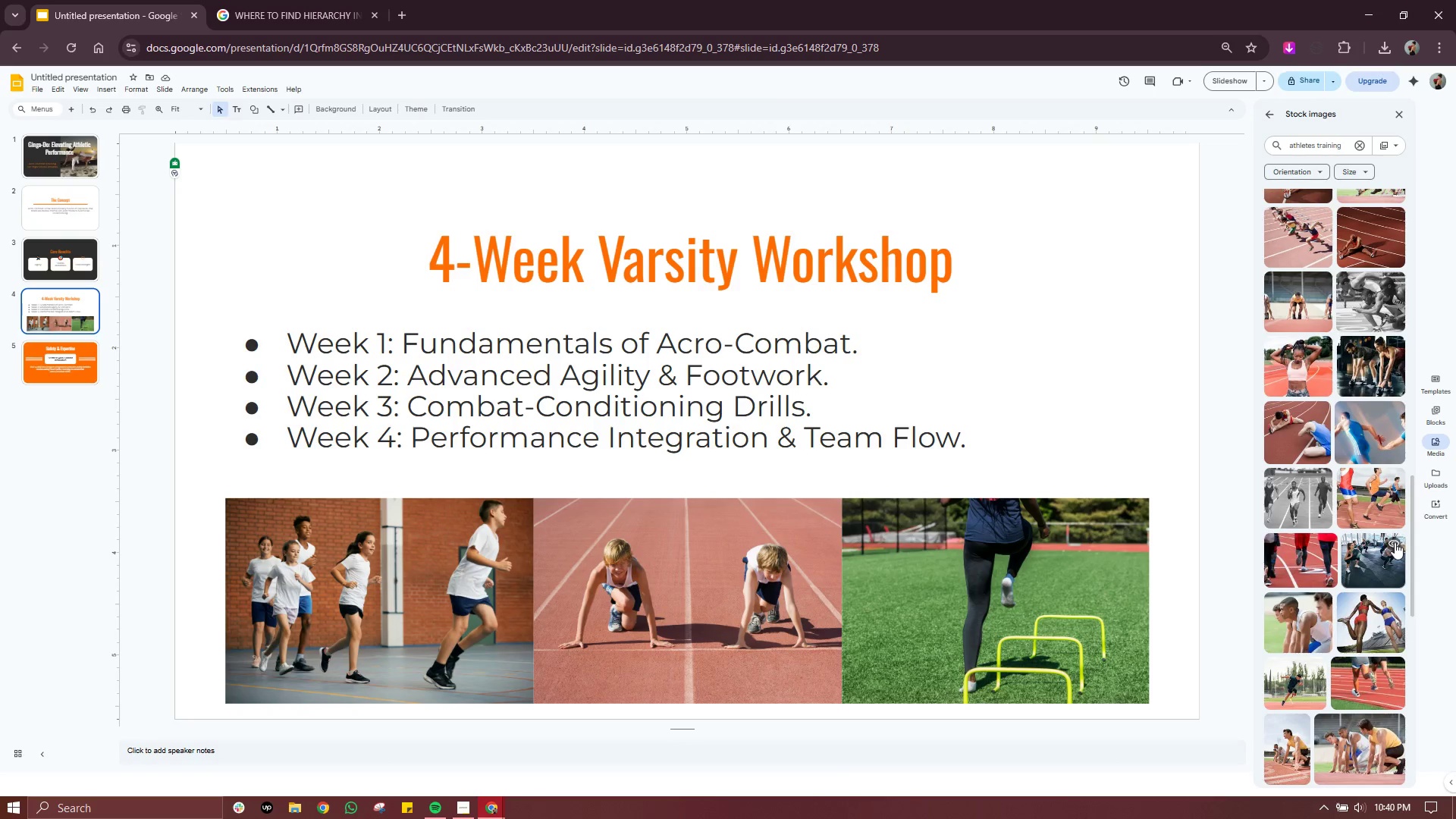 
left_click([1395, 542])
 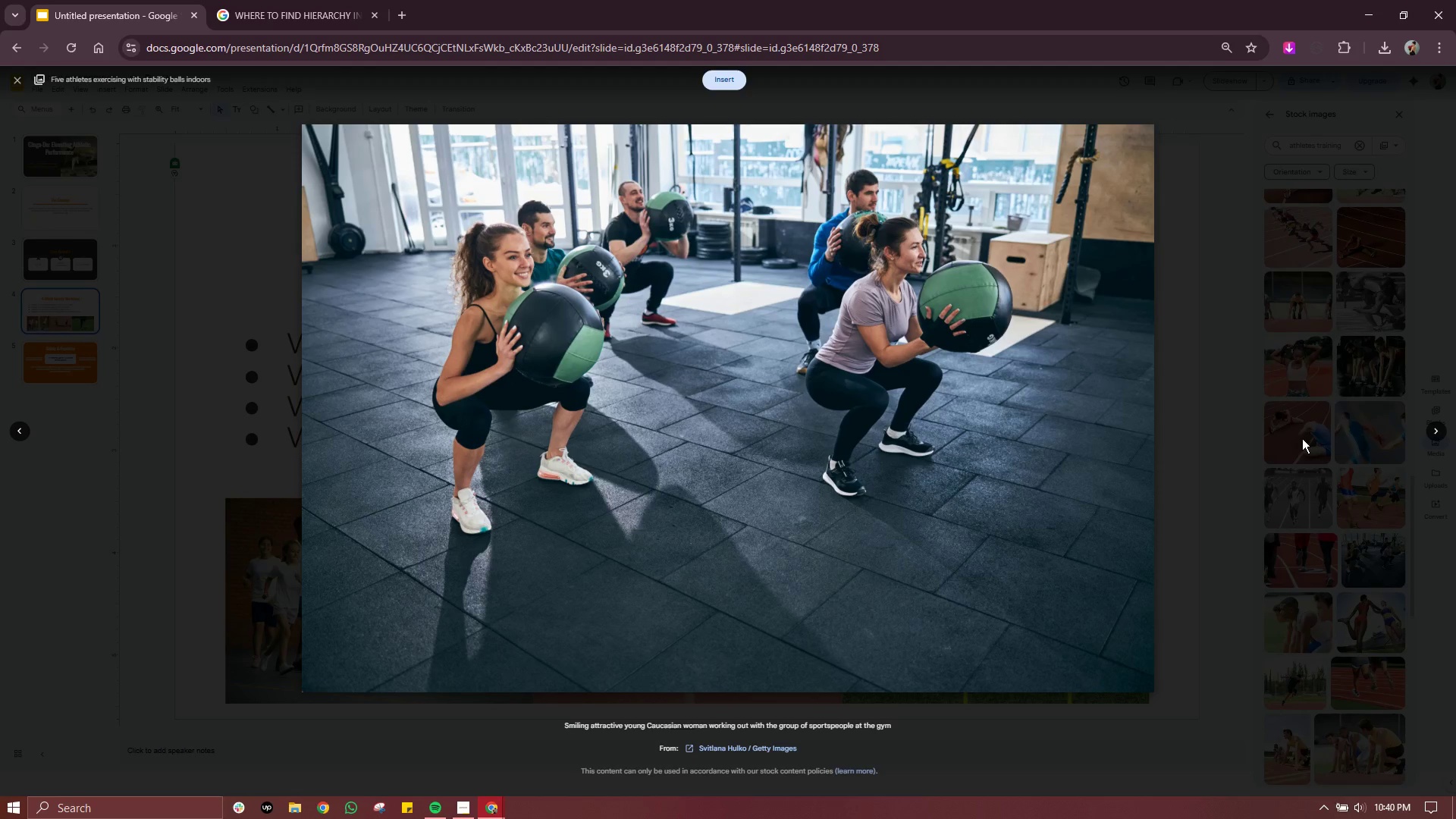 
left_click([1260, 441])
 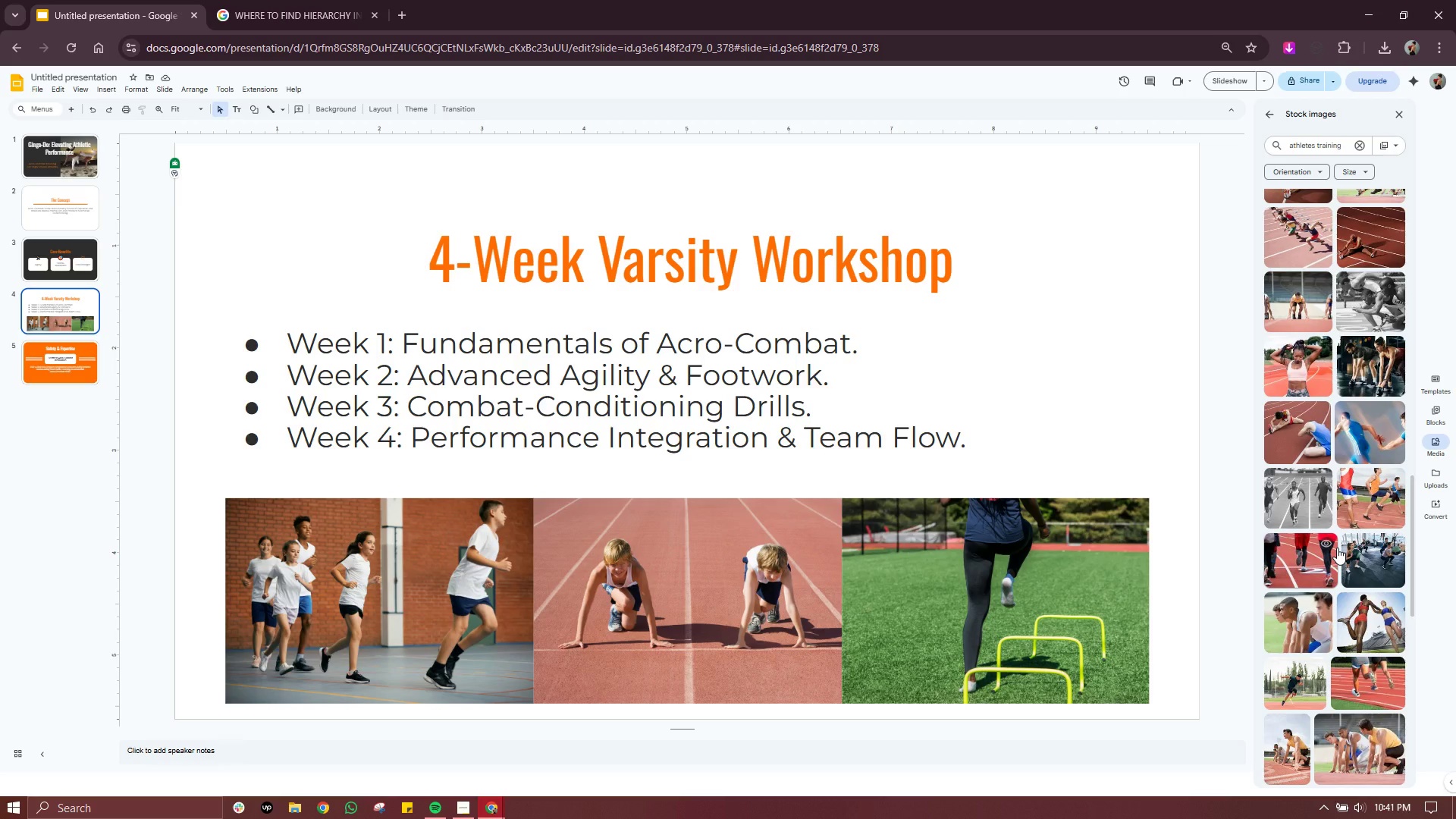 
wait(31.17)
 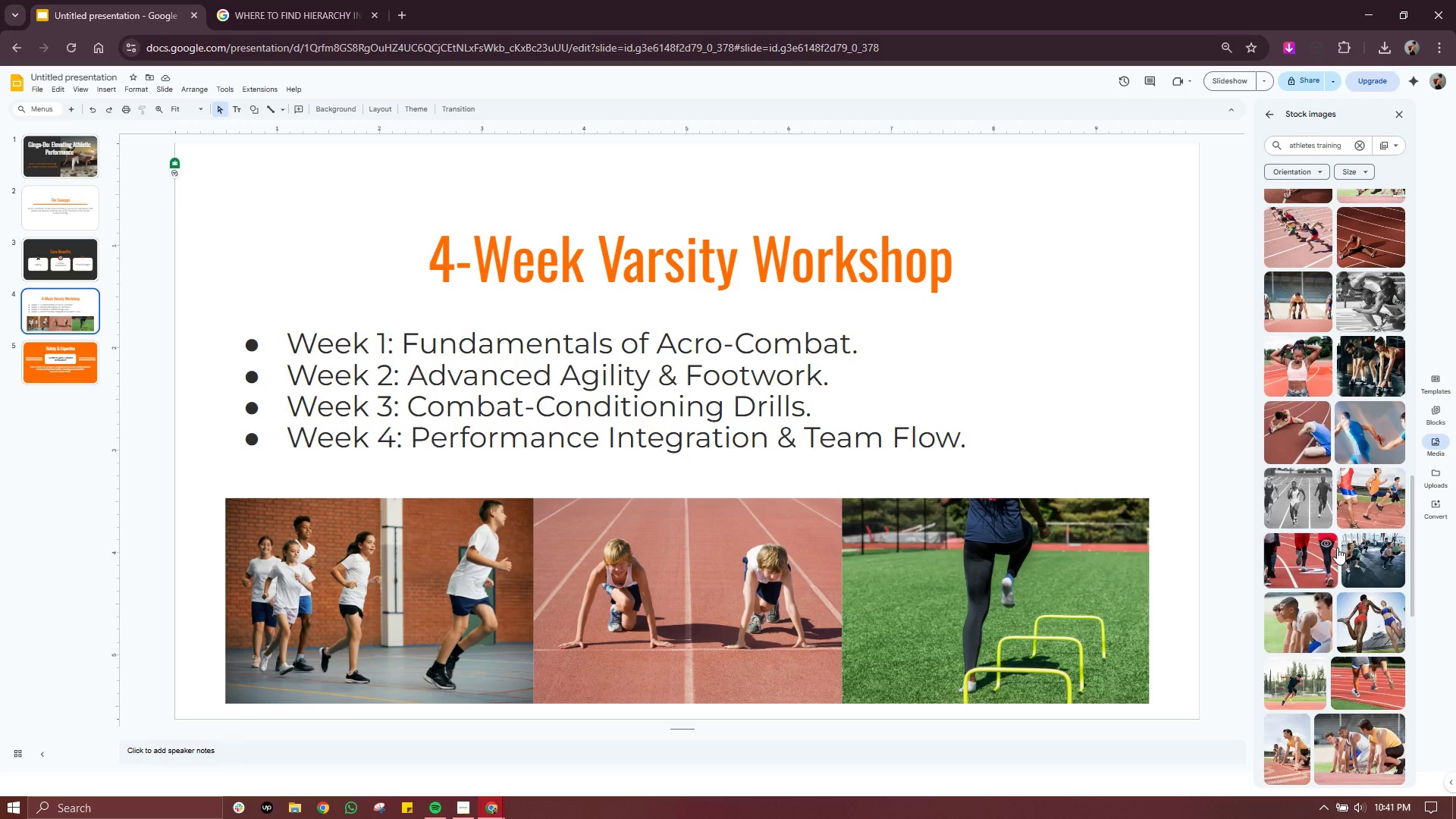 
left_click([74, 356])
 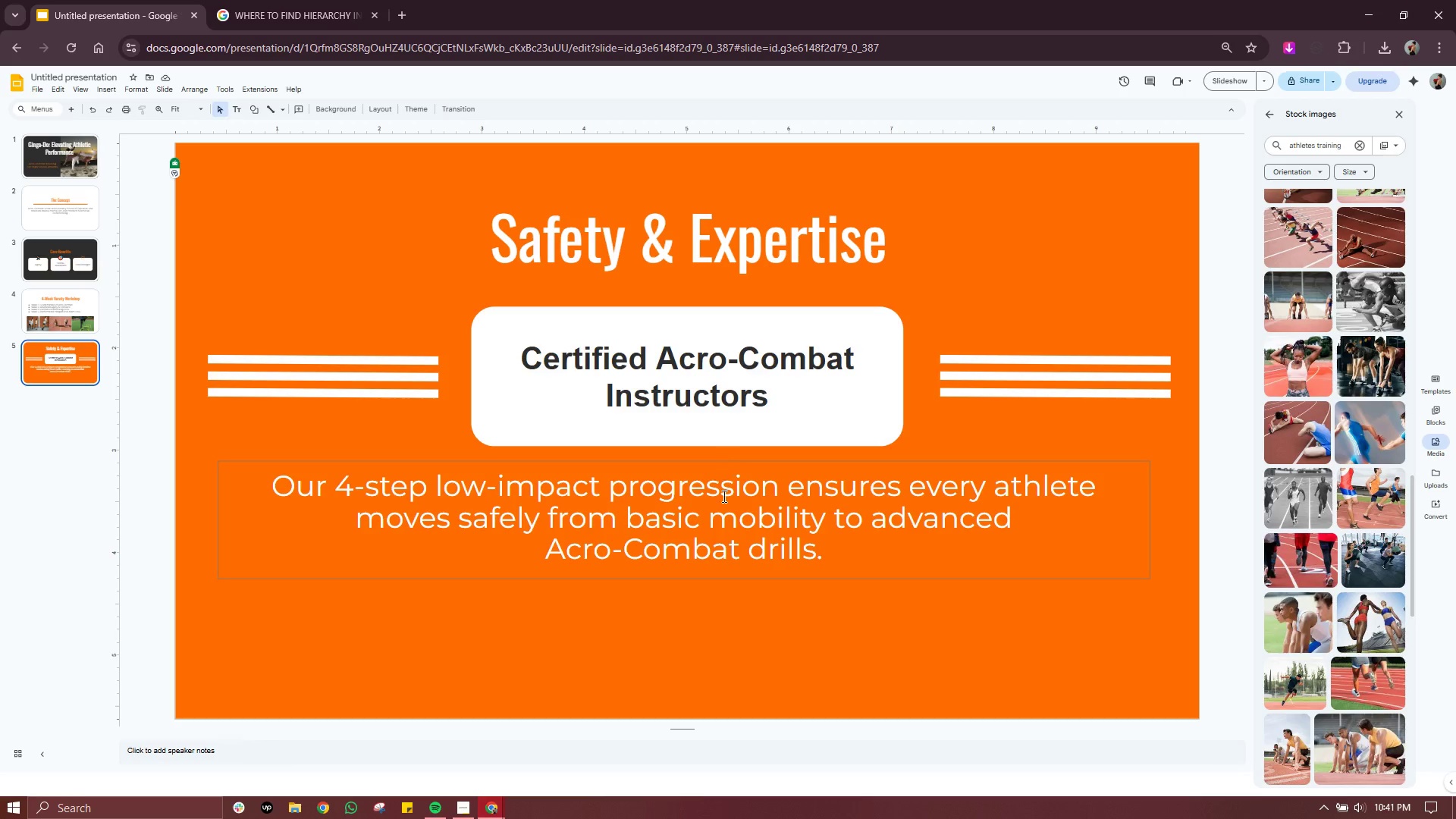 
double_click([723, 497])
 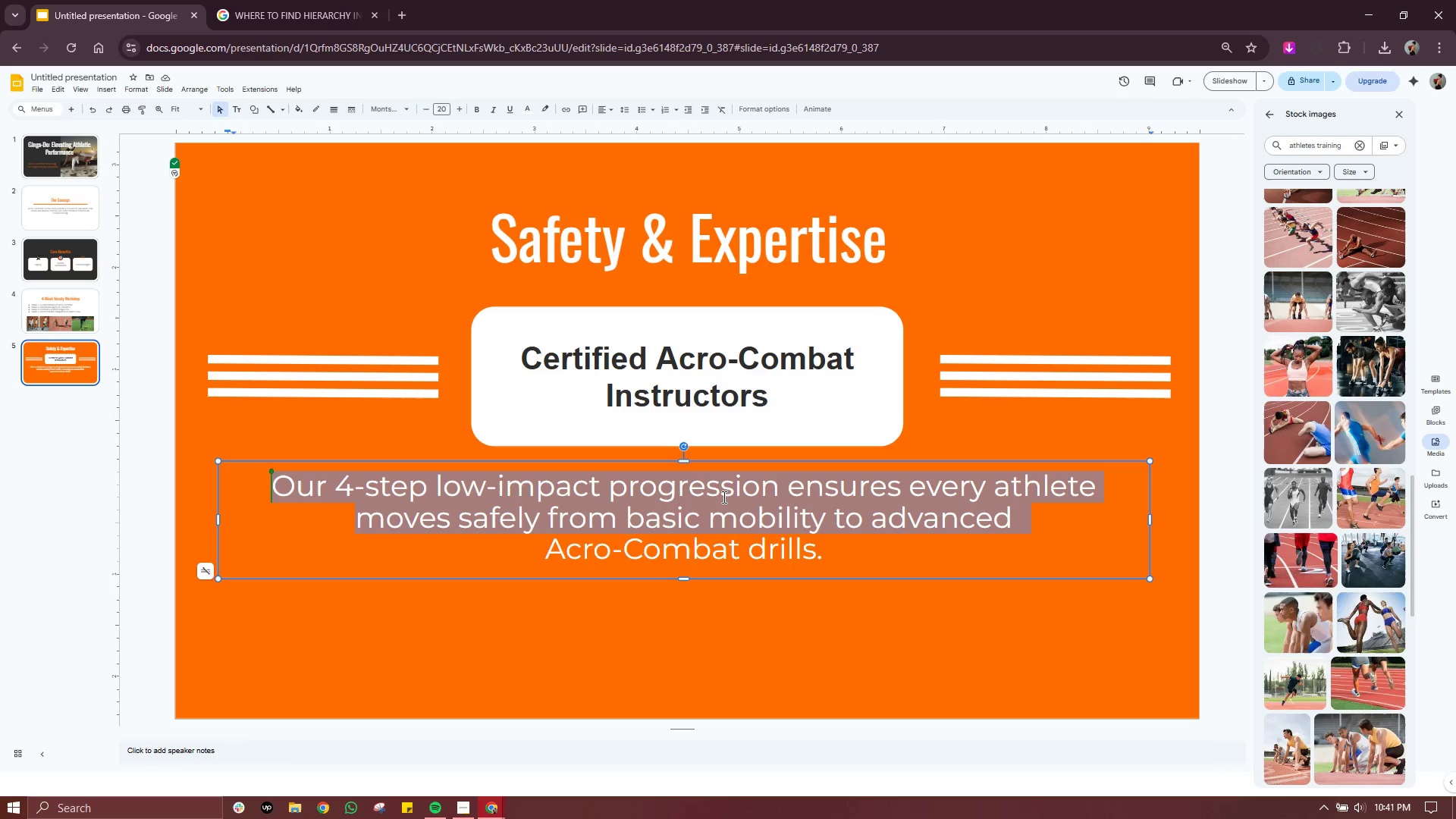 
triple_click([723, 497])
 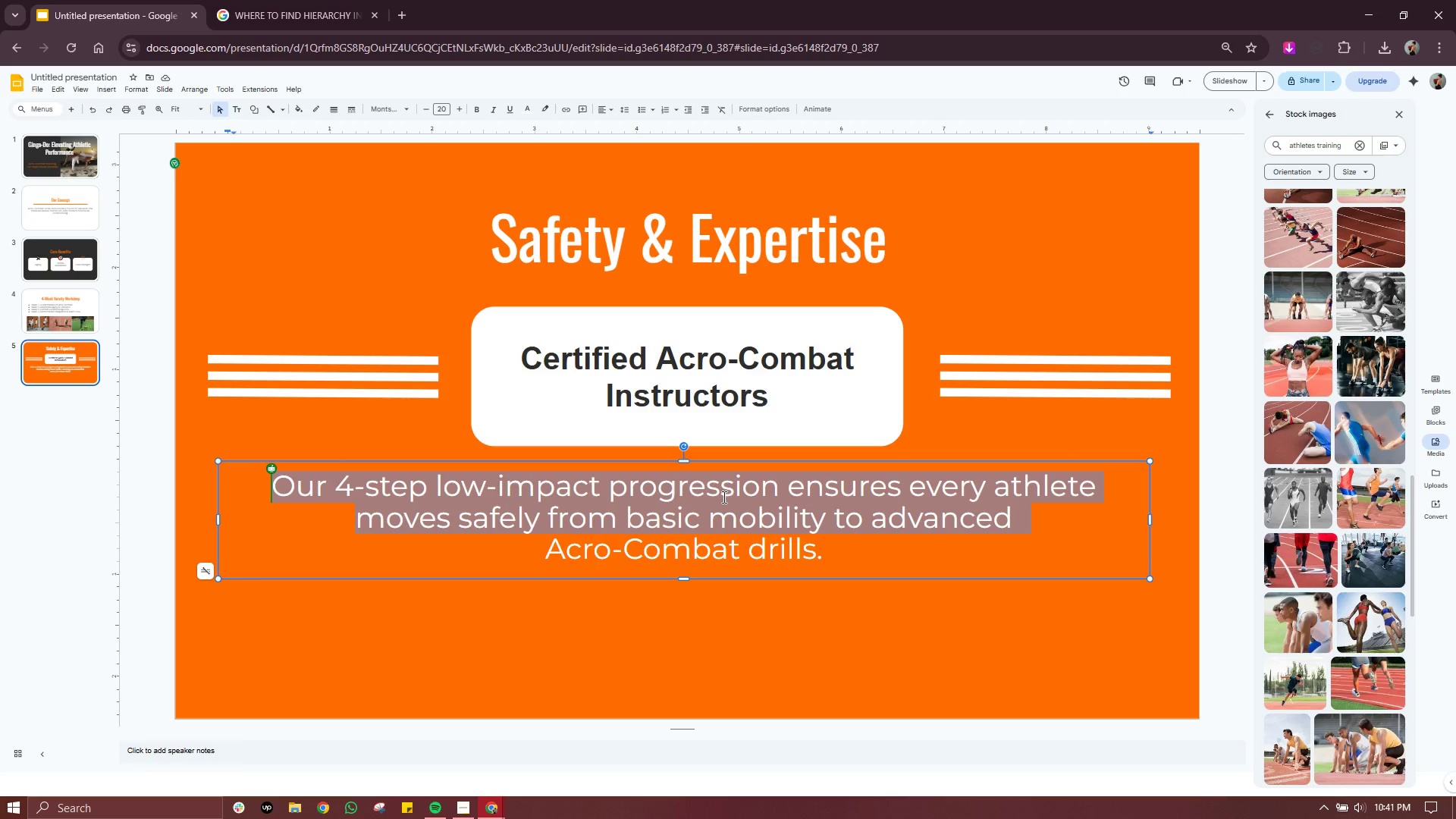 
left_click([723, 497])
 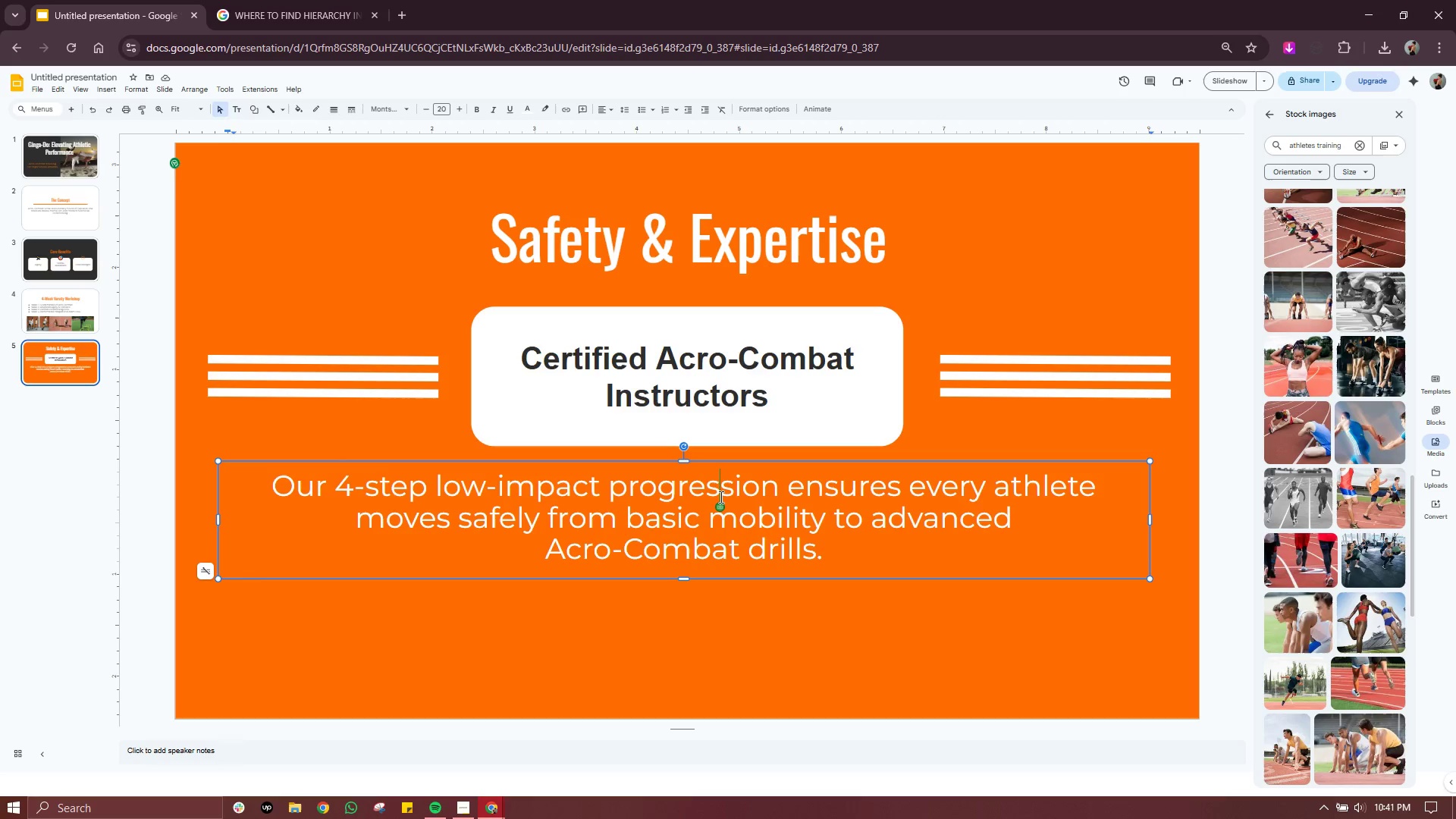 
key(Control+ControlLeft)
 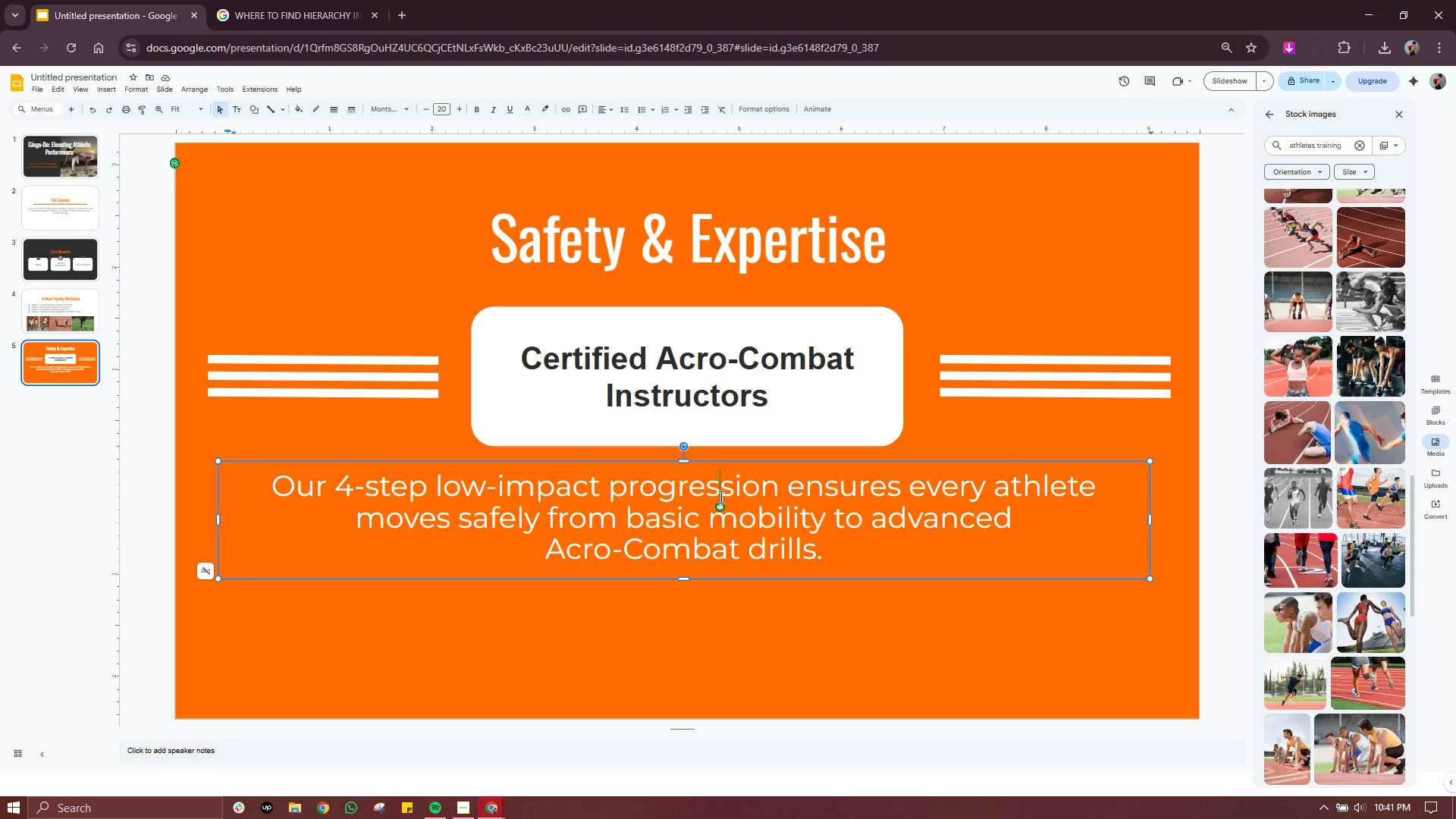 
key(Control+A)
 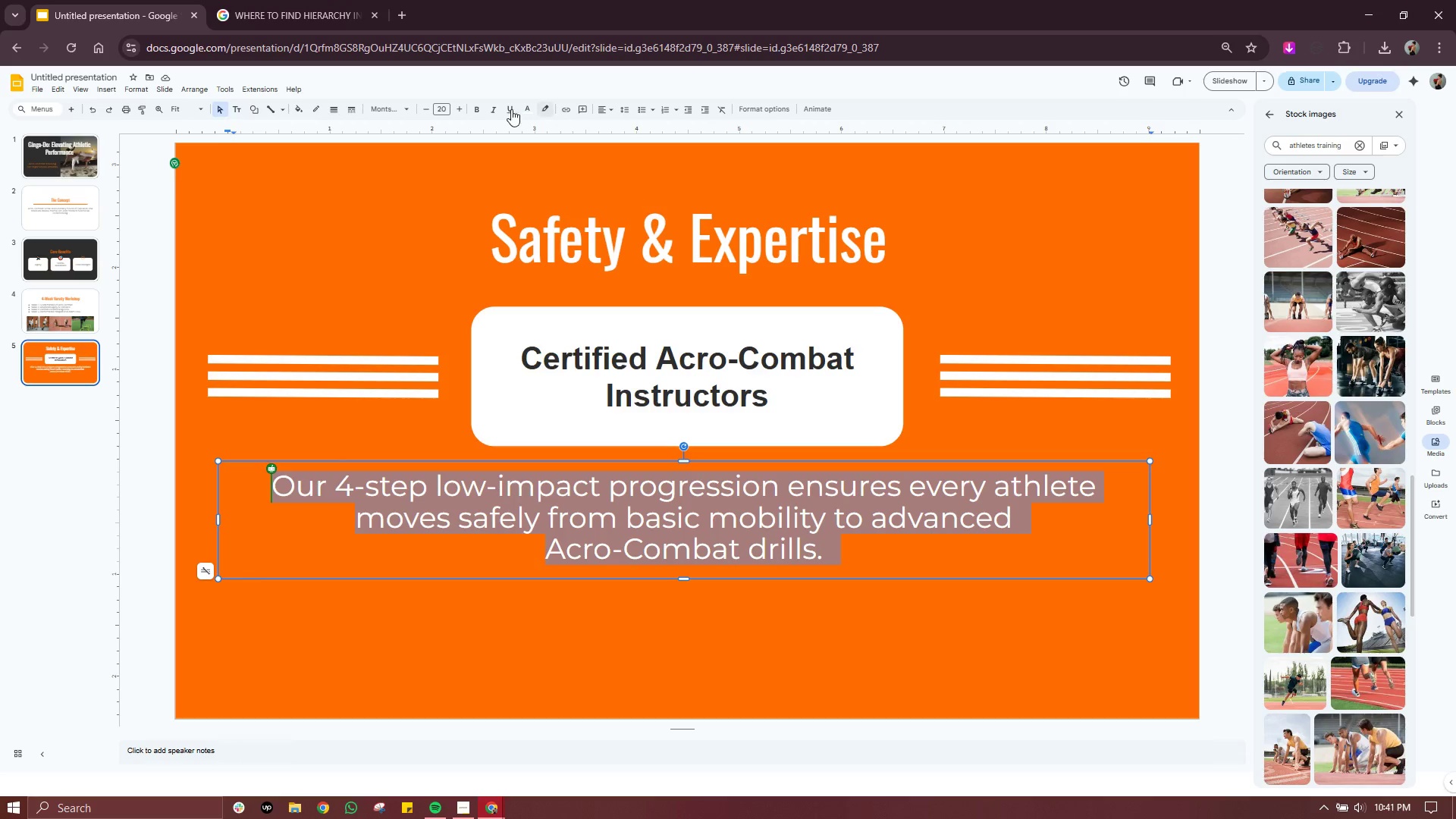 
left_click([529, 114])
 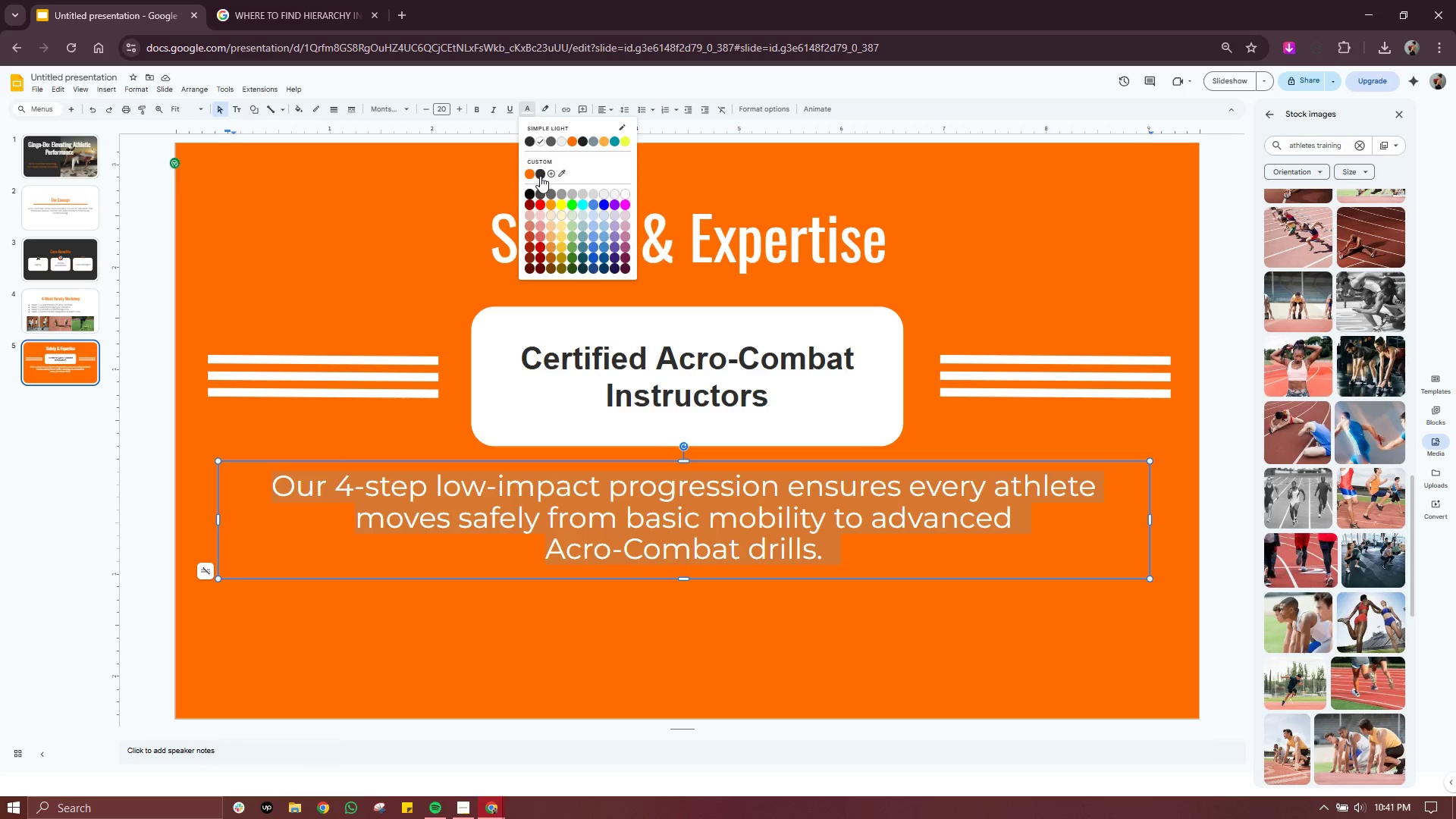 
left_click([540, 174])
 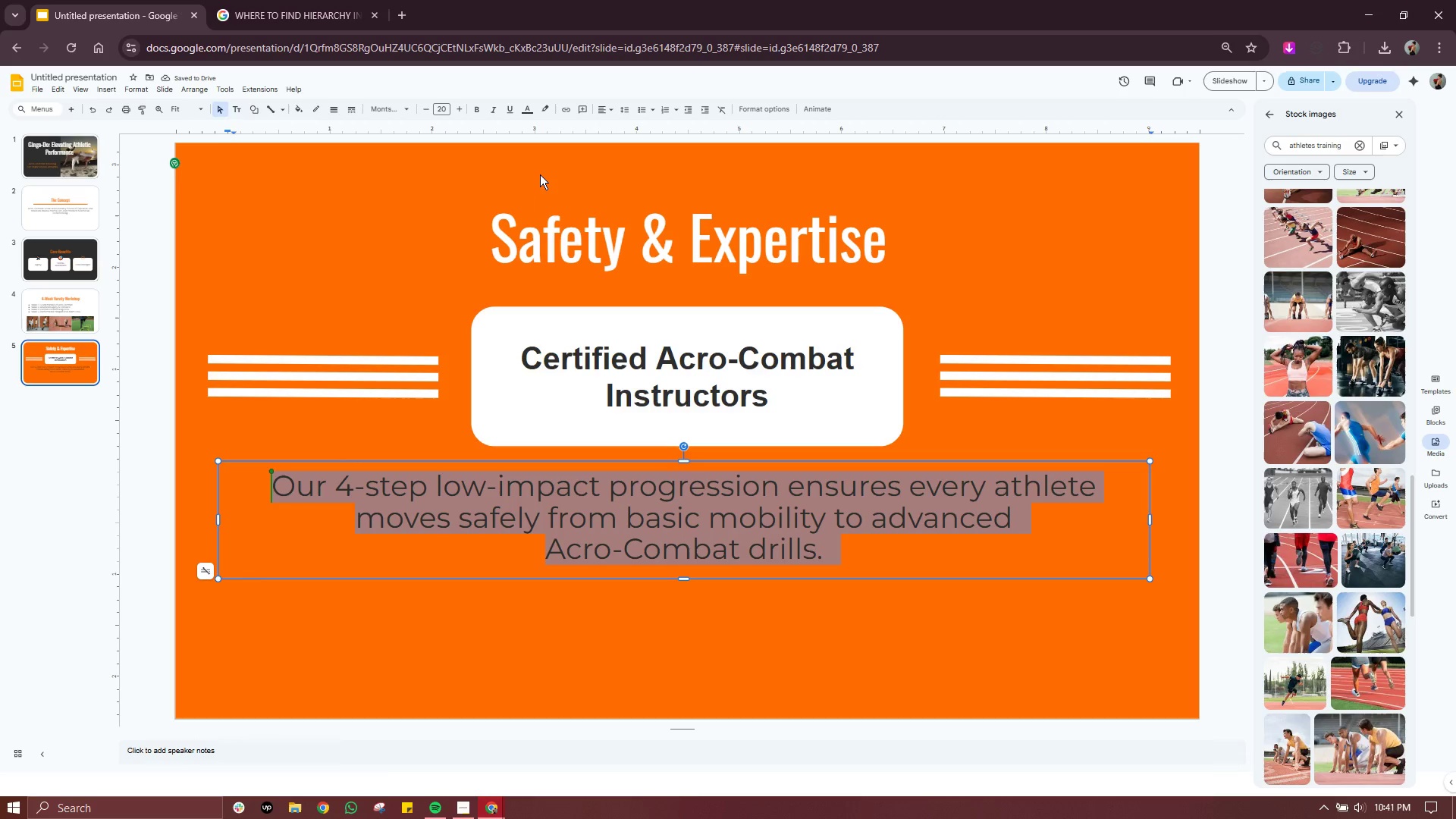 
wait(10.17)
 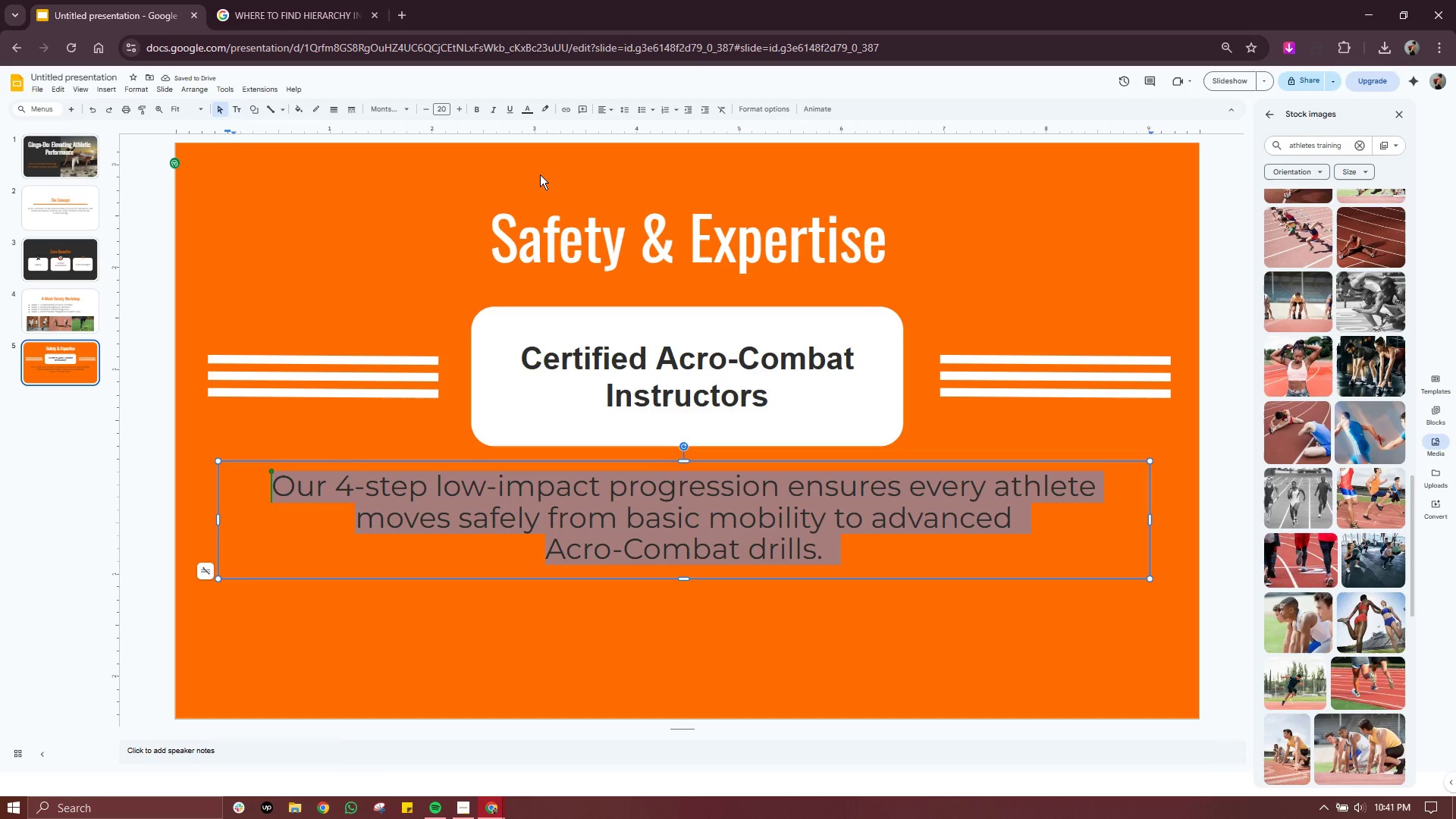 
left_click([1072, 259])
 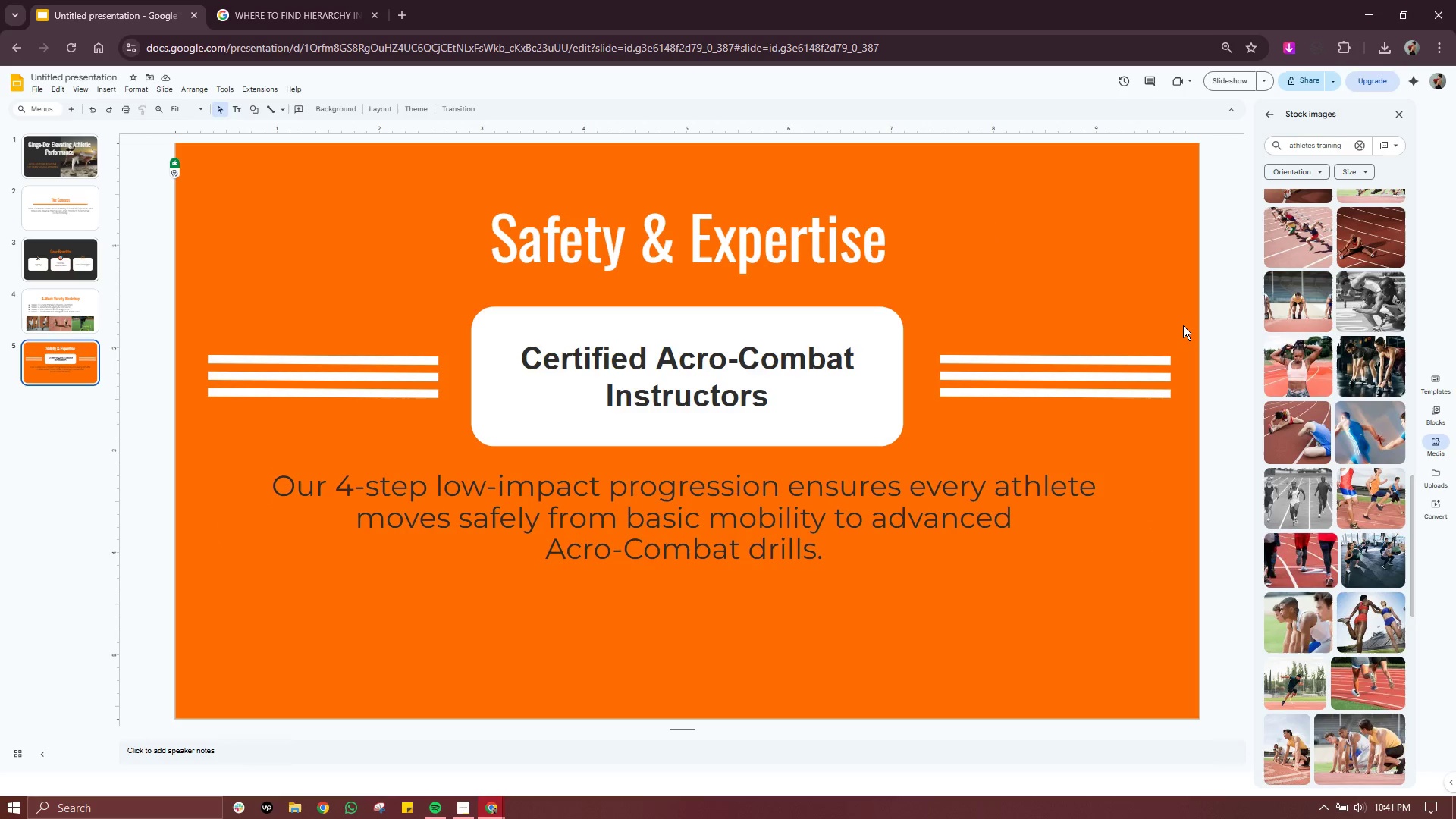 
left_click_drag(start_coordinate=[1183, 326], to_coordinate=[941, 417])
 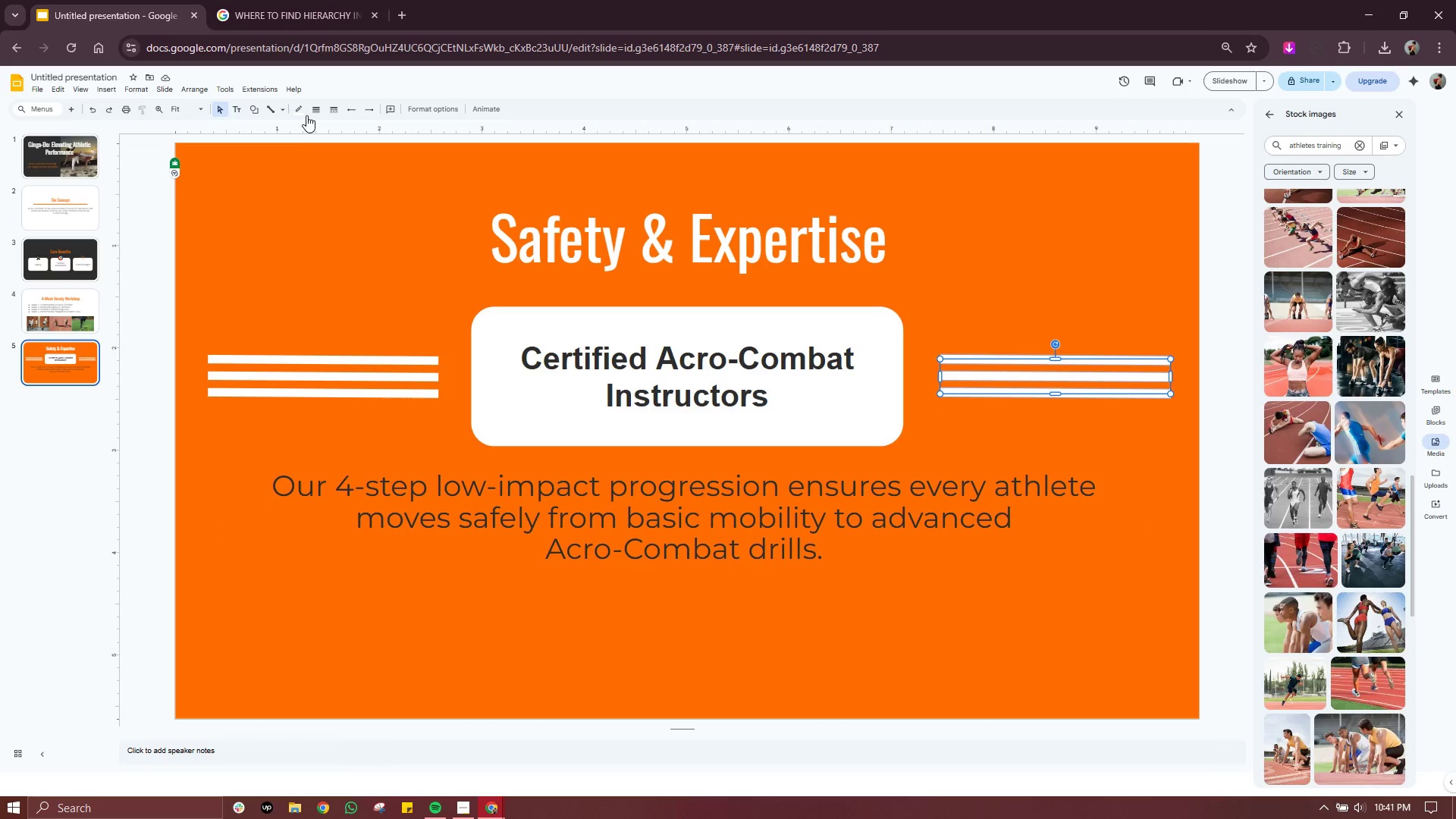 
left_click([301, 111])
 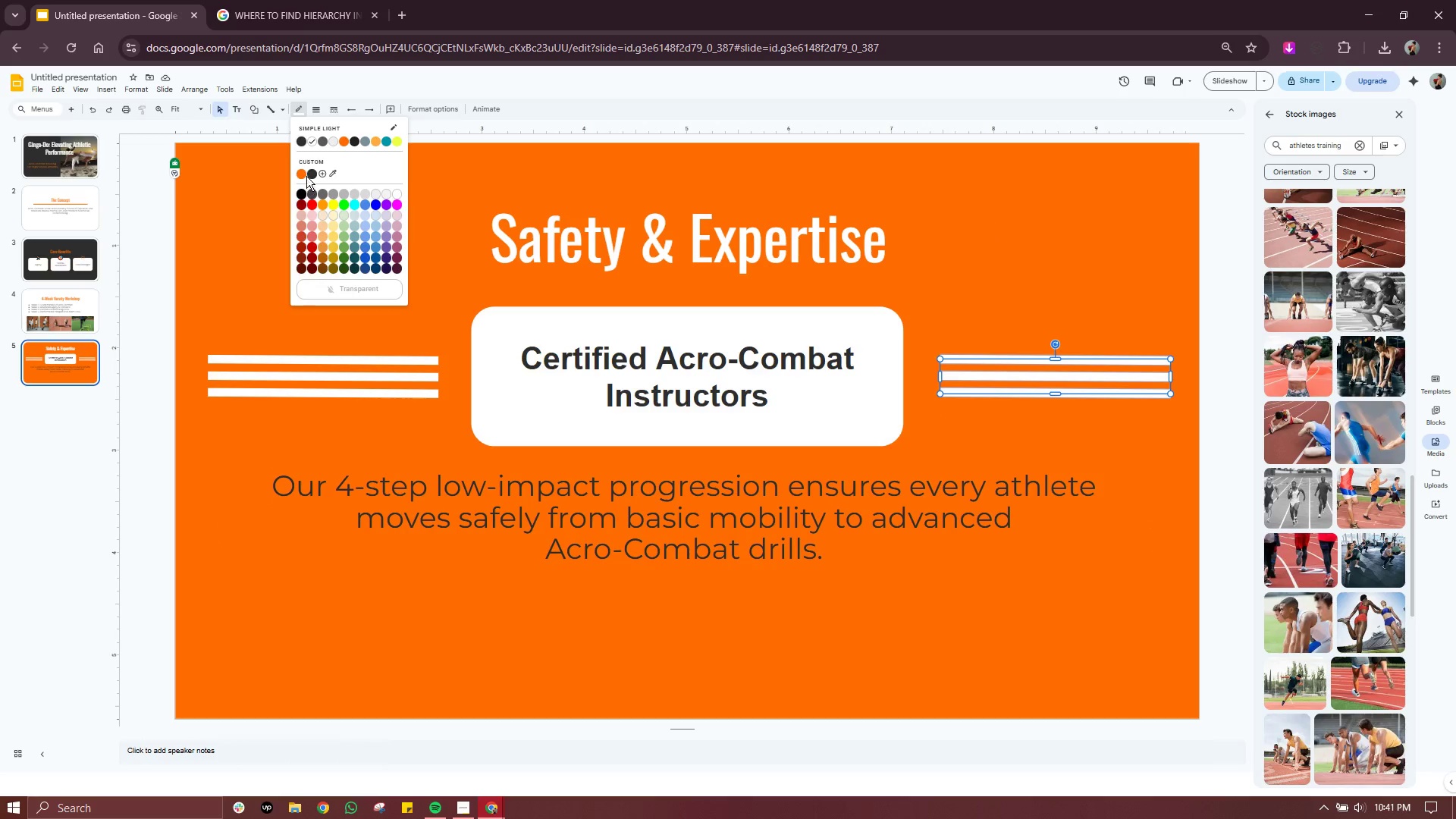 
left_click([311, 174])
 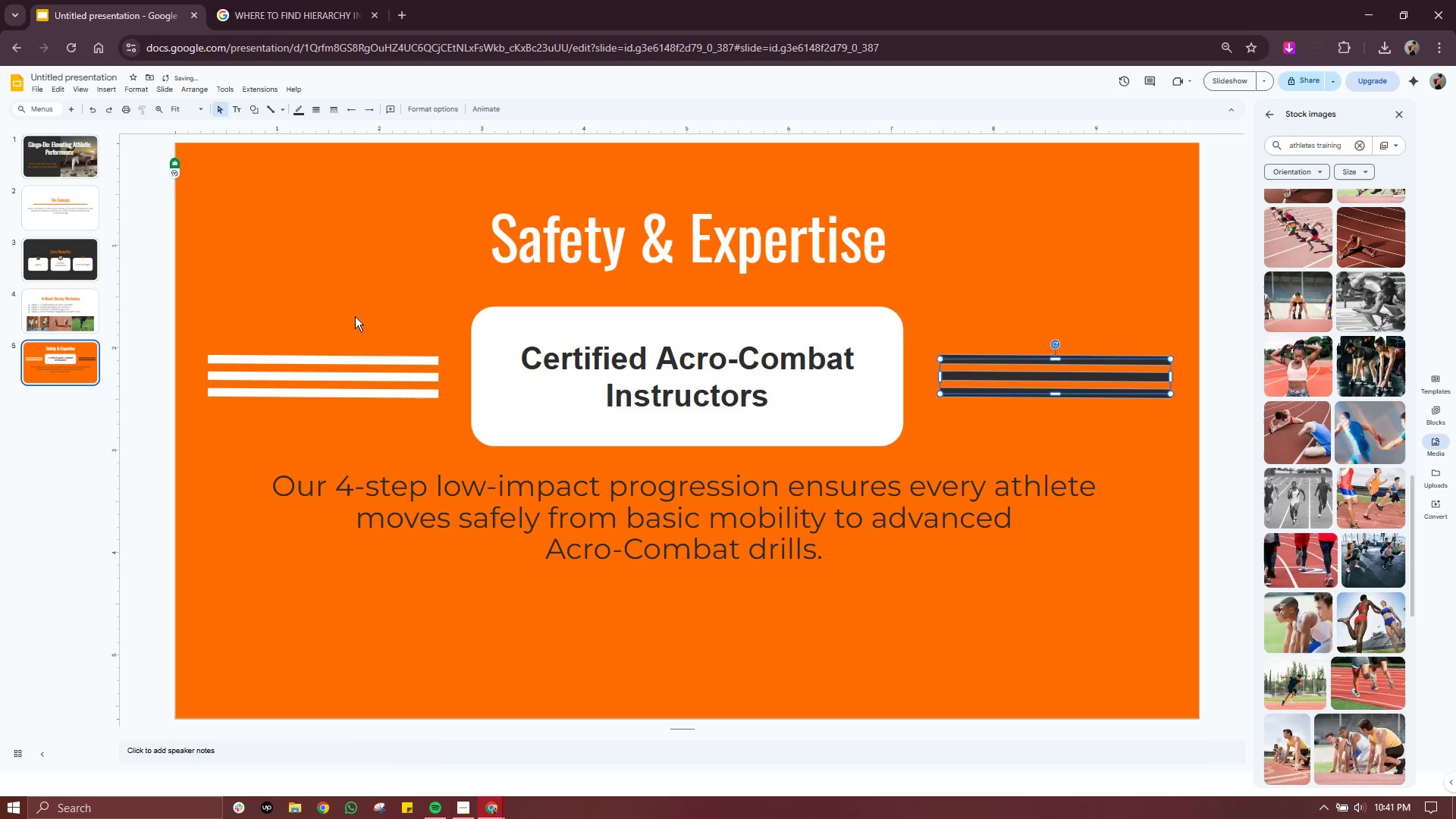 
left_click([354, 316])
 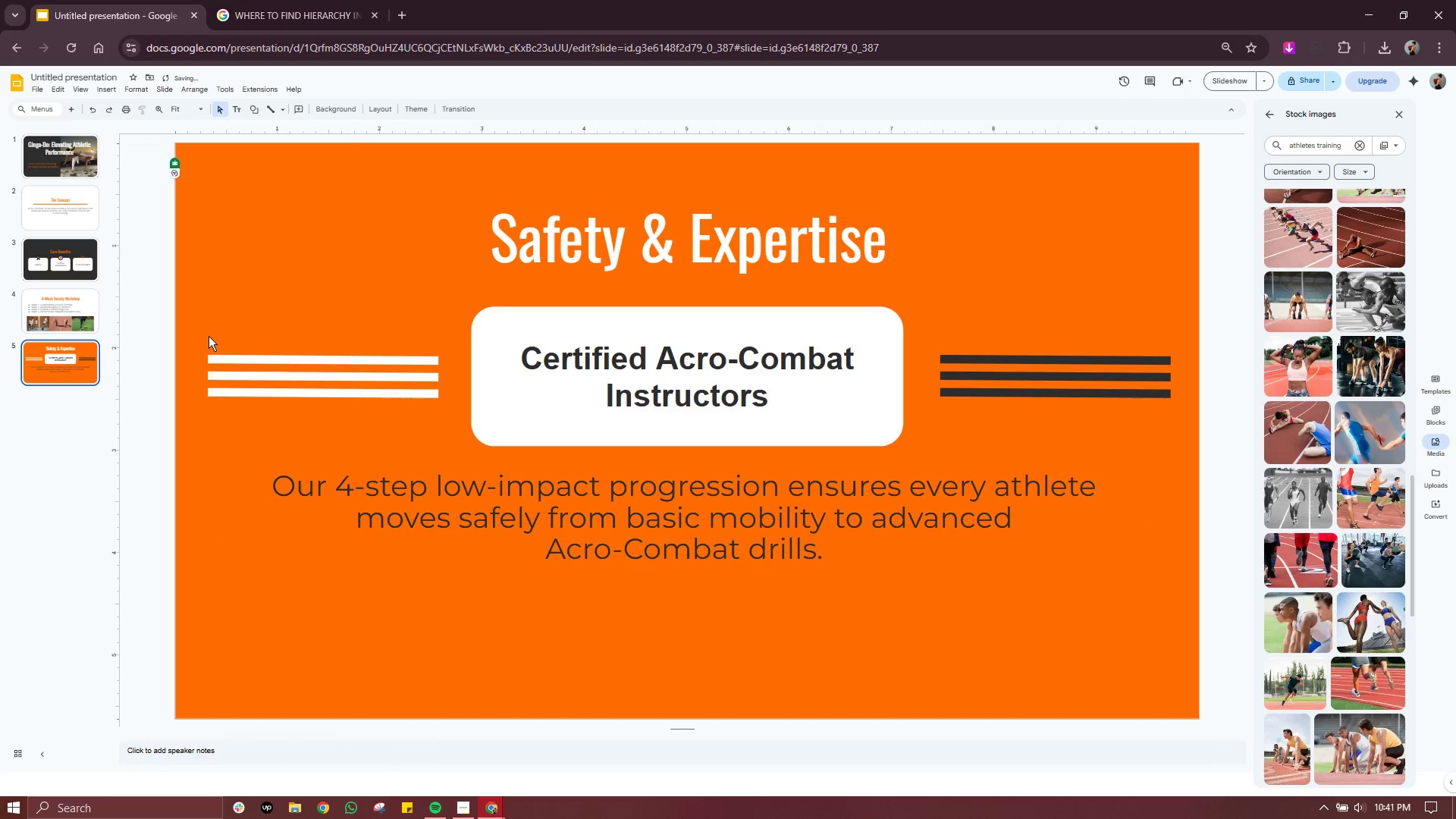 
left_click_drag(start_coordinate=[202, 335], to_coordinate=[441, 426])
 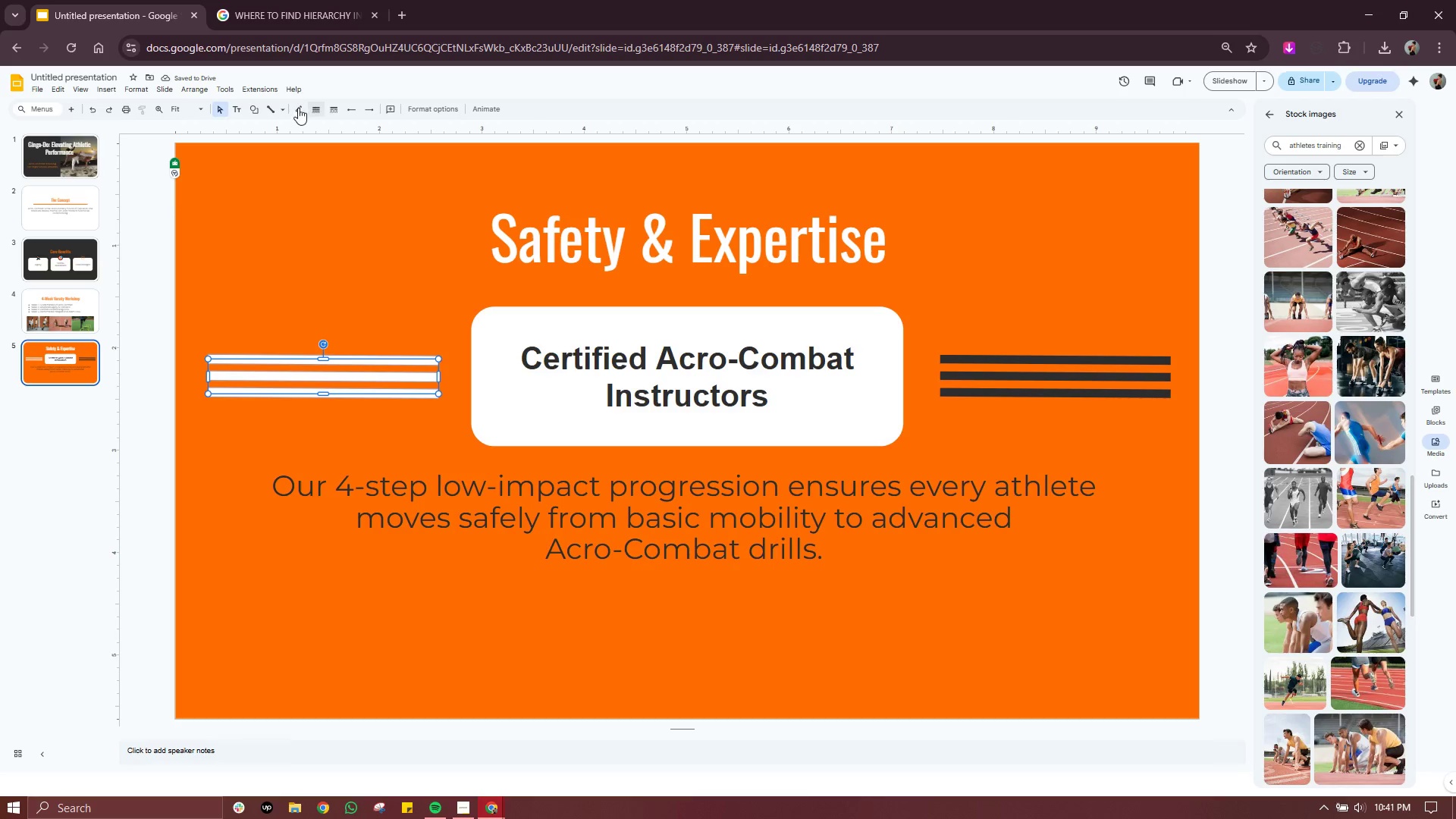 
left_click([294, 108])
 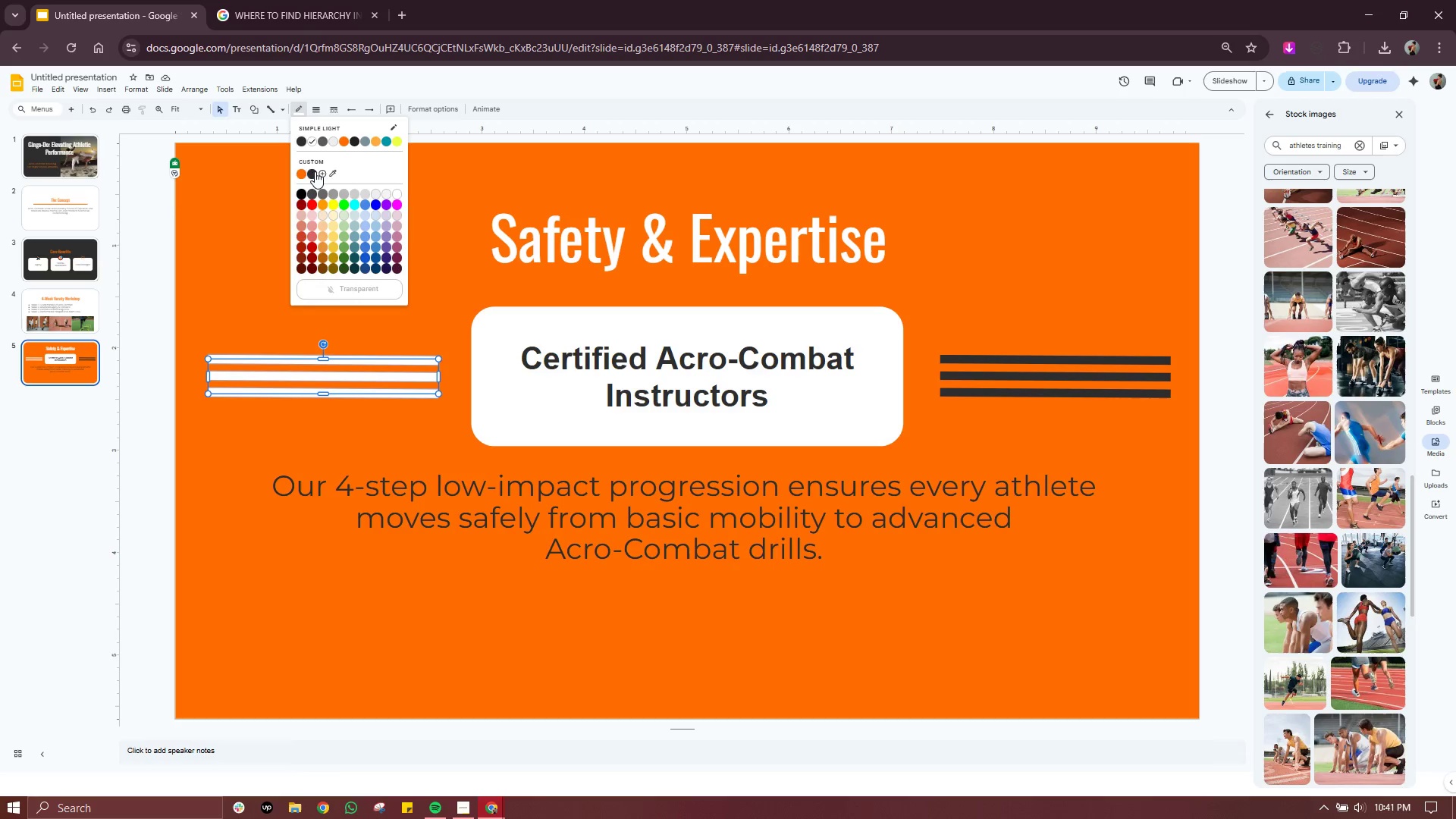 
left_click([312, 171])
 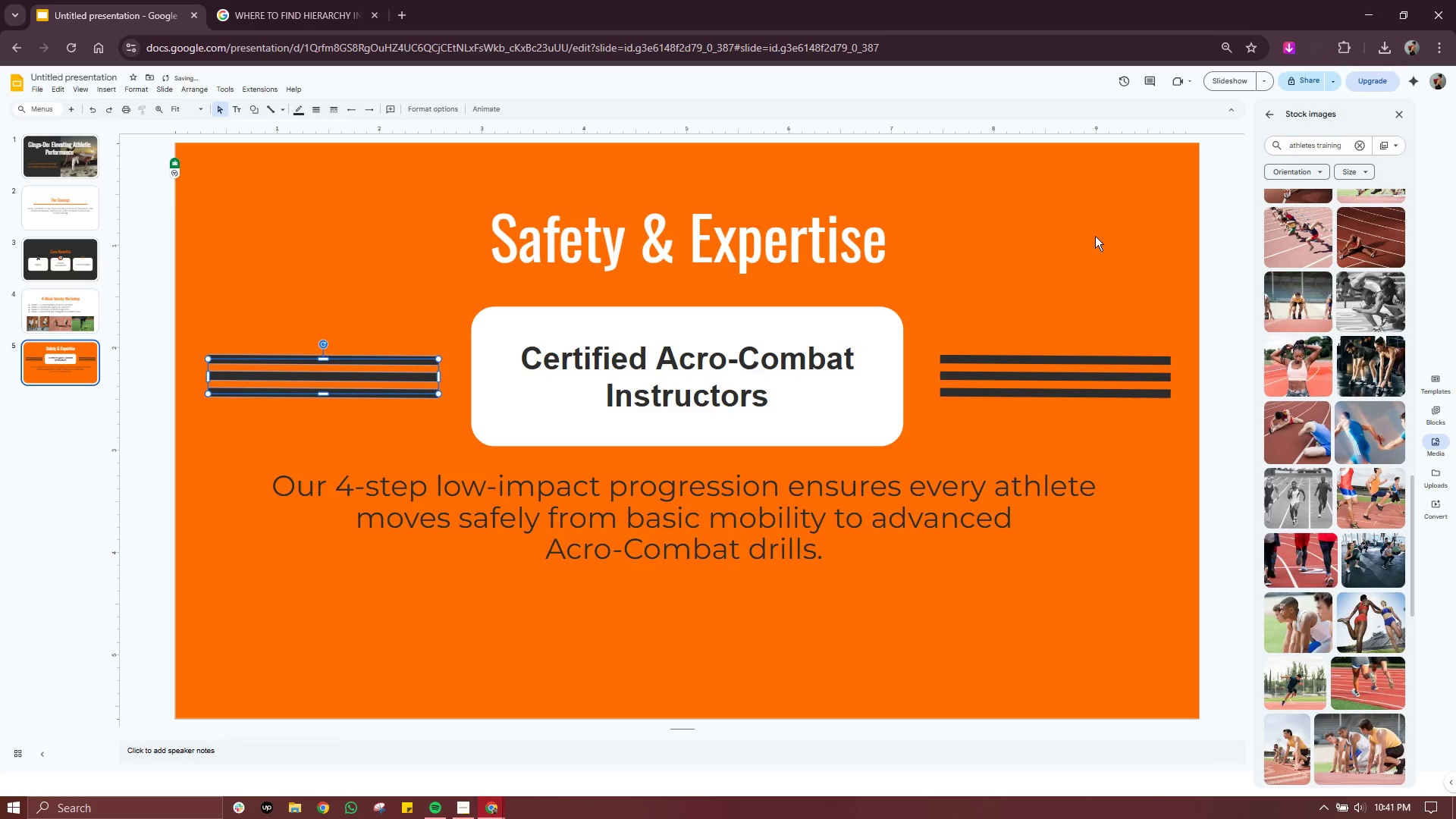 
left_click([1095, 236])
 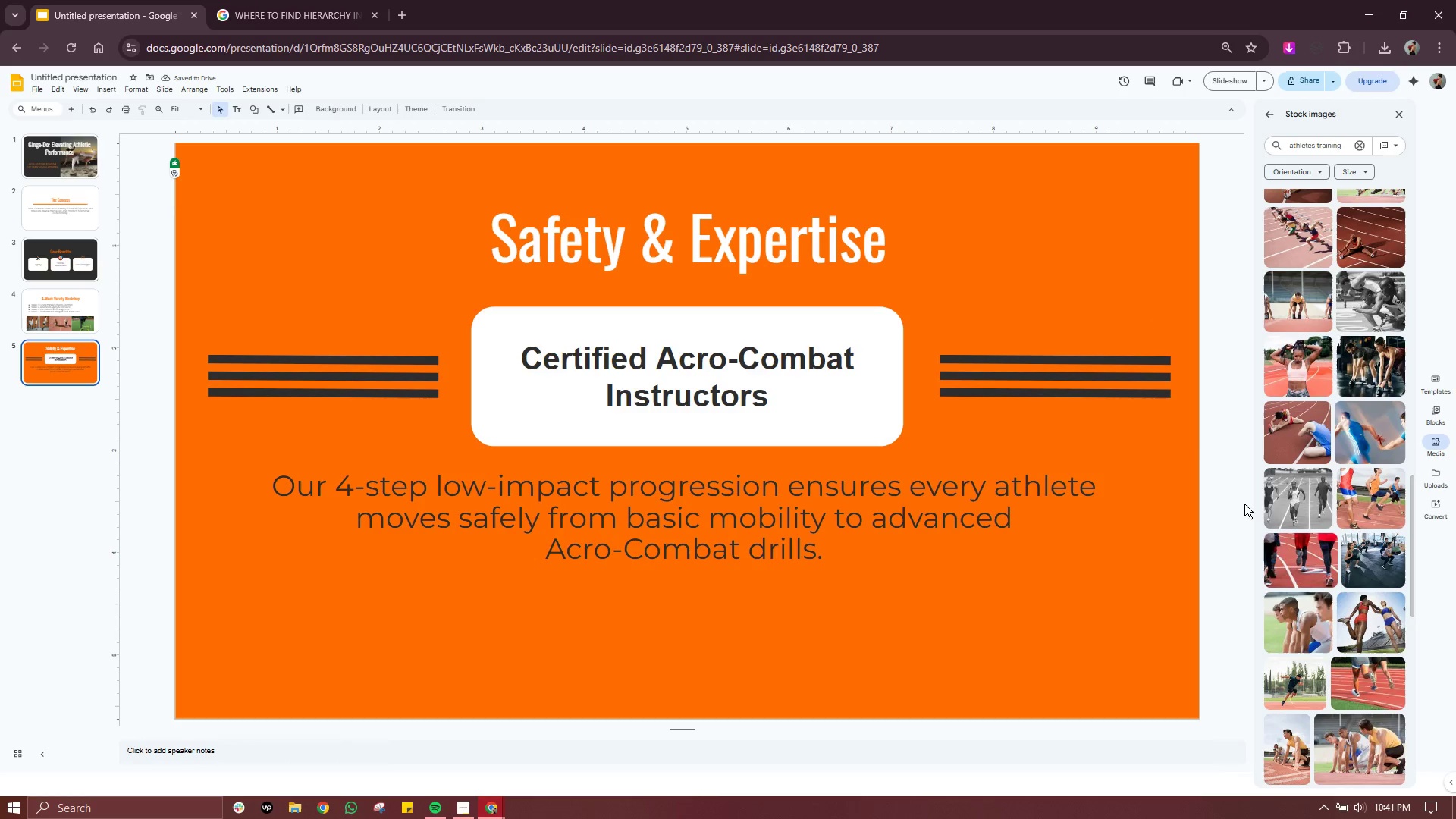 
left_click_drag(start_coordinate=[1177, 179], to_coordinate=[218, 613])
 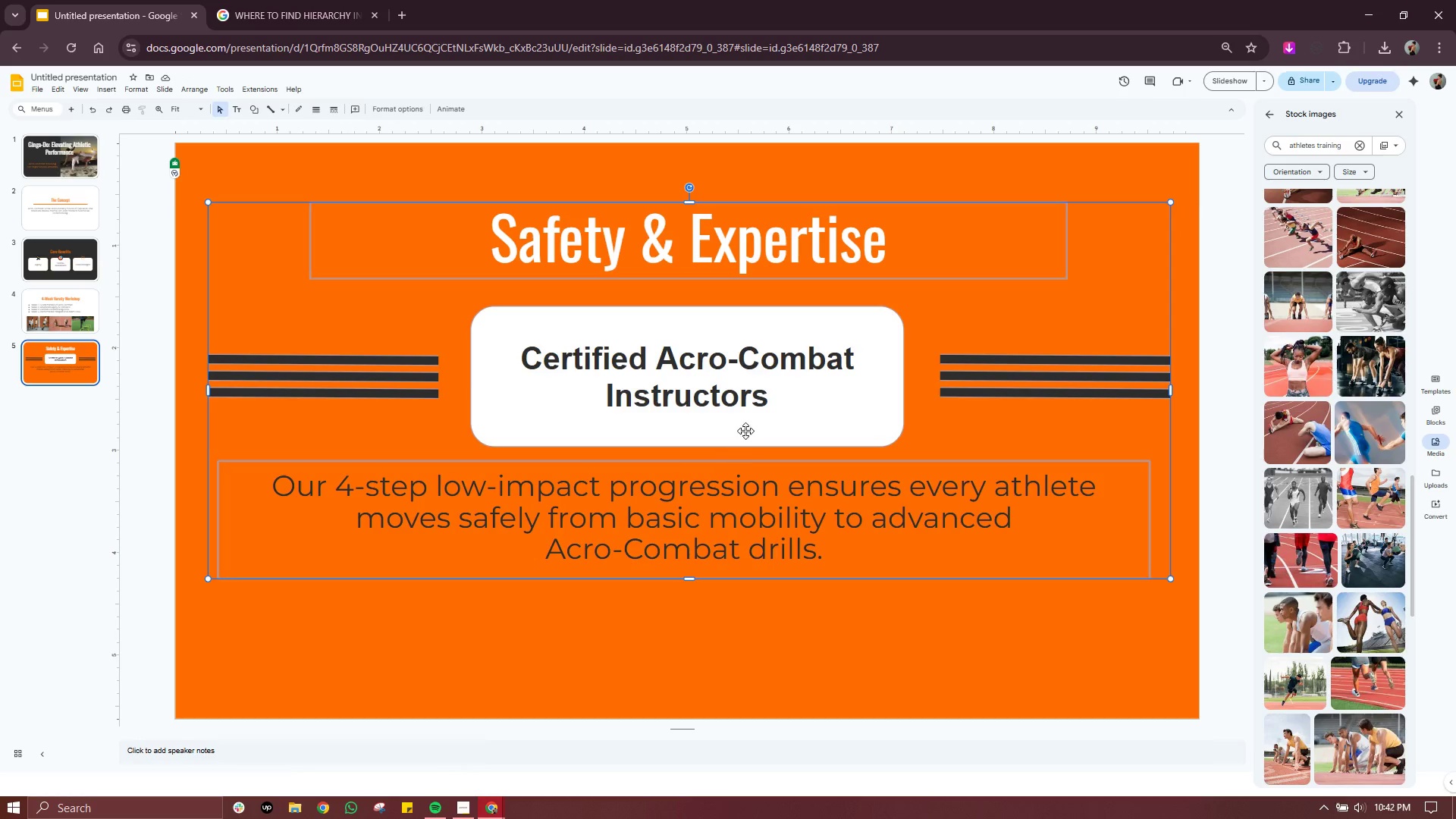 
left_click_drag(start_coordinate=[746, 428], to_coordinate=[746, 469])
 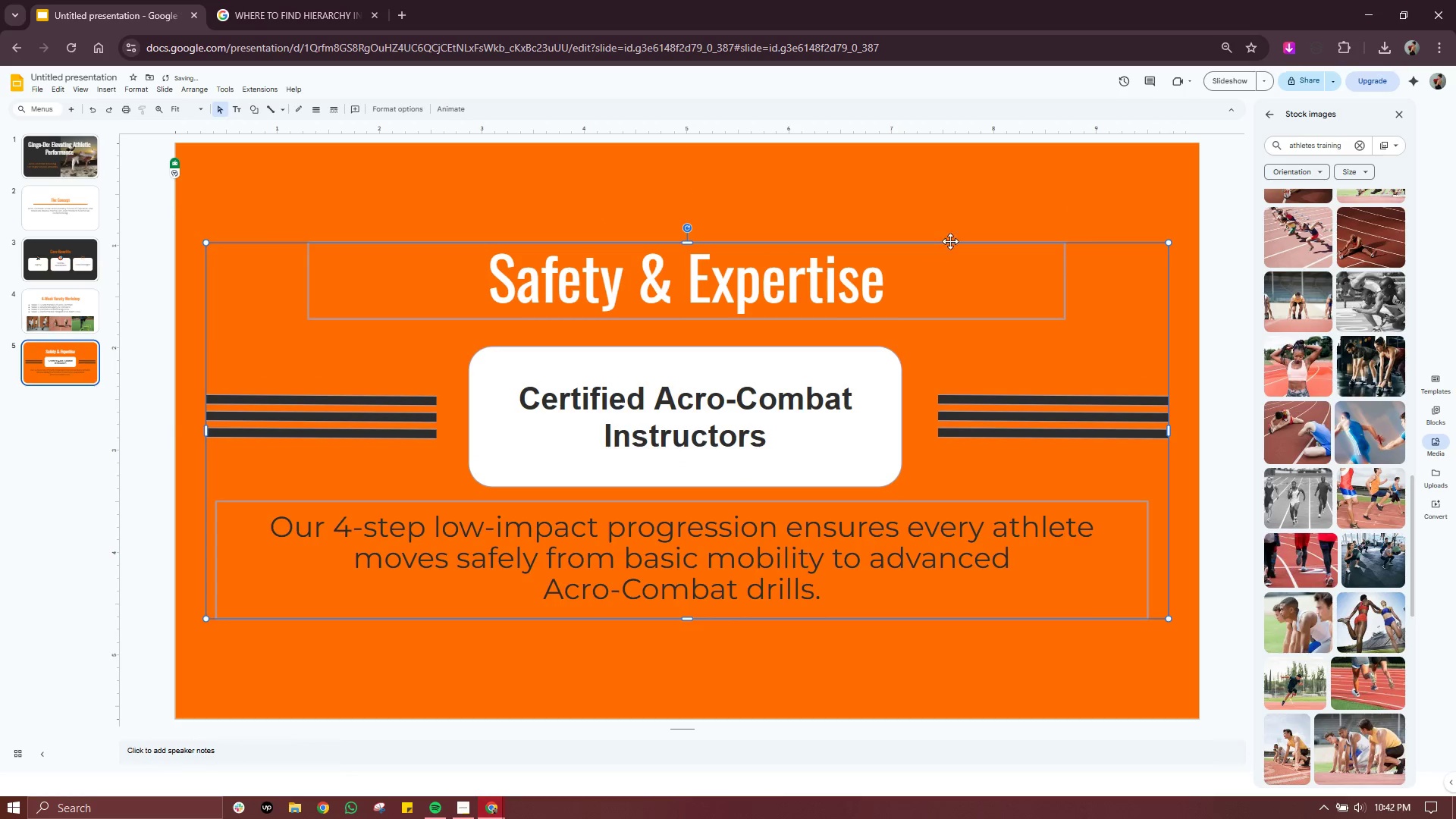 
left_click([1016, 175])
 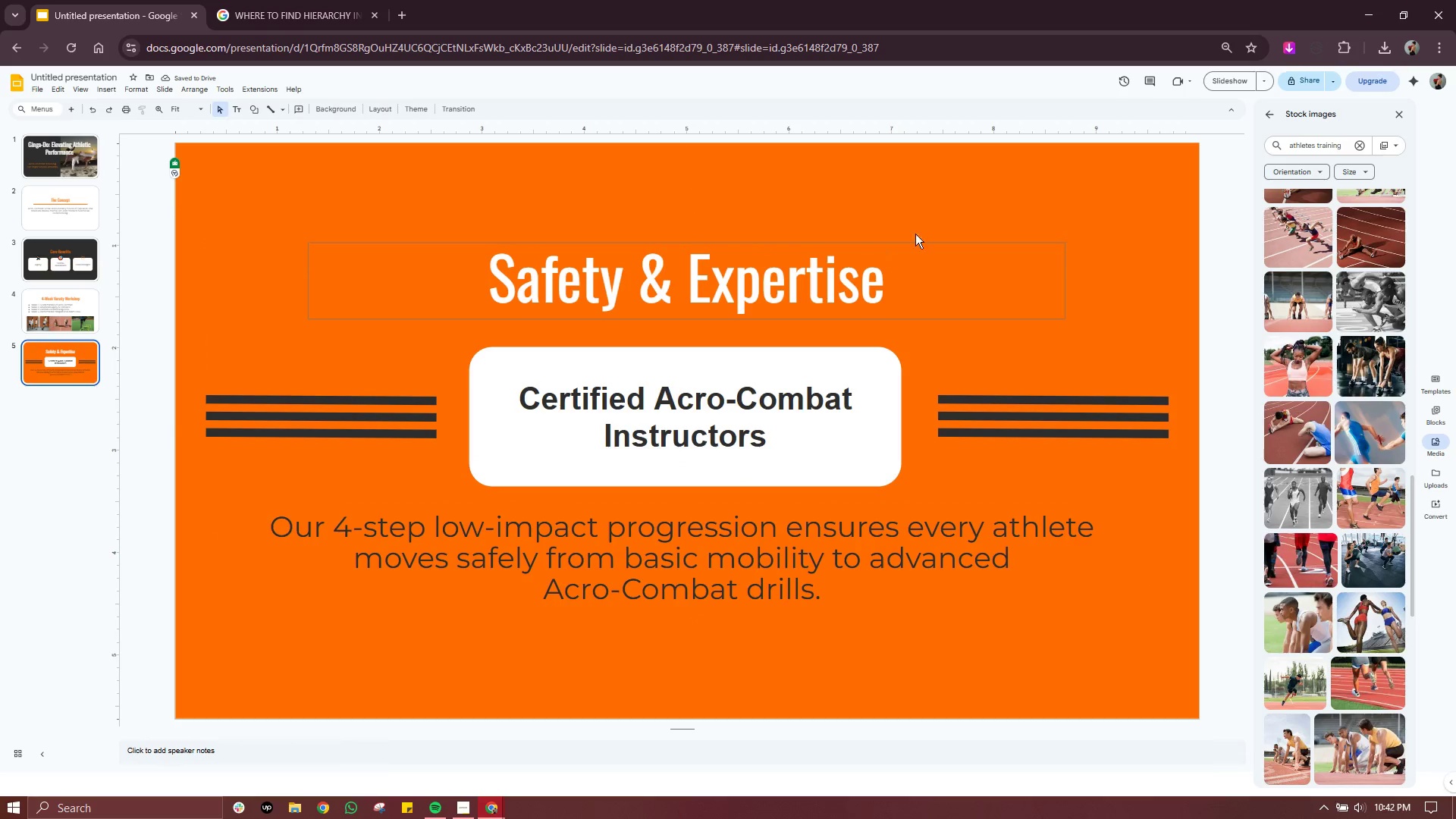 
left_click_drag(start_coordinate=[956, 203], to_coordinate=[461, 319])
 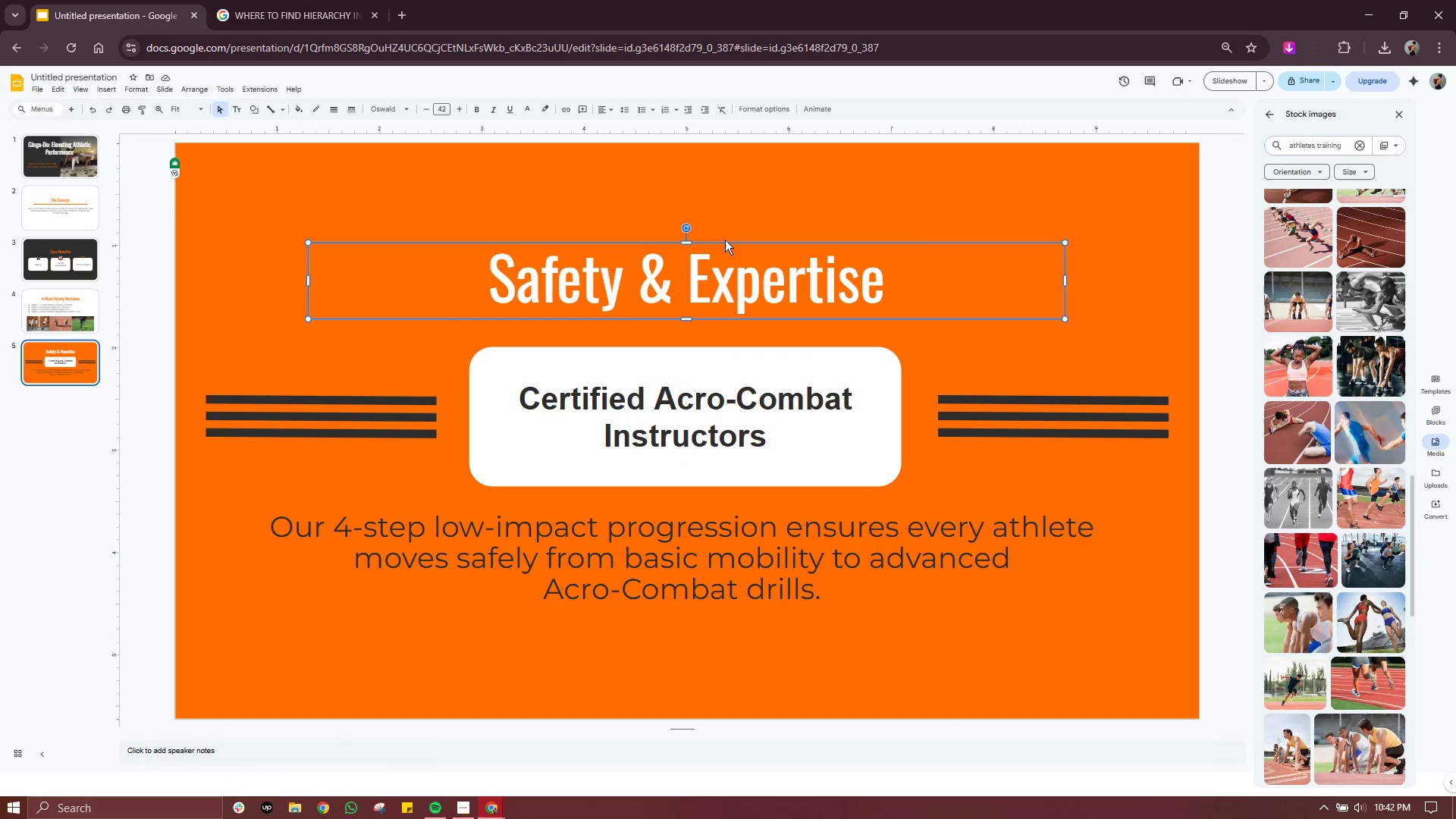 
left_click_drag(start_coordinate=[725, 242], to_coordinate=[726, 213])
 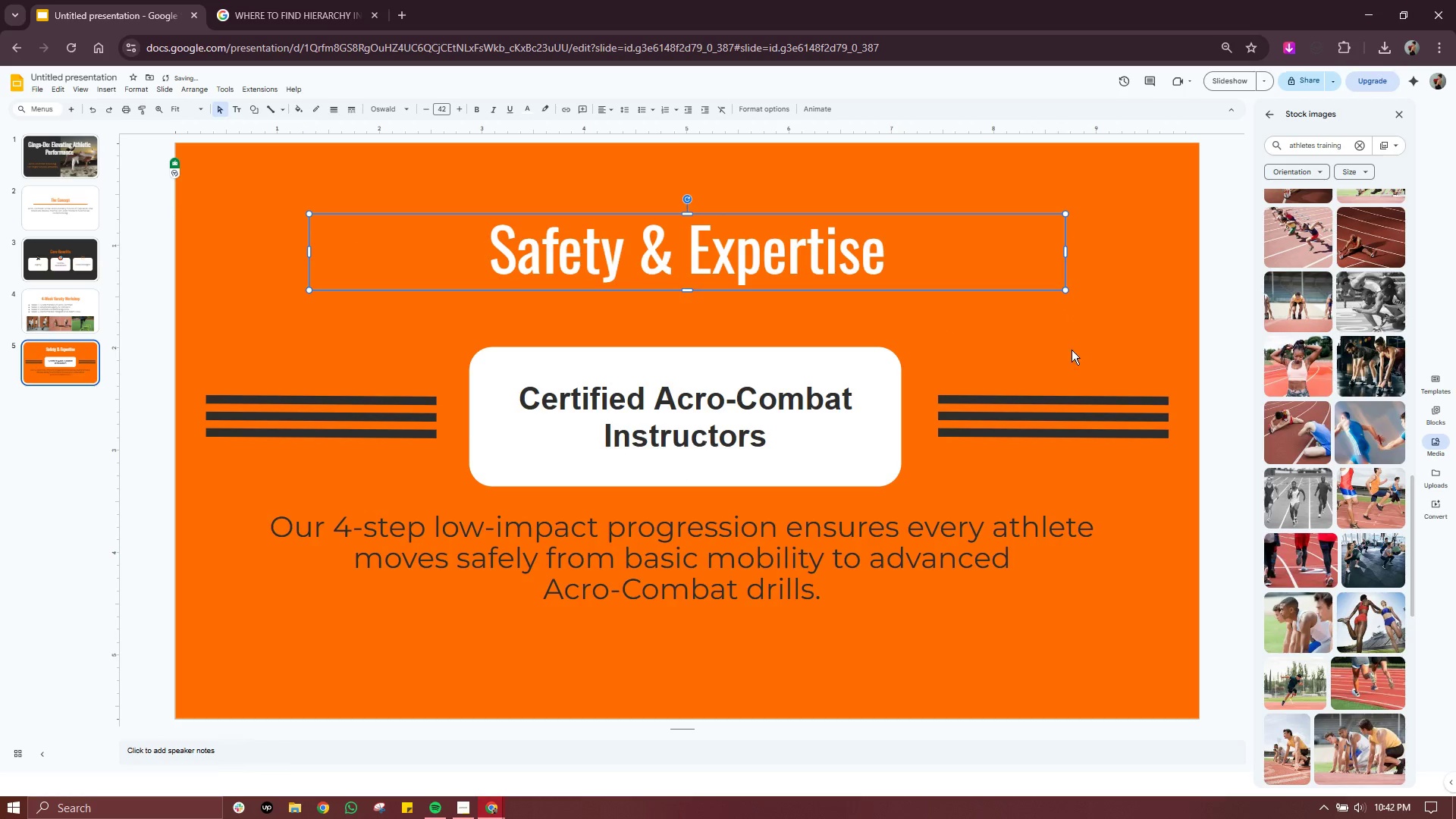 
left_click([1106, 334])
 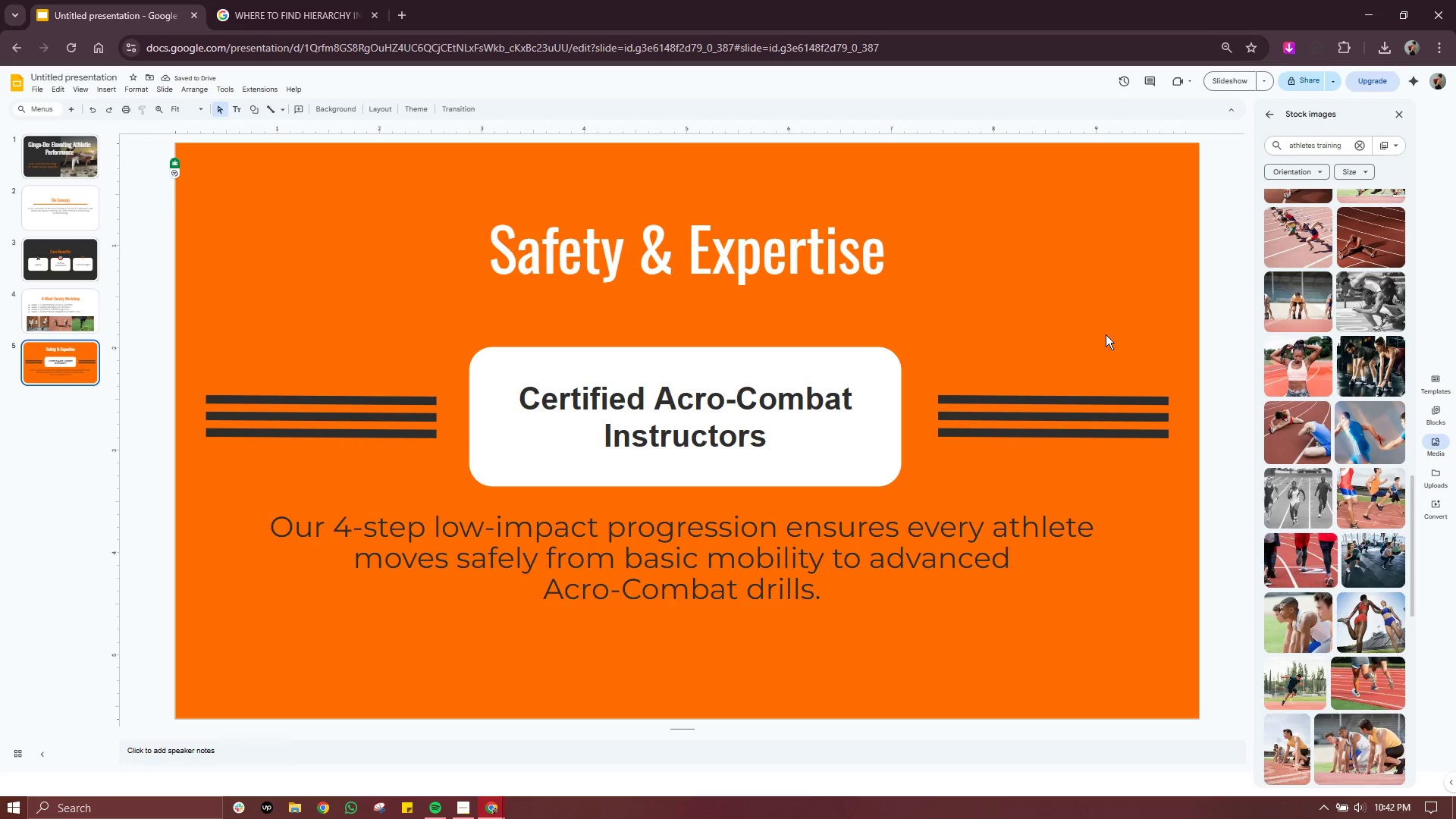 
wait(8.59)
 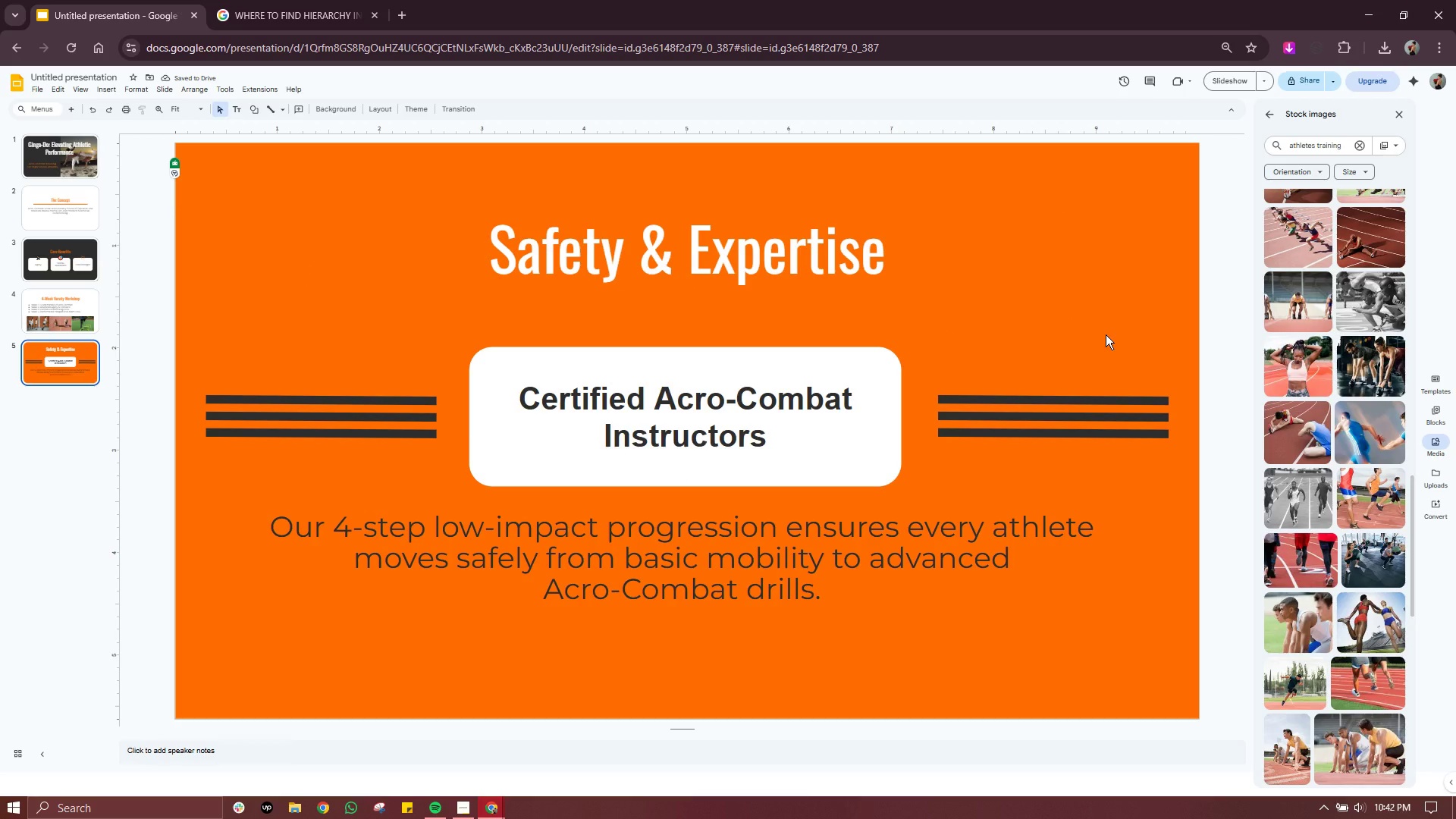 
left_click_drag(start_coordinate=[1177, 375], to_coordinate=[934, 458])
 